 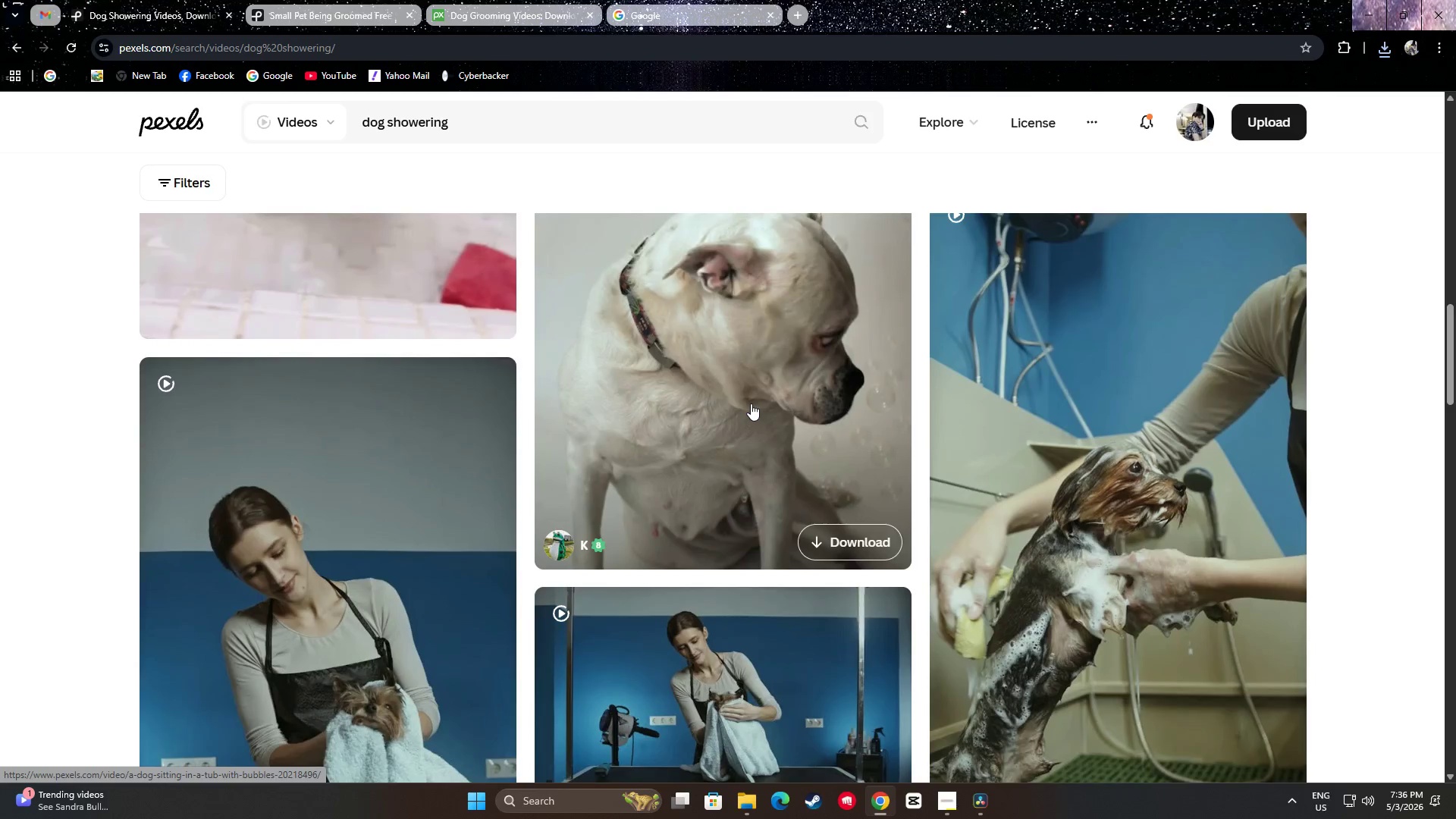 
scroll: coordinate [1080, 352], scroll_direction: down, amount: 9.0
 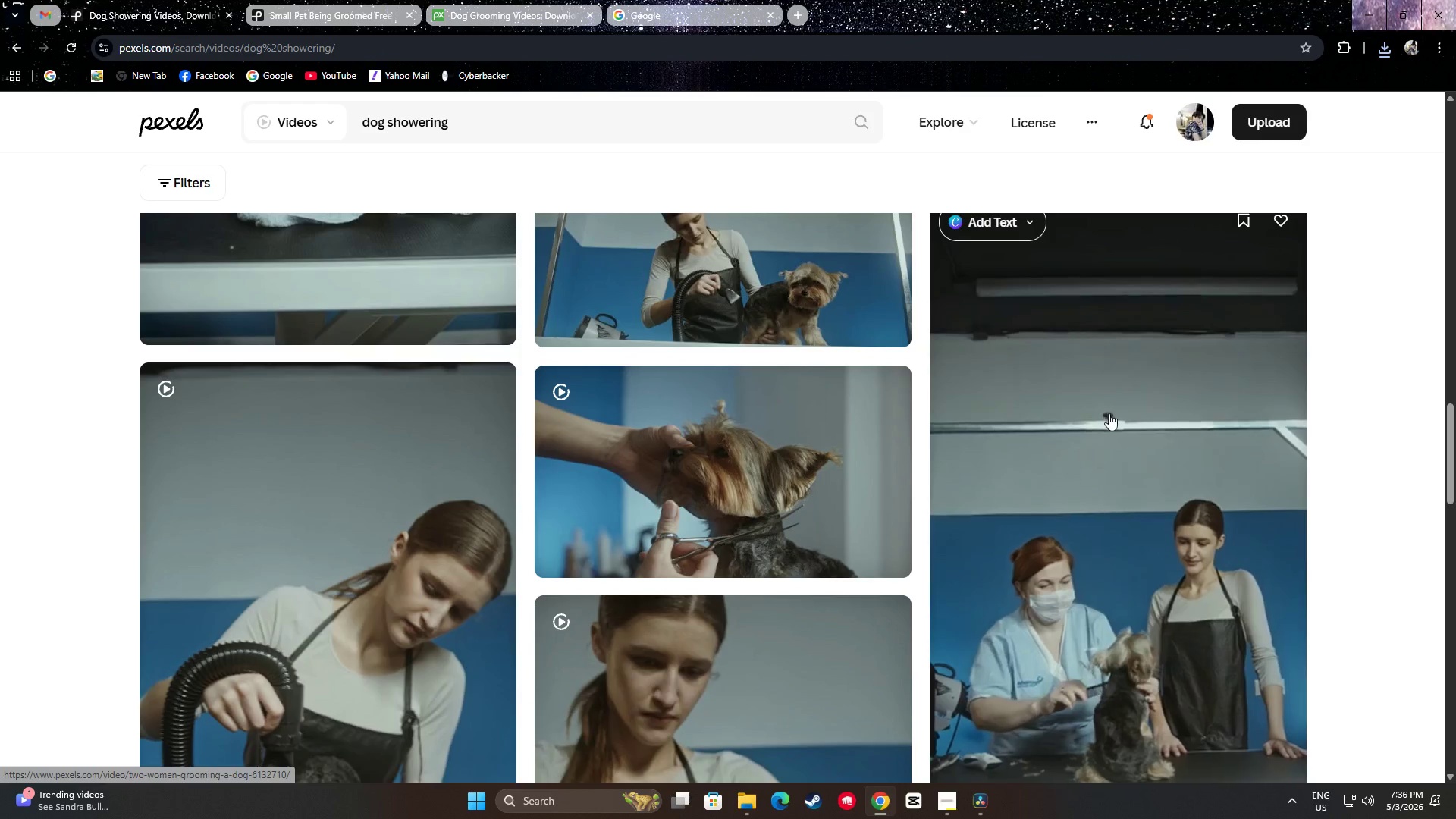 
scroll: coordinate [763, 483], scroll_direction: up, amount: 4.0
 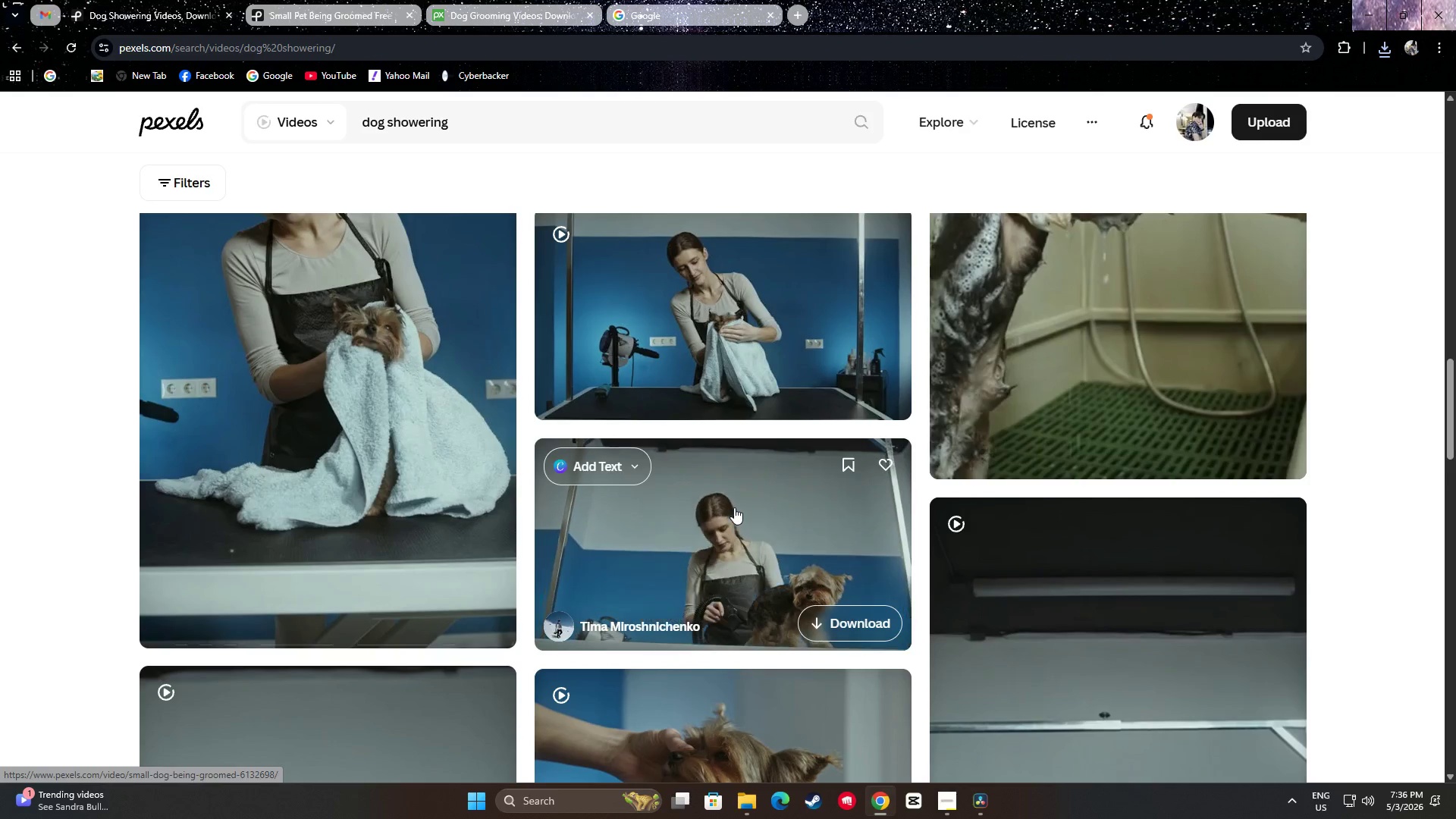 
scroll: coordinate [657, 475], scroll_direction: down, amount: 17.0
 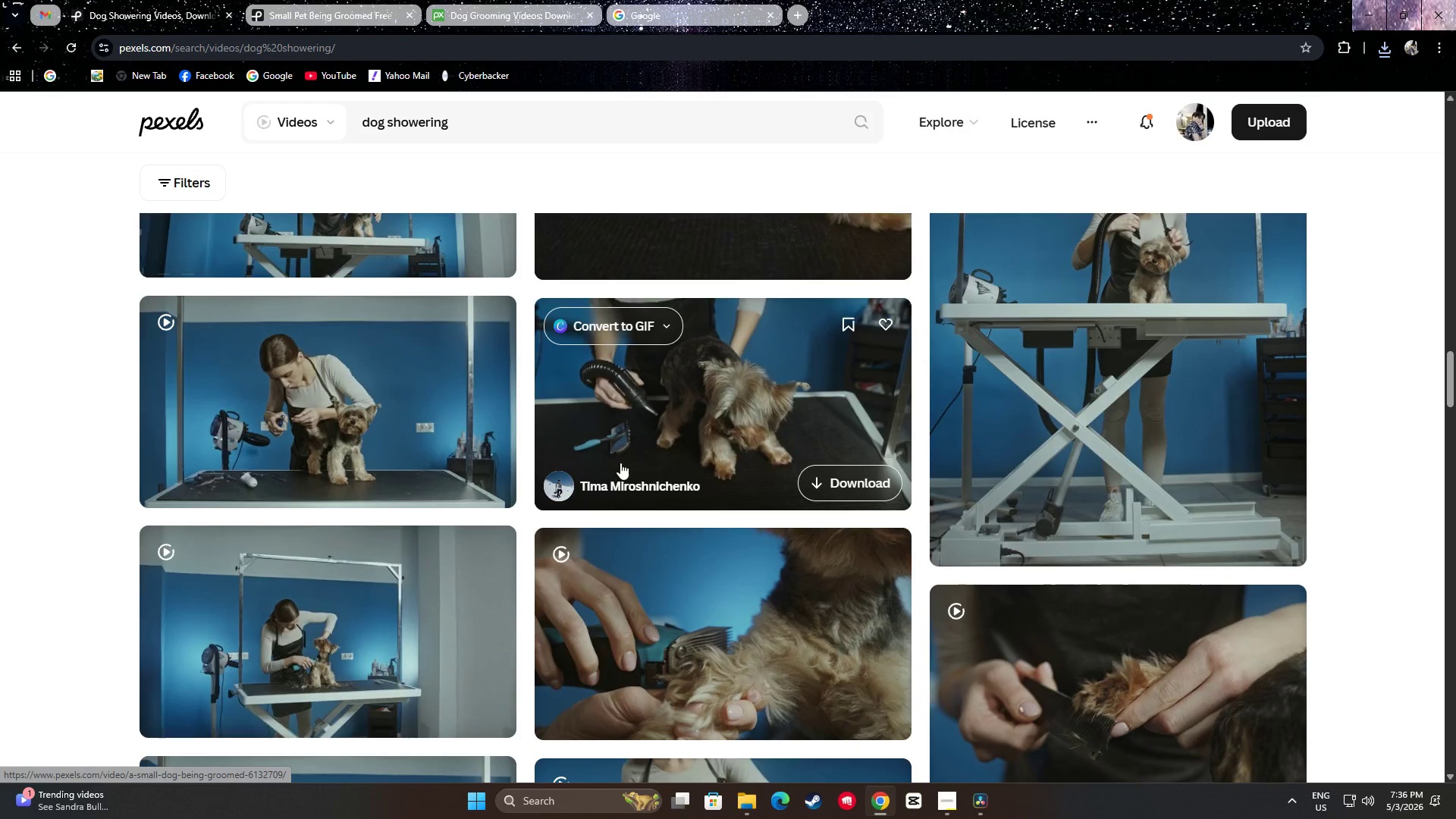 
mouse_move([419, 431])
 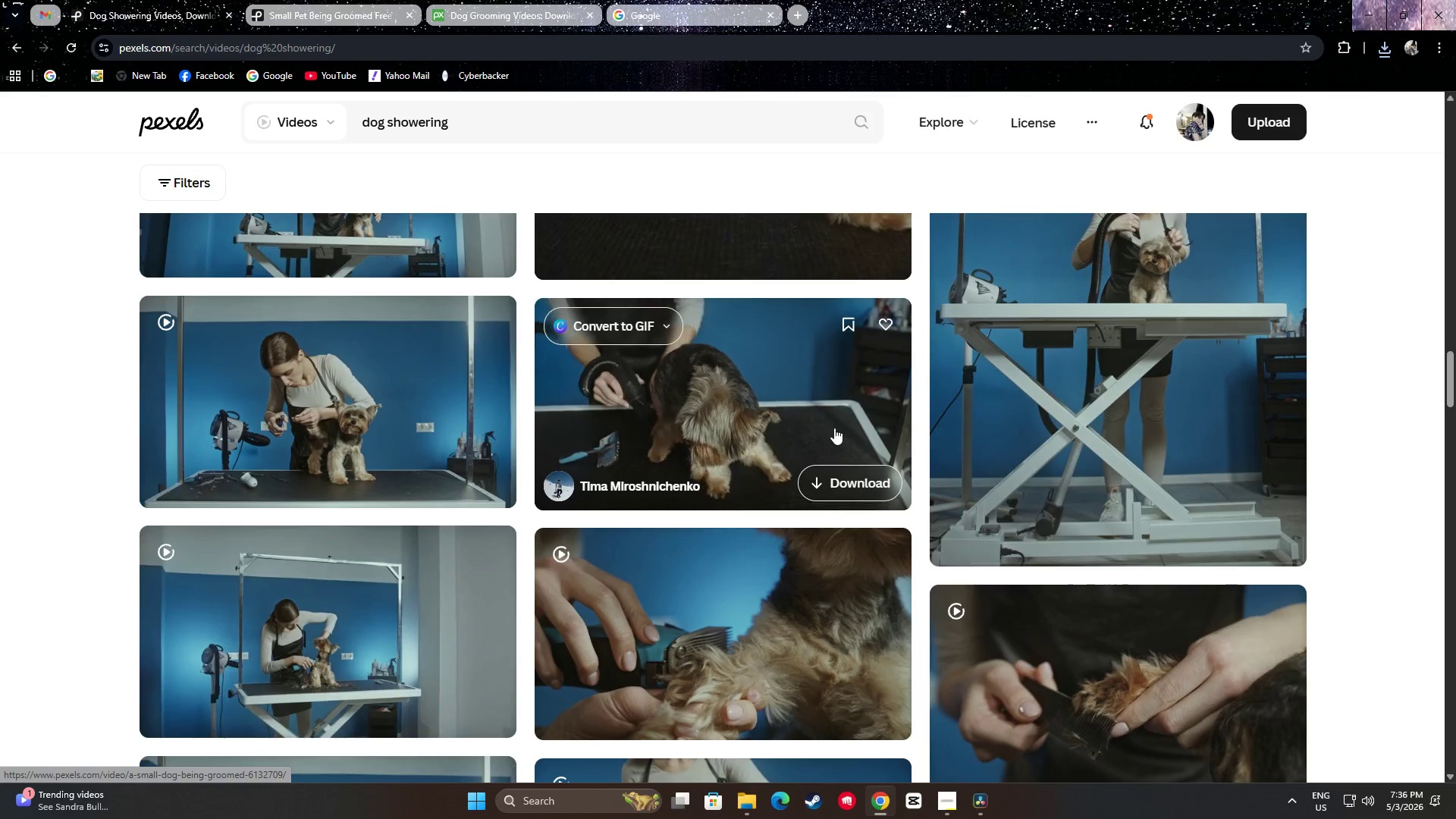 
left_click([843, 473])
 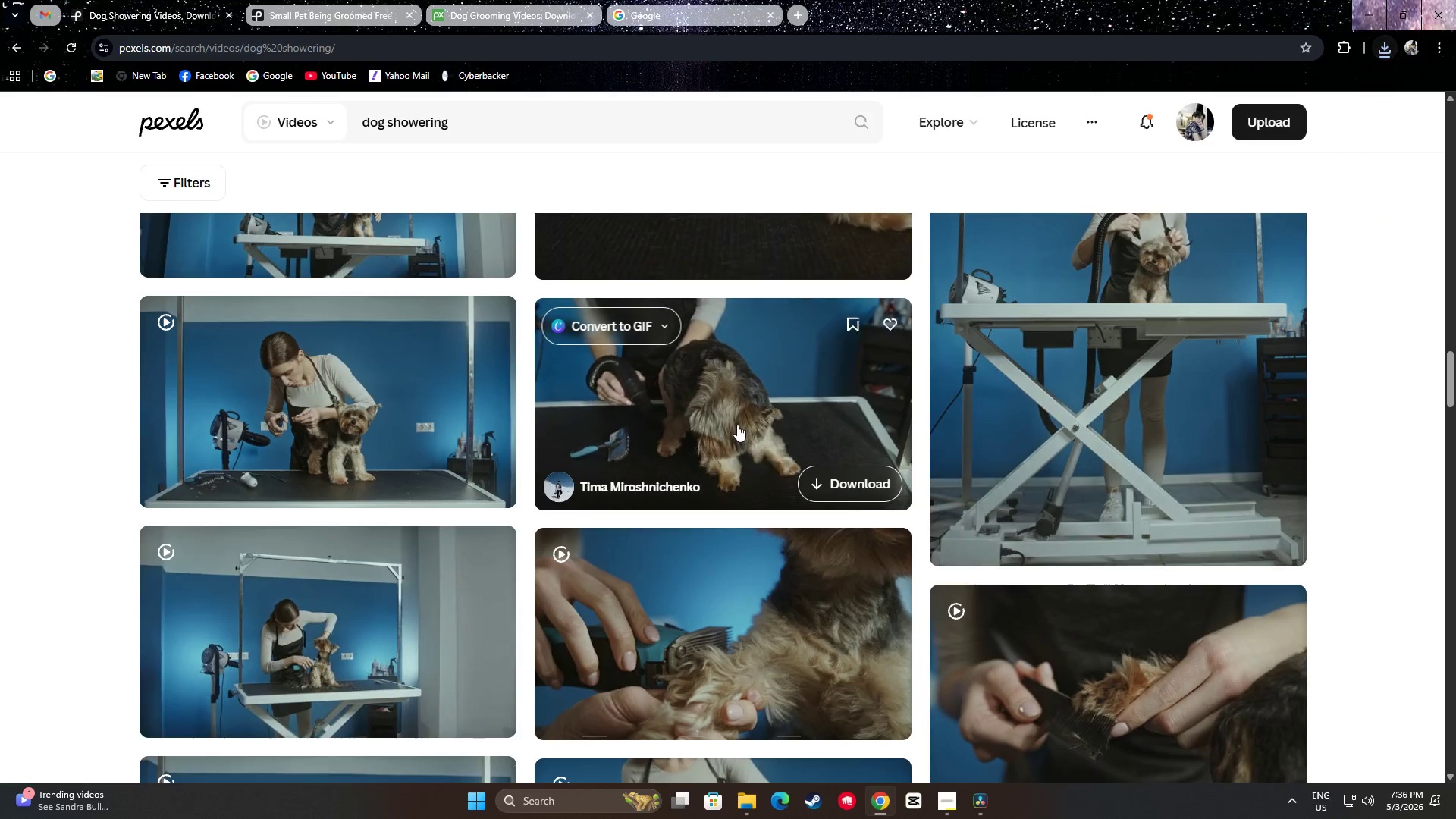 
scroll: coordinate [834, 440], scroll_direction: up, amount: 5.0
 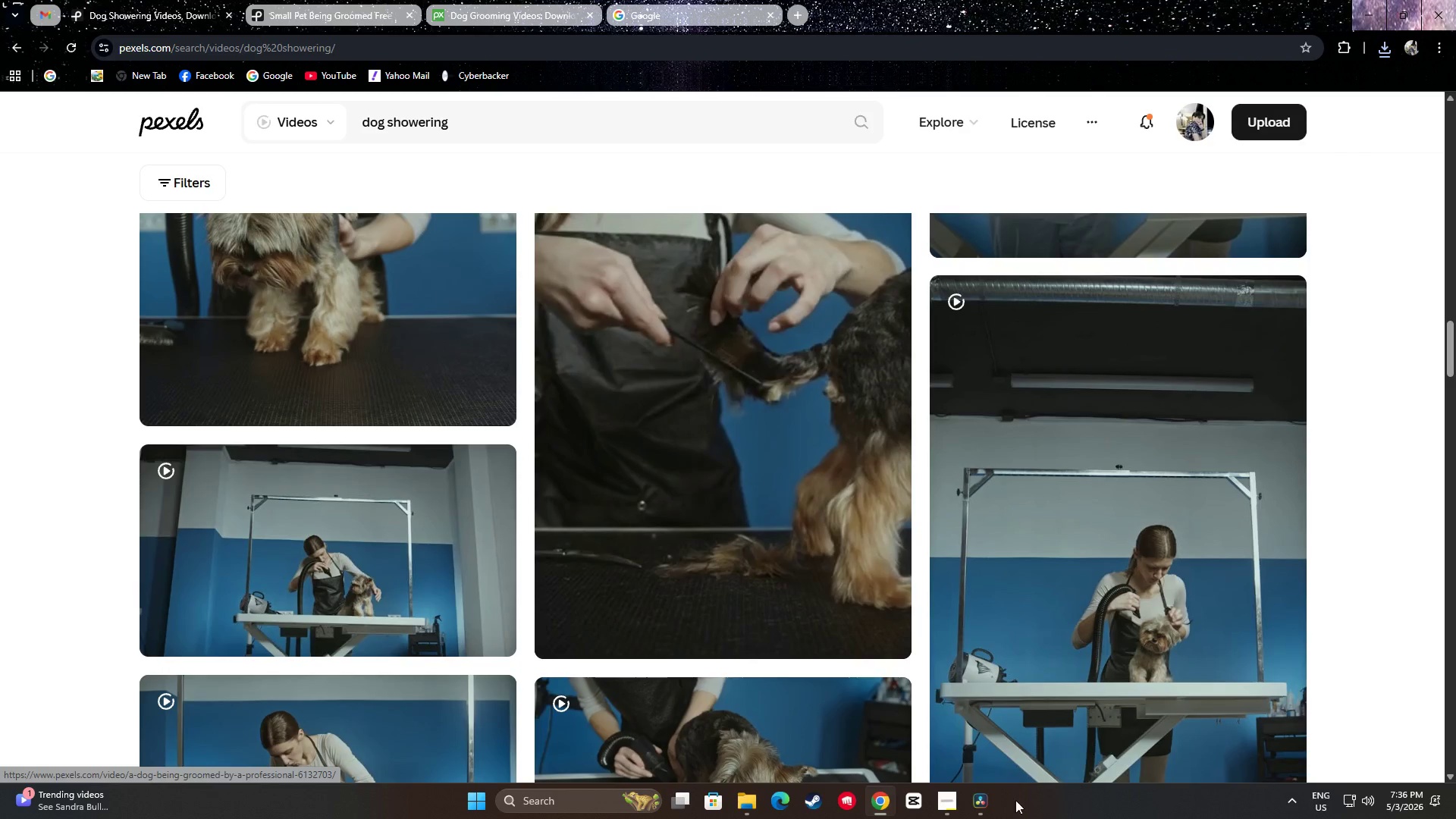 
left_click([986, 806])
 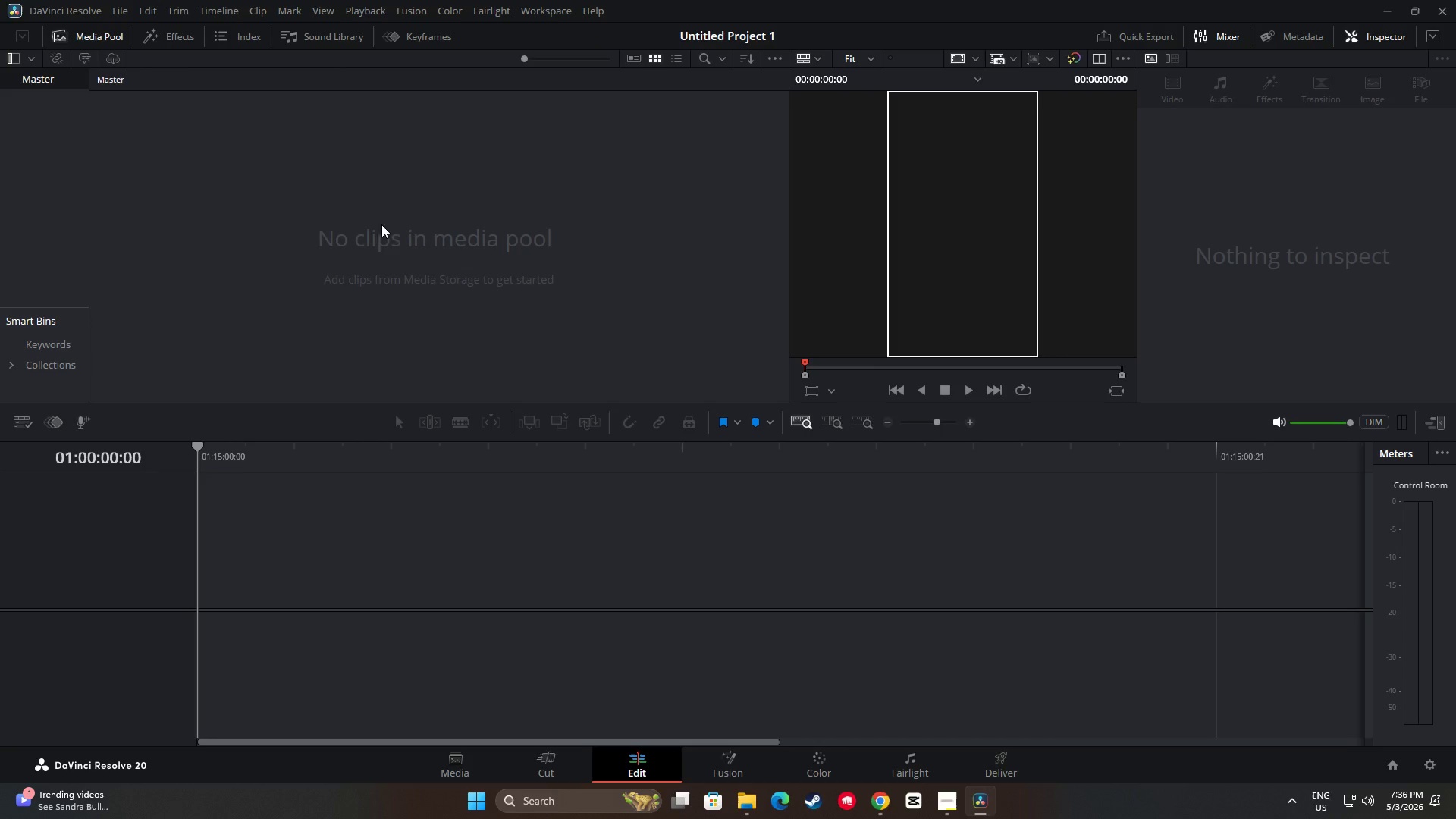 
left_click([360, 204])
 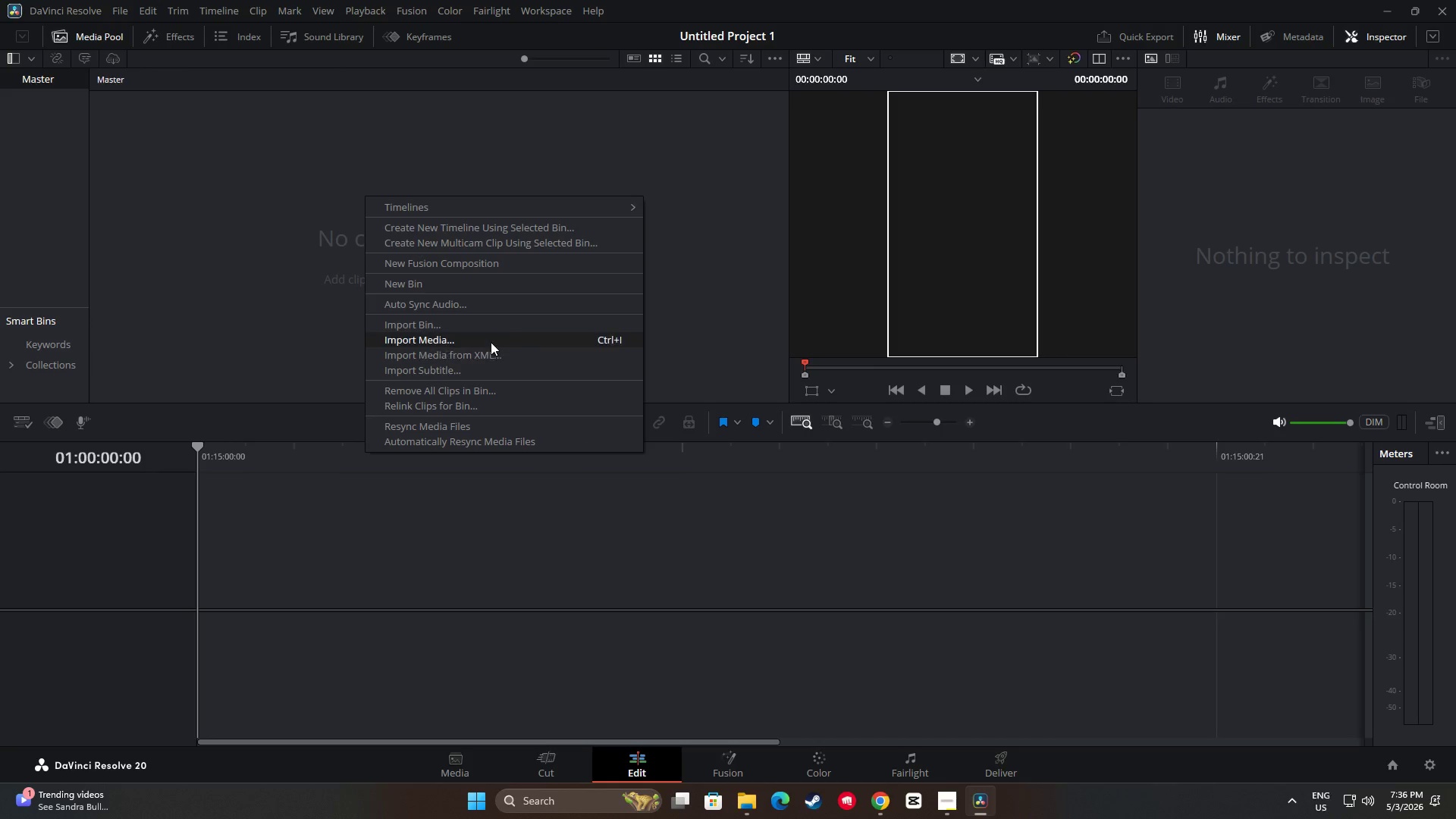 
left_click([490, 341])
 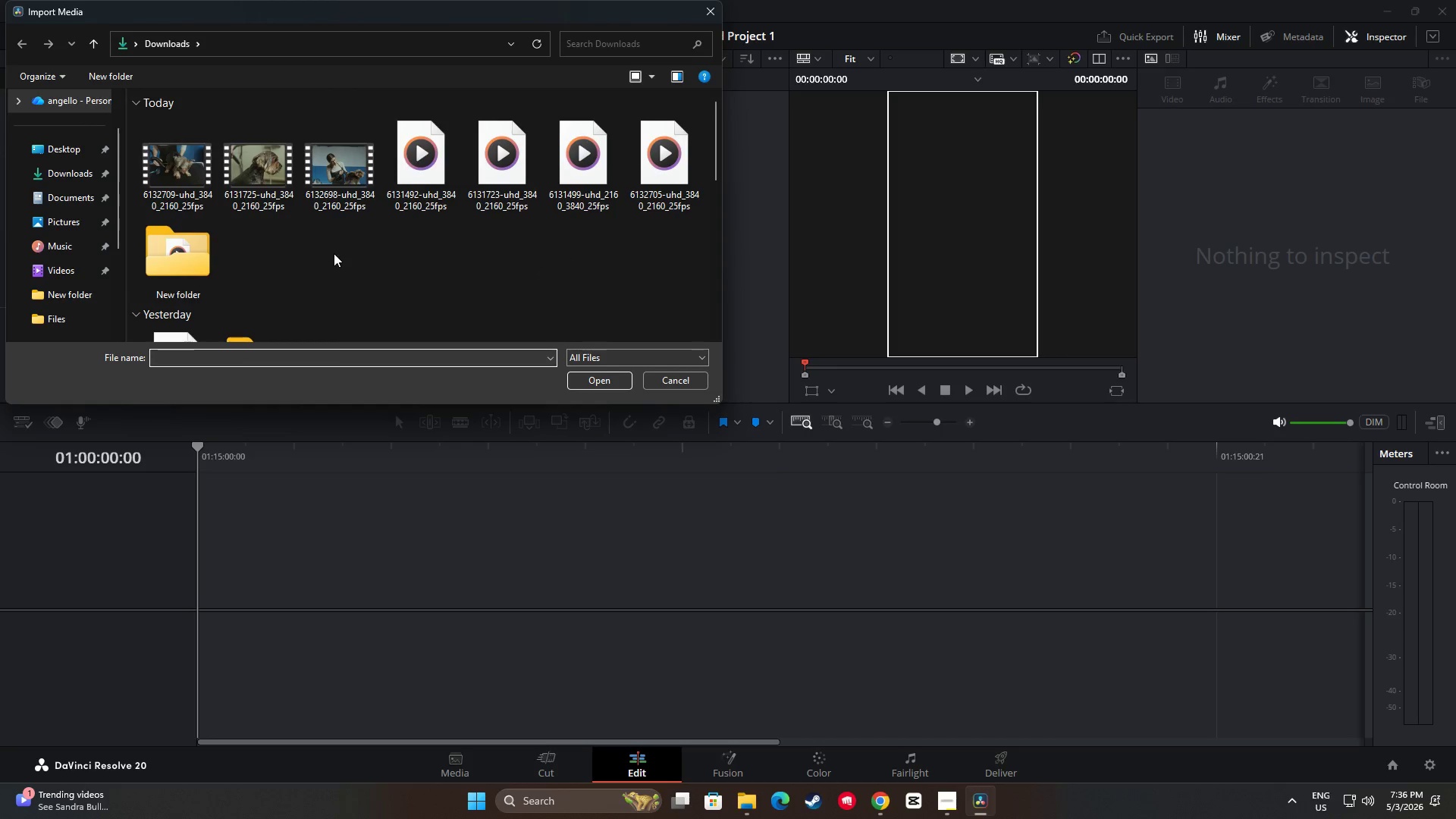 
hold_key(key=ControlLeft, duration=3.52)
double_click([262, 174])
 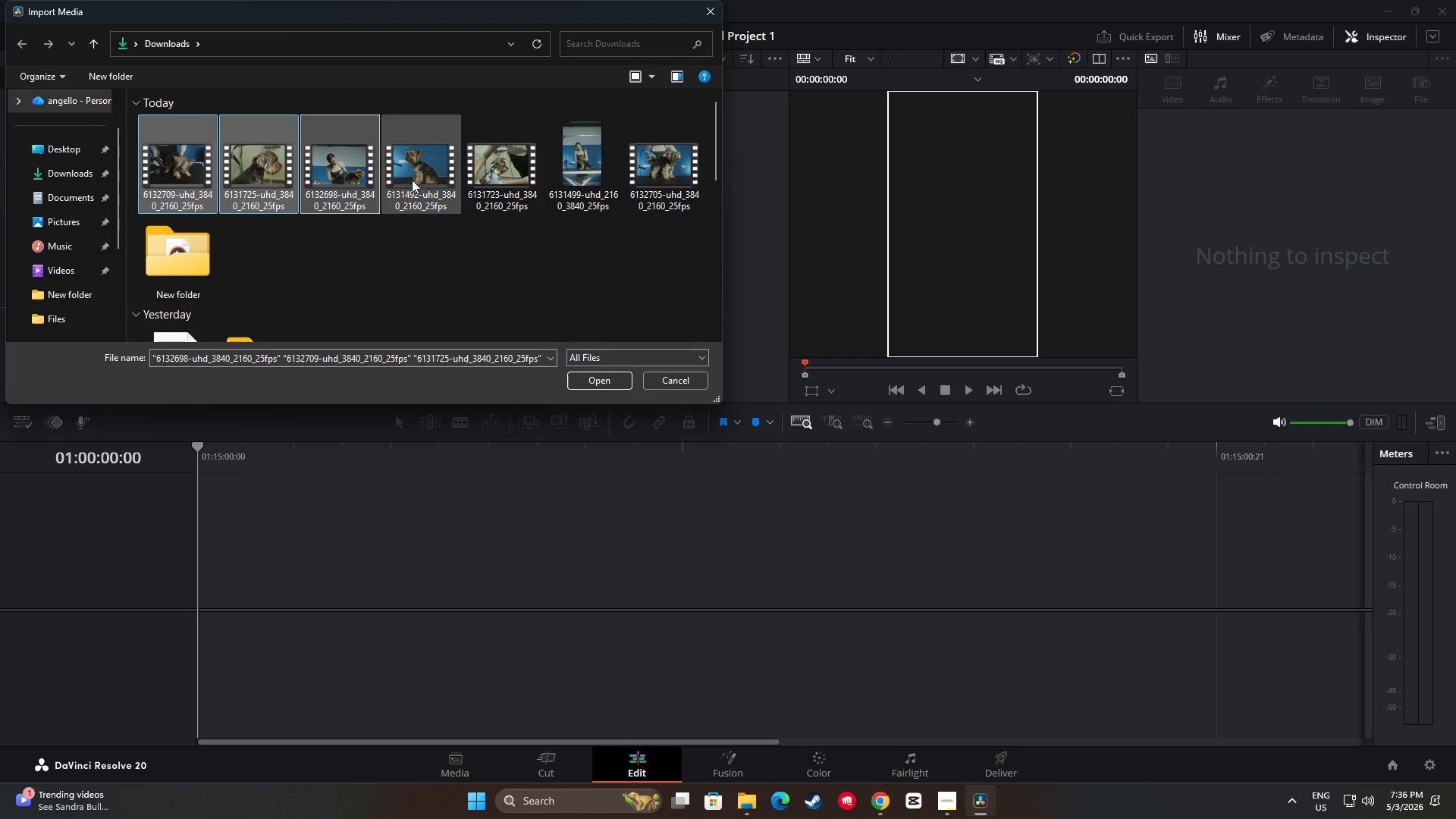 
triple_click([425, 175])
 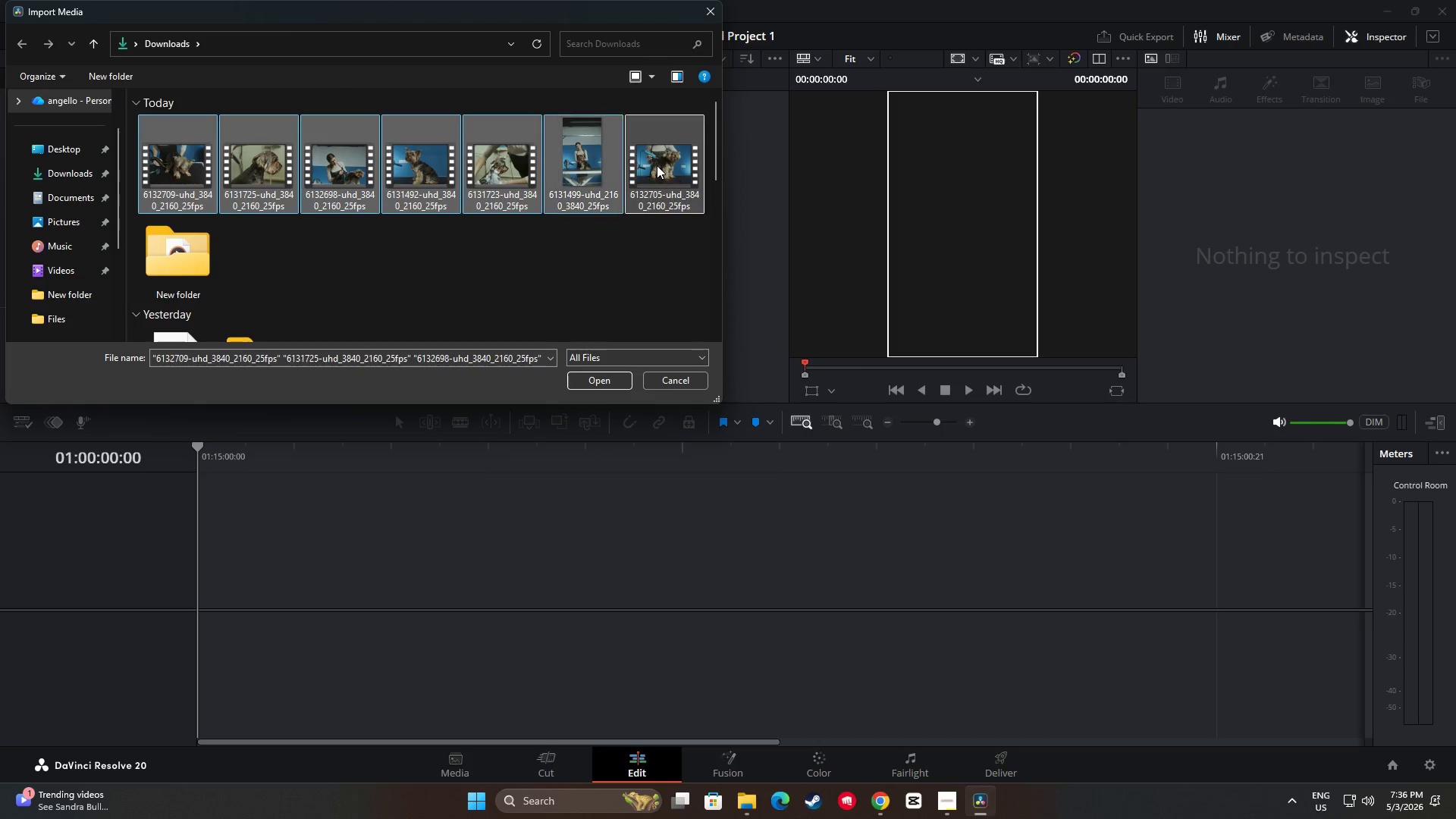 
triple_click([615, 383])
 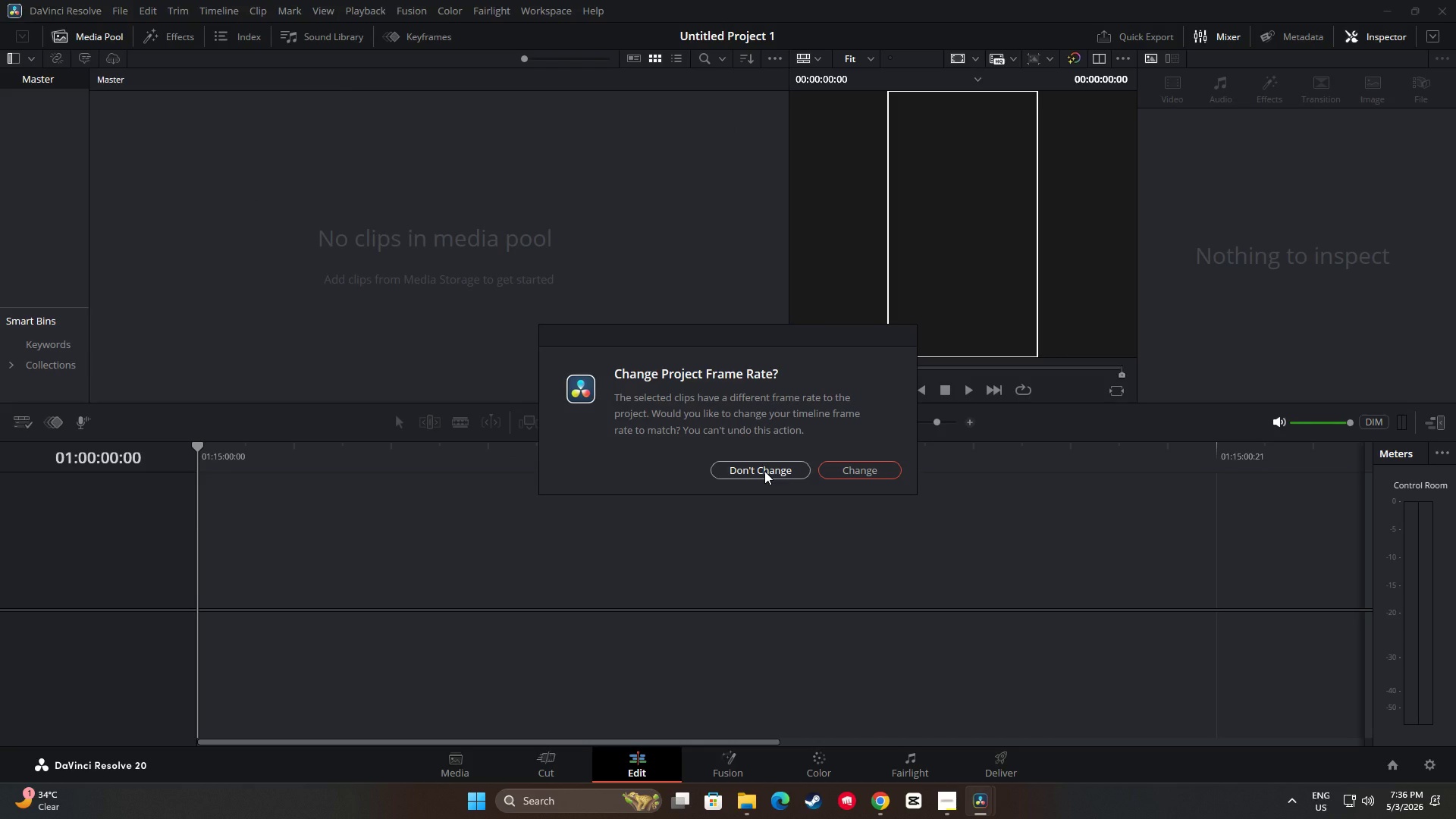 
left_click_drag(start_coordinate=[659, 401], to_coordinate=[748, 406])
 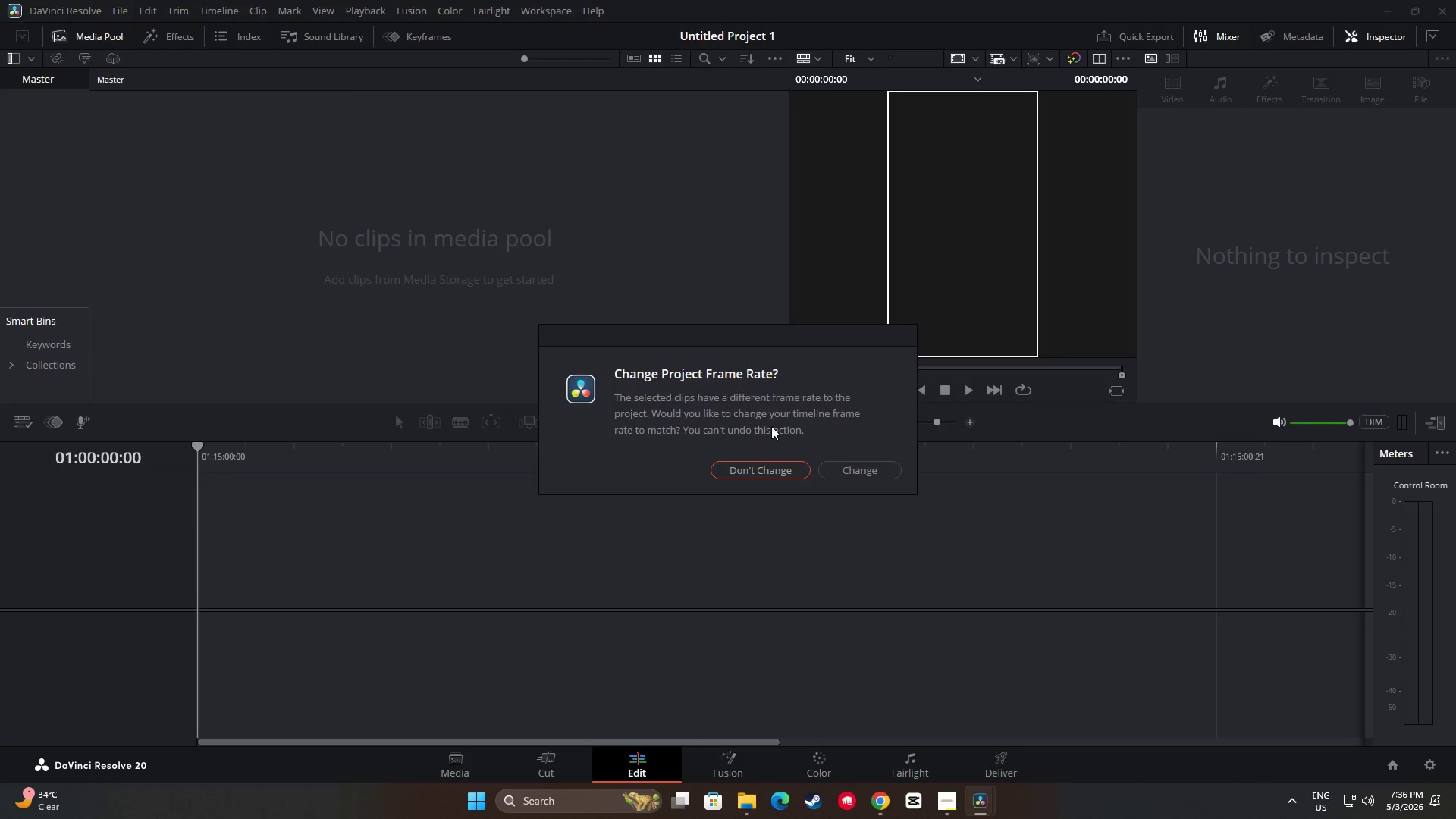 
left_click([771, 426])
 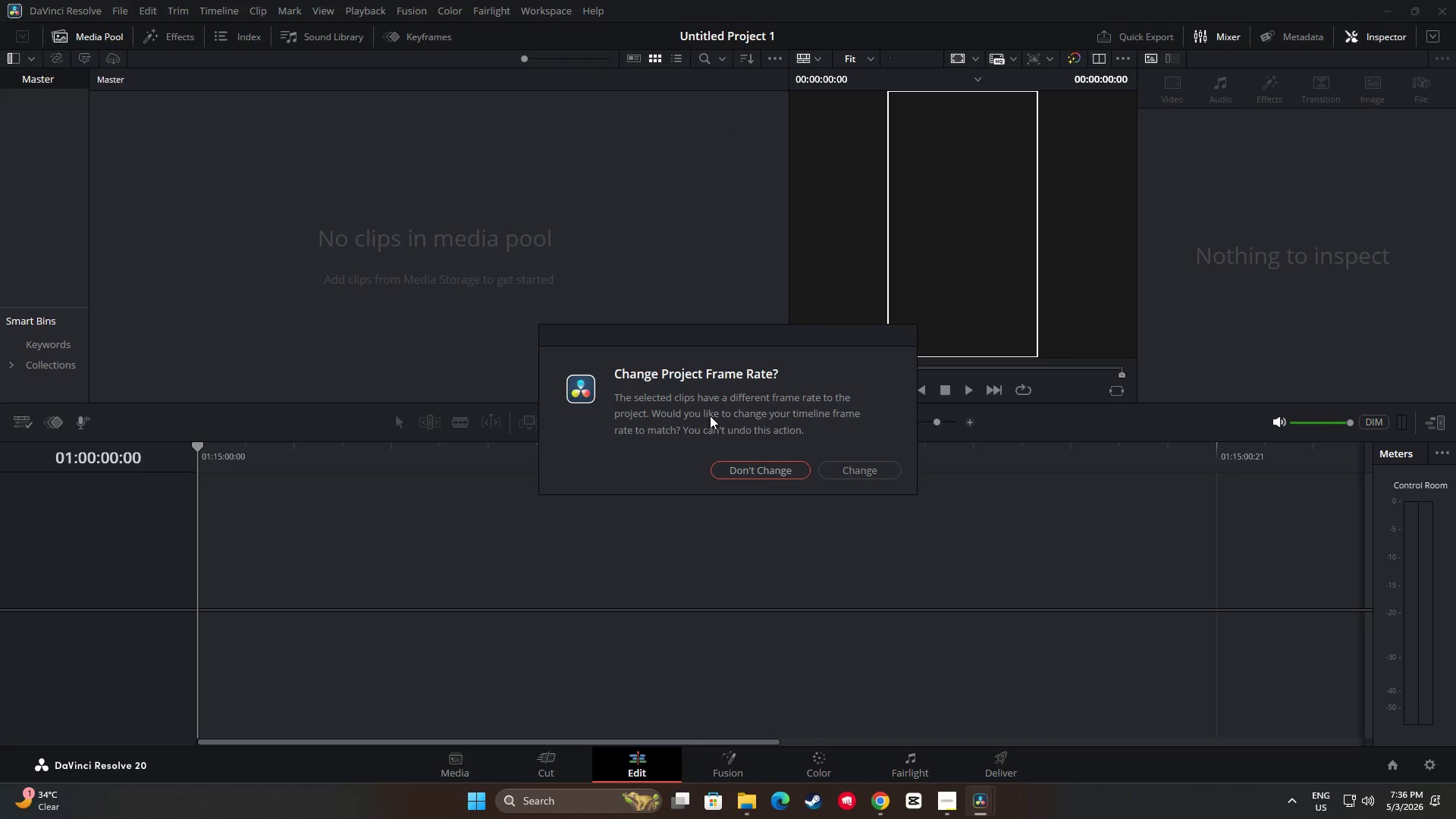 
left_click_drag(start_coordinate=[723, 415], to_coordinate=[814, 420])
 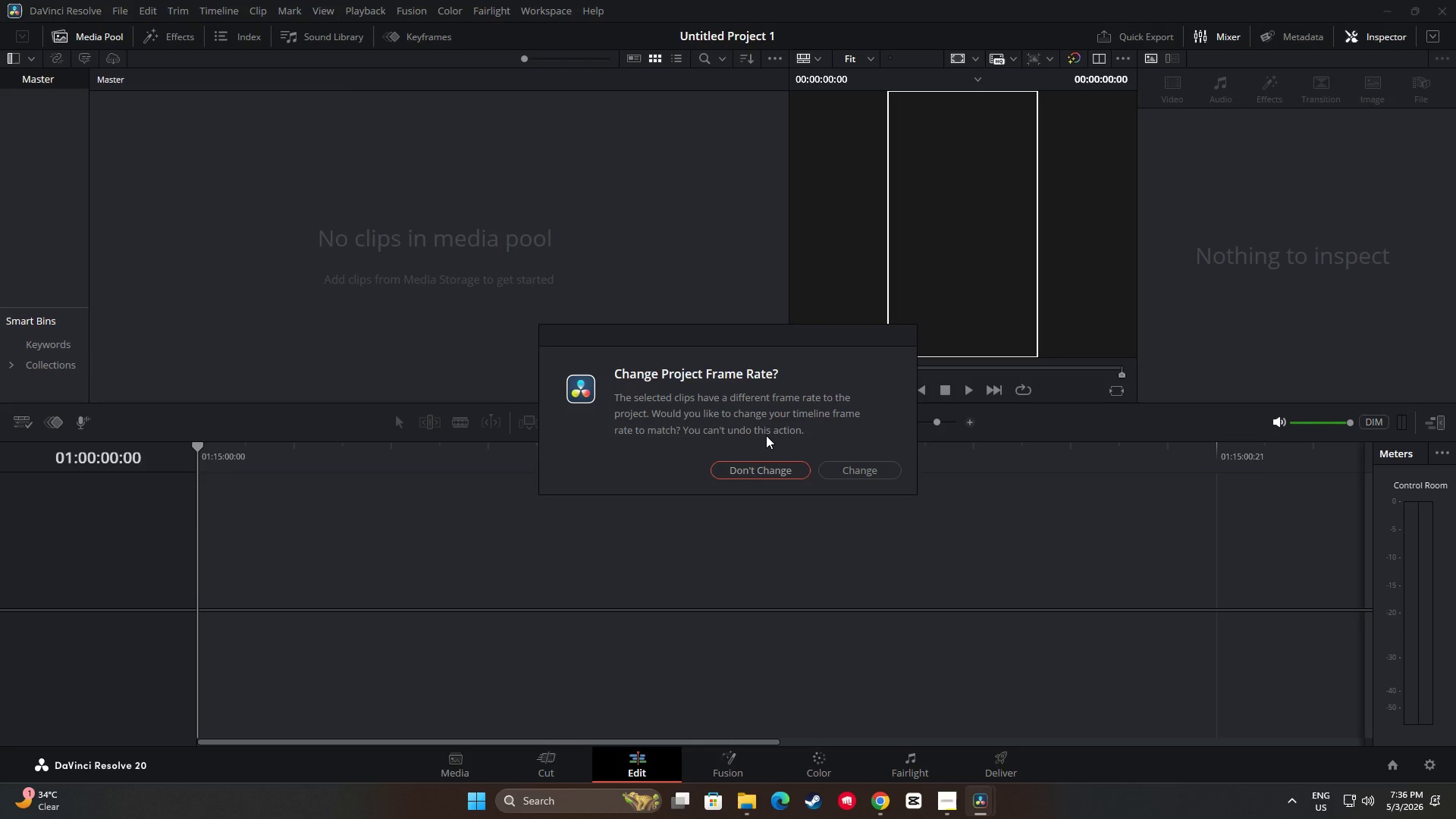 
left_click([766, 435])
 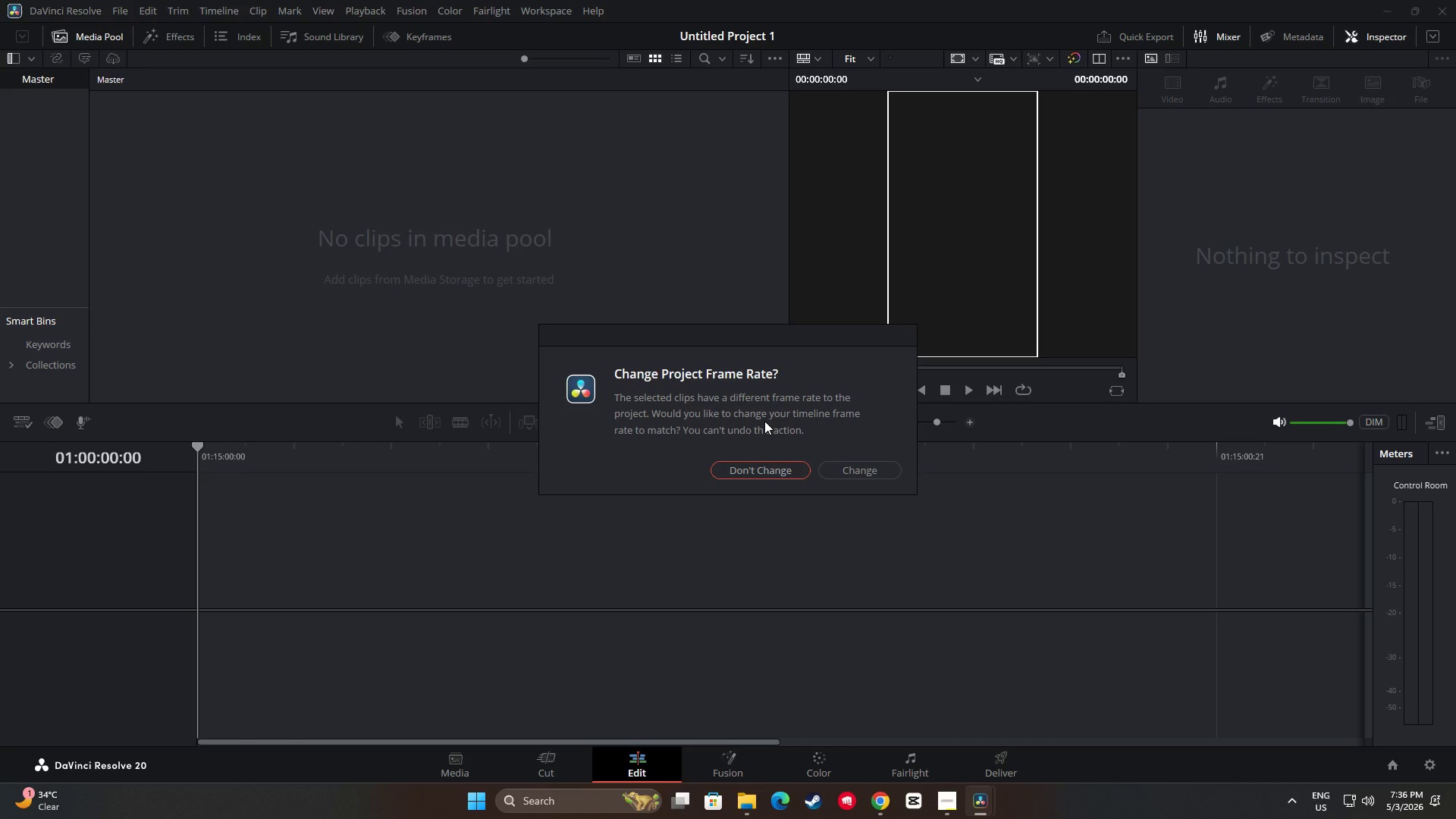 
left_click([744, 411])
 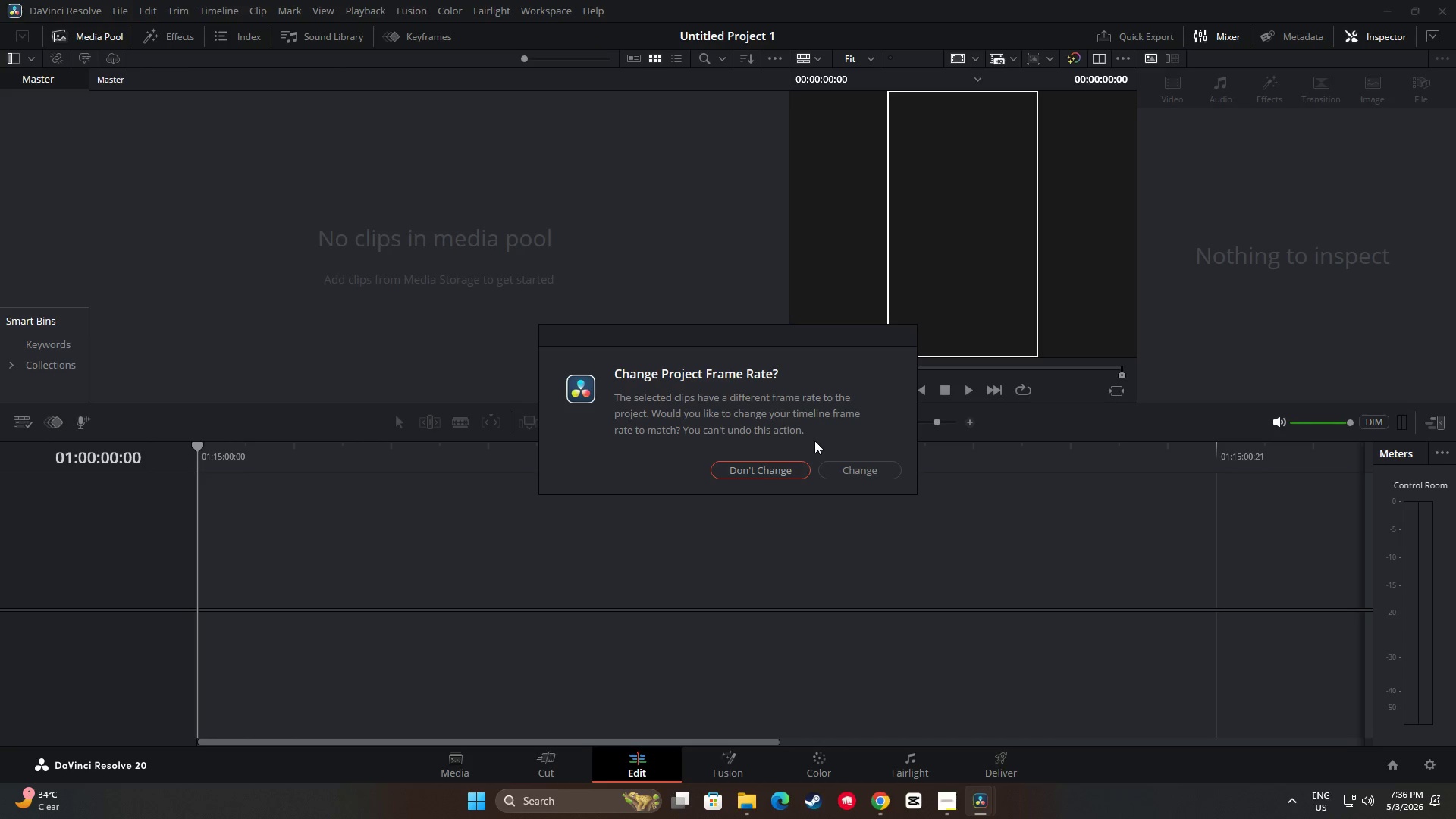 
triple_click([791, 463])
 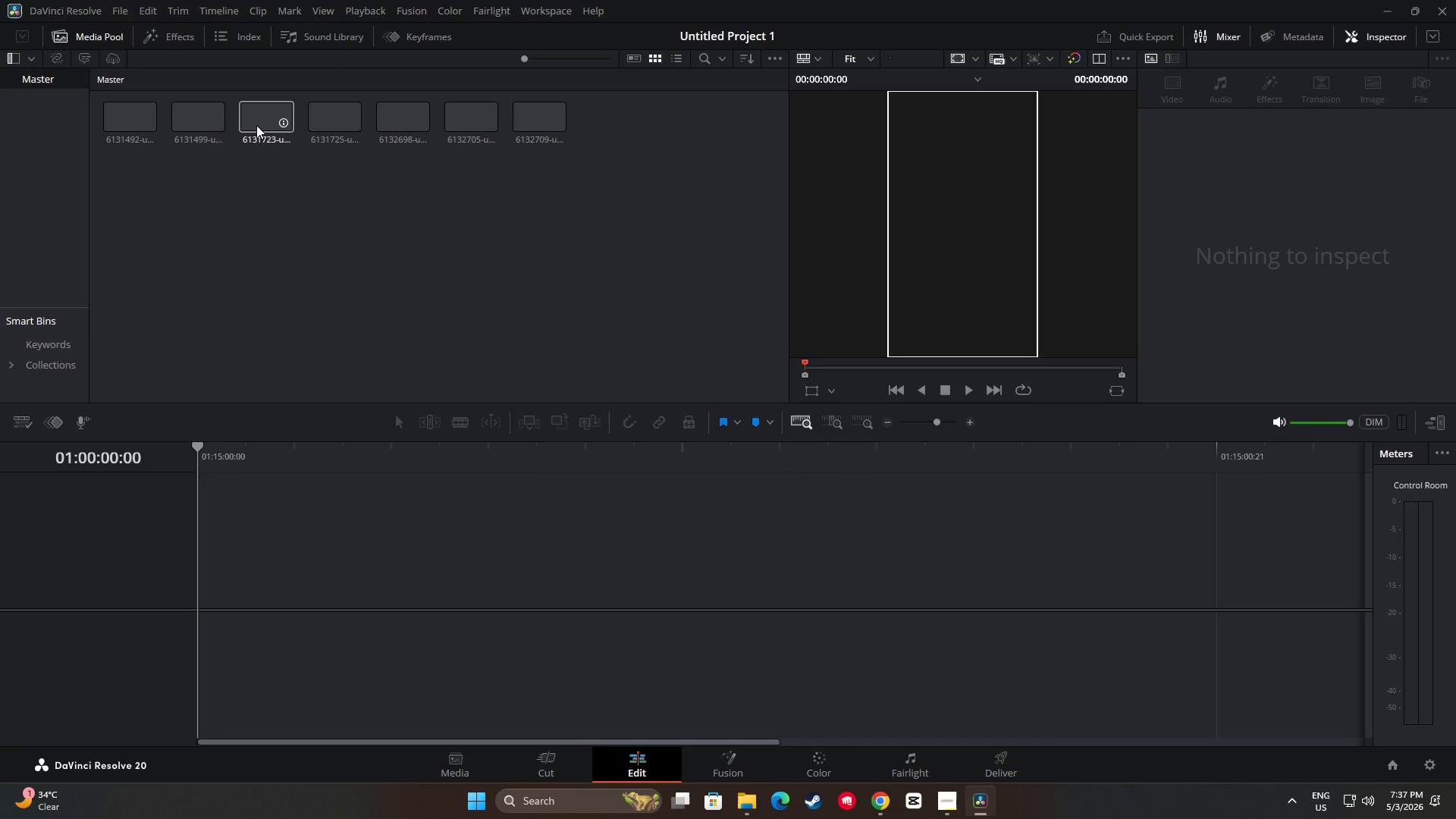 
wait(11.33)
 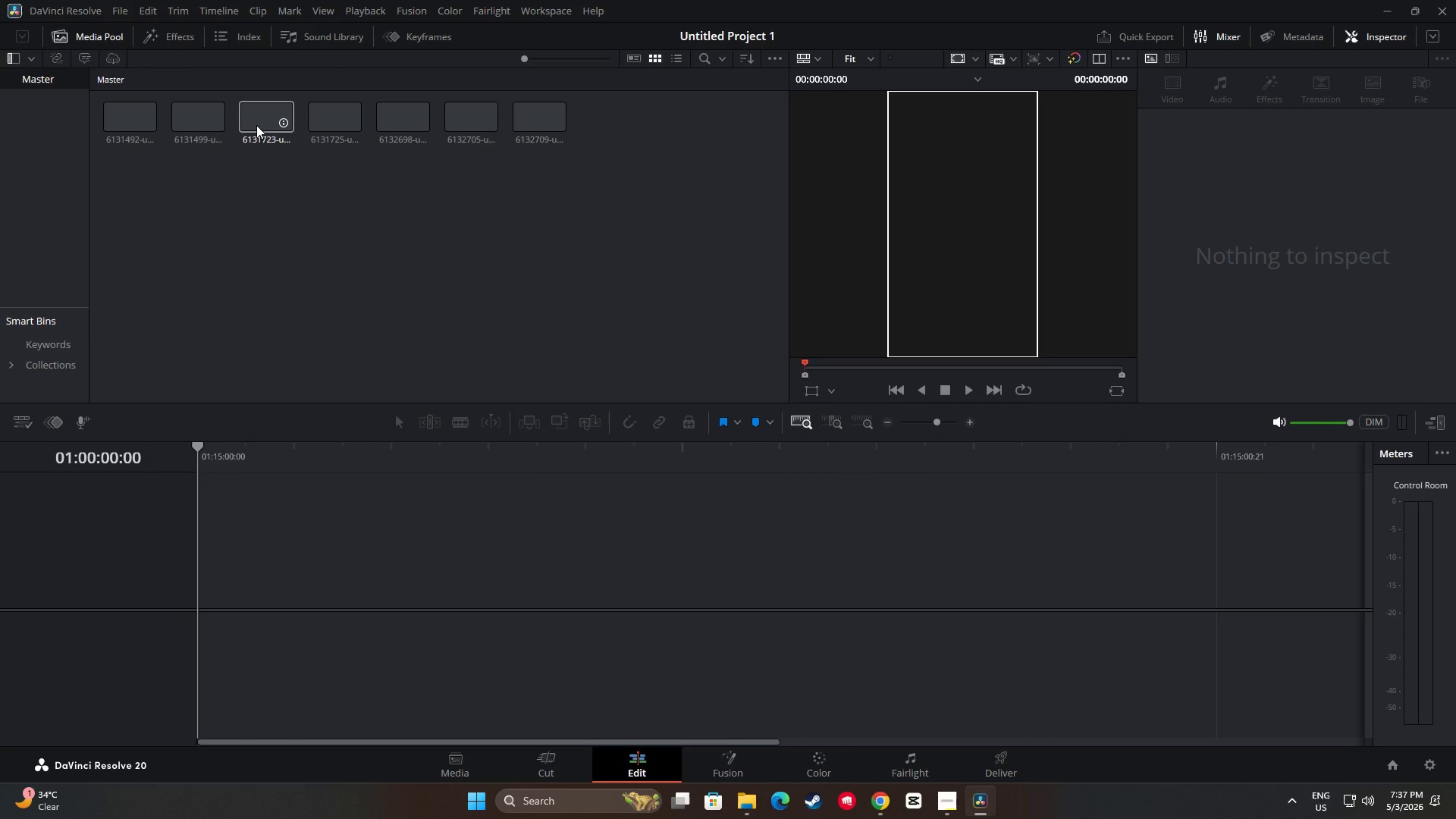 
left_click_drag(start_coordinate=[124, 119], to_coordinate=[218, 573])
 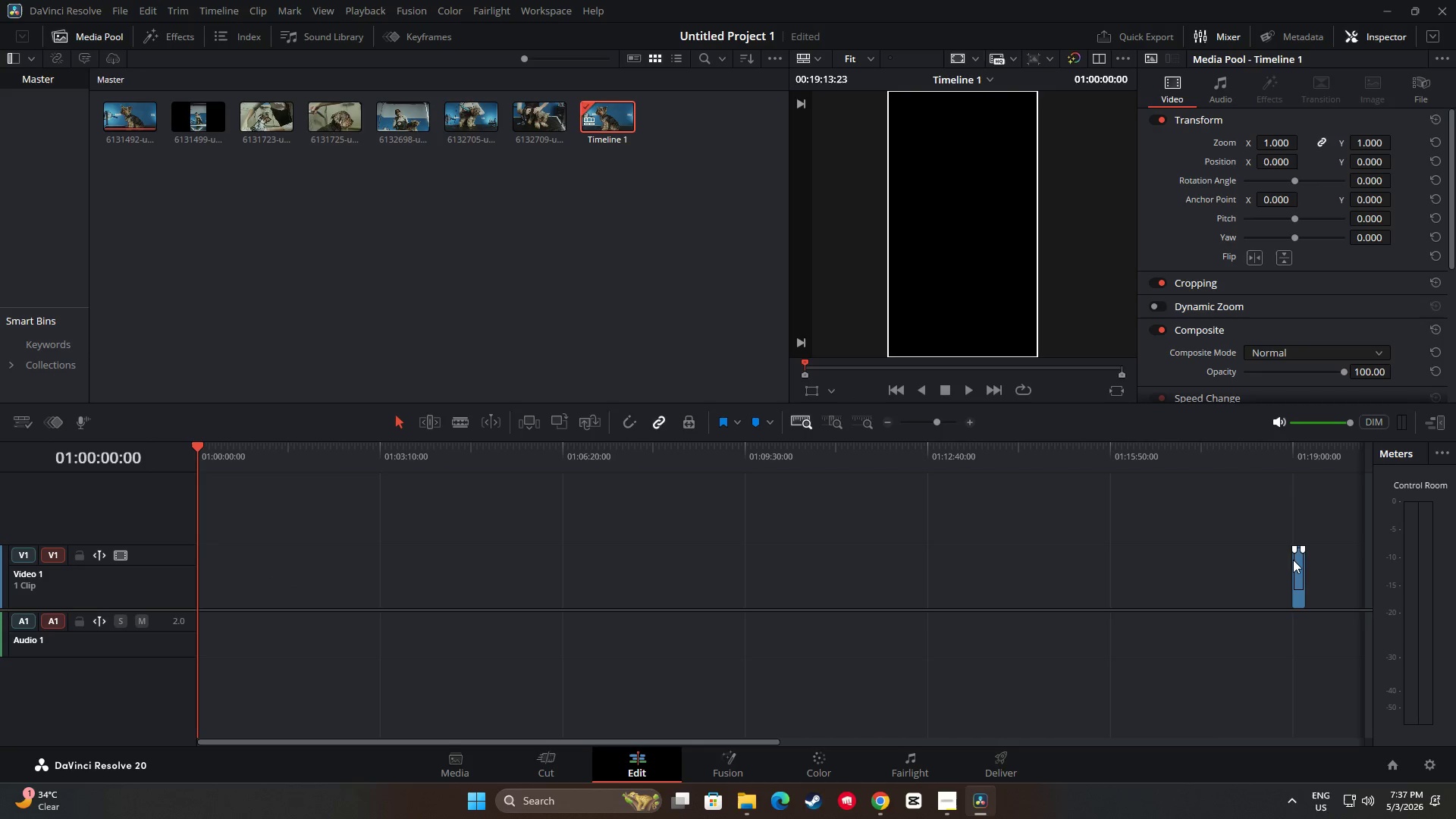 
left_click_drag(start_coordinate=[1292, 548], to_coordinate=[1087, 556])
 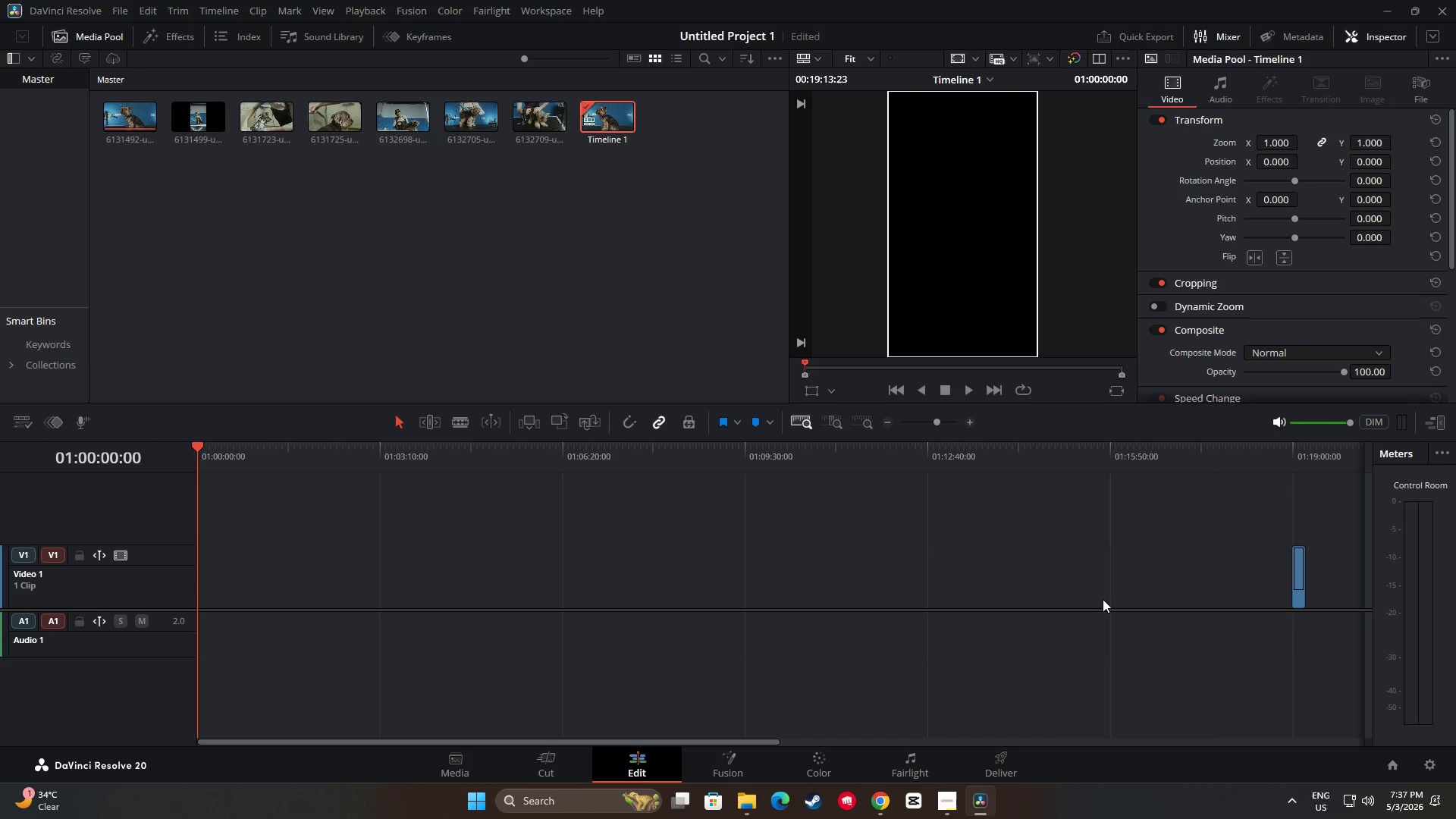 
left_click([1103, 599])
 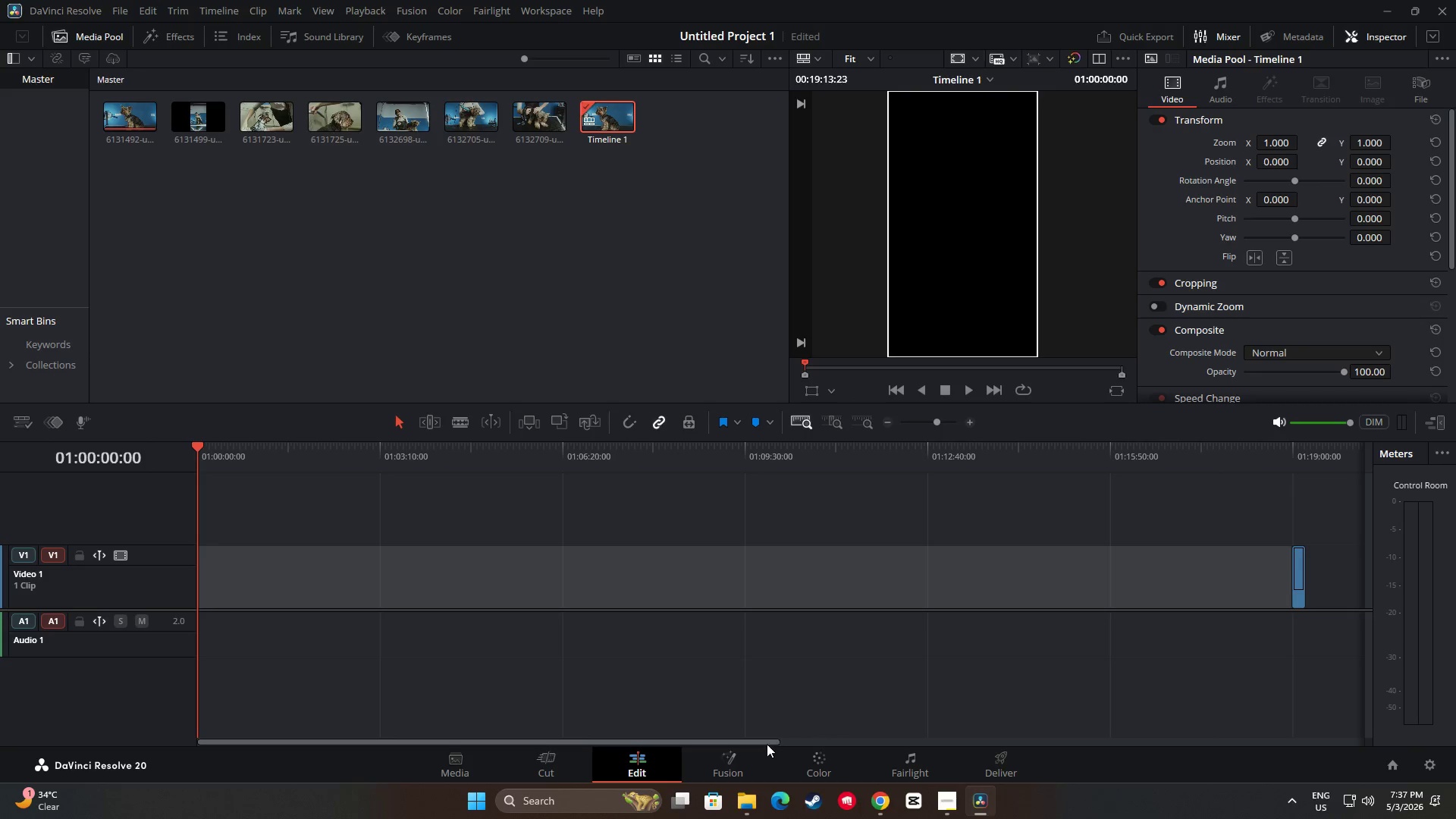 
left_click_drag(start_coordinate=[766, 742], to_coordinate=[672, 726])
 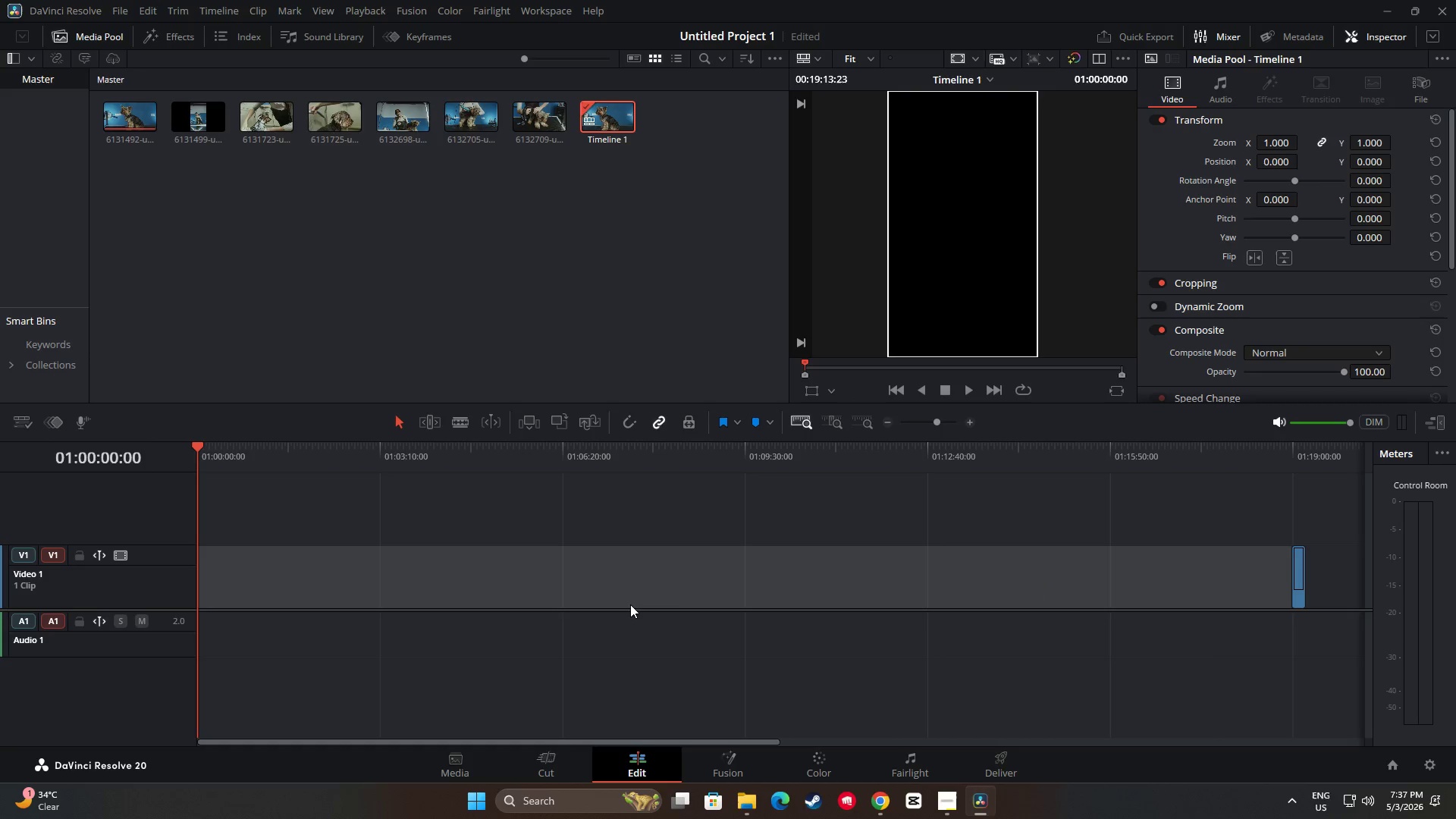 
key(Control+Z)
 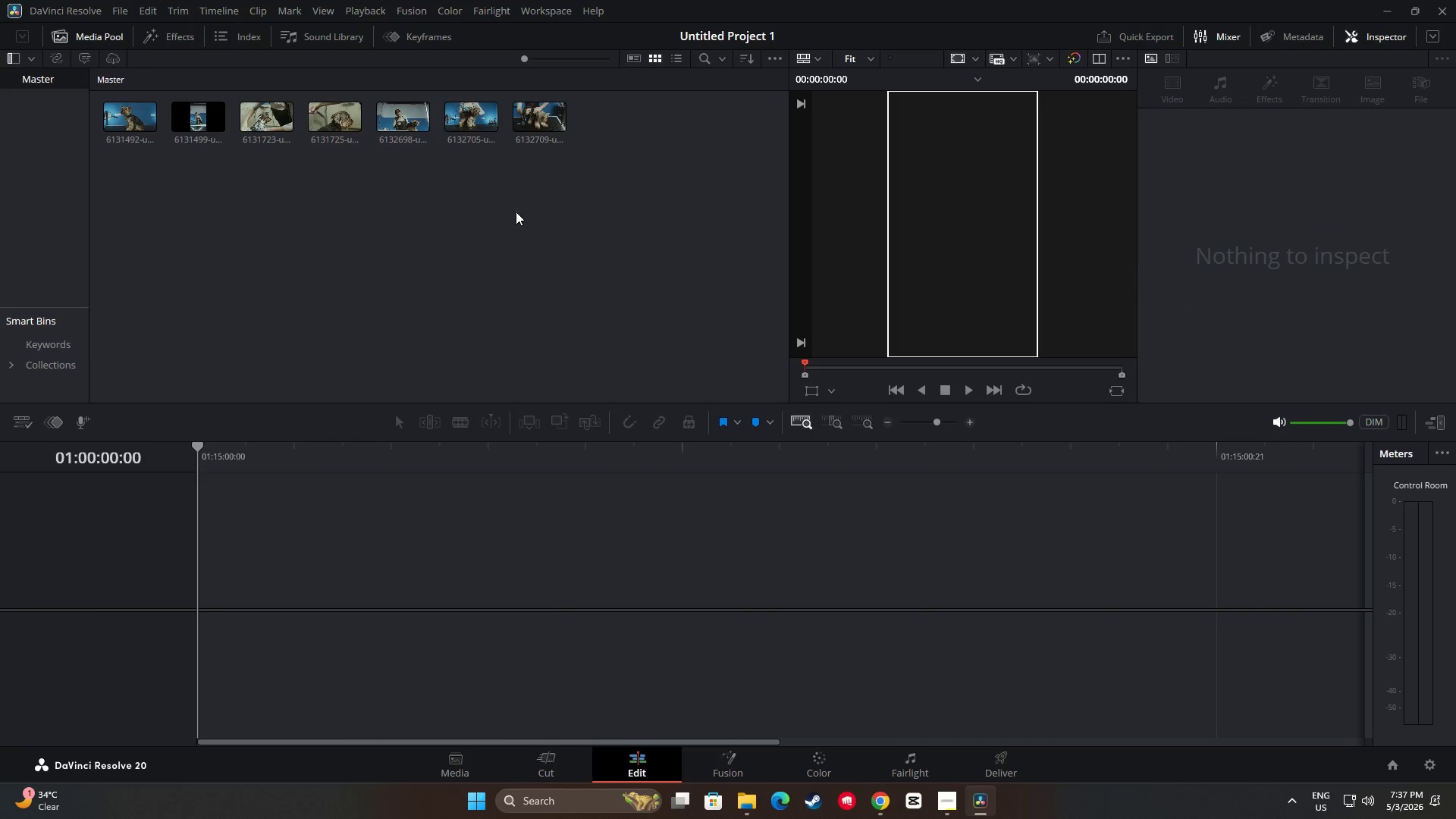 
left_click_drag(start_coordinate=[516, 212], to_coordinate=[520, 197])
 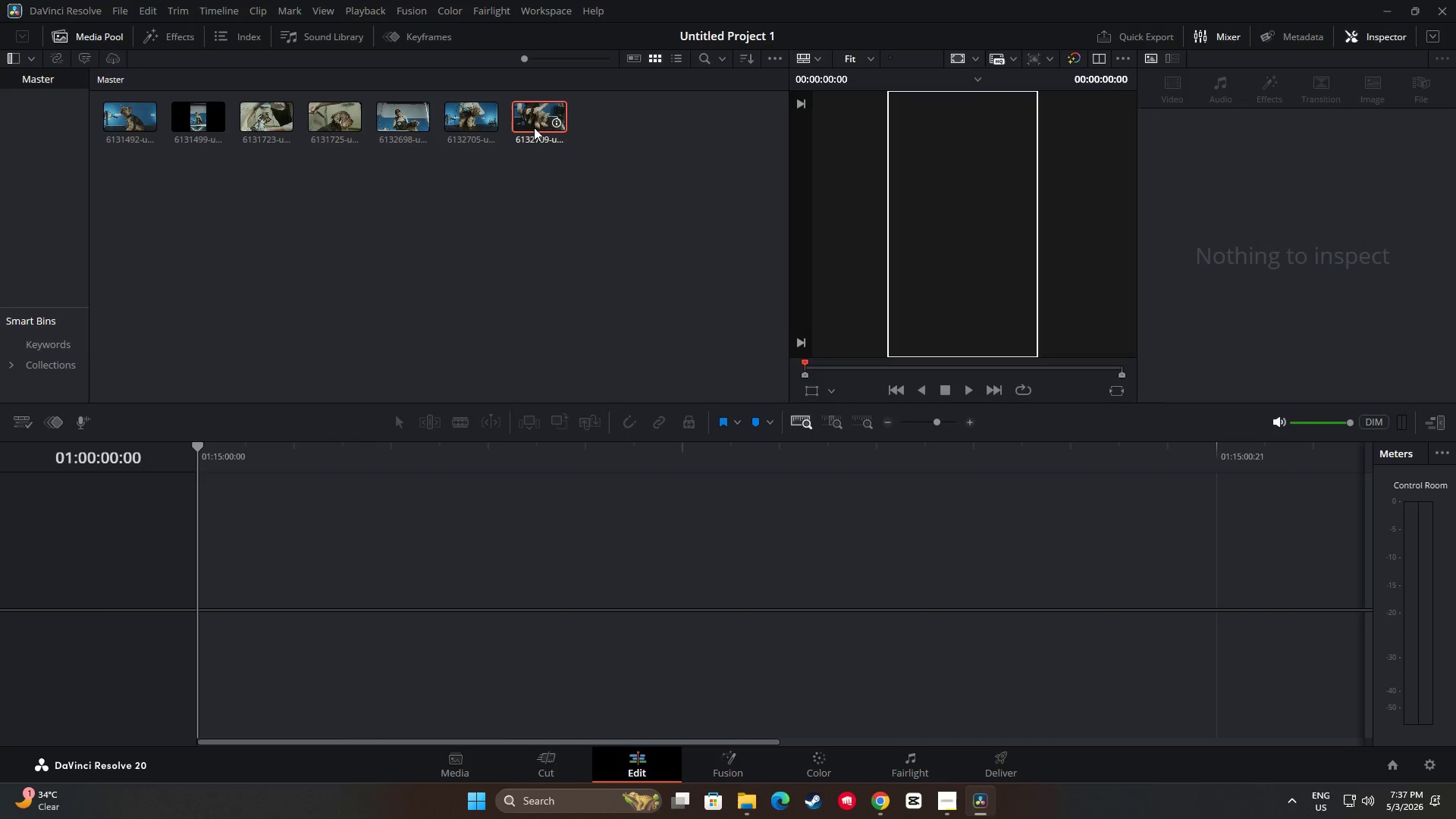 
double_click([534, 127])
 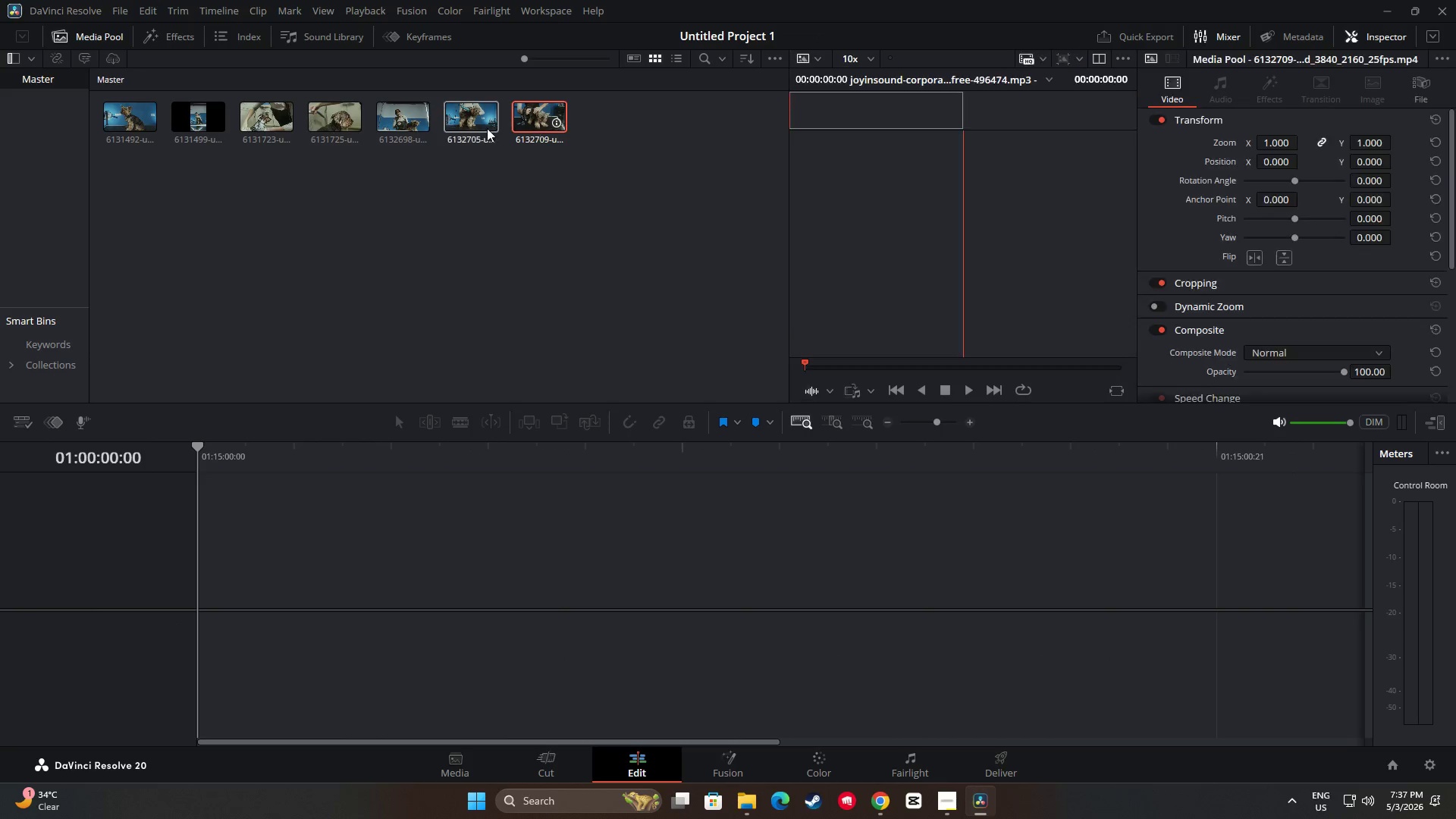 
hold_key(key=ControlLeft, duration=0.86)
triple_click([438, 121])
 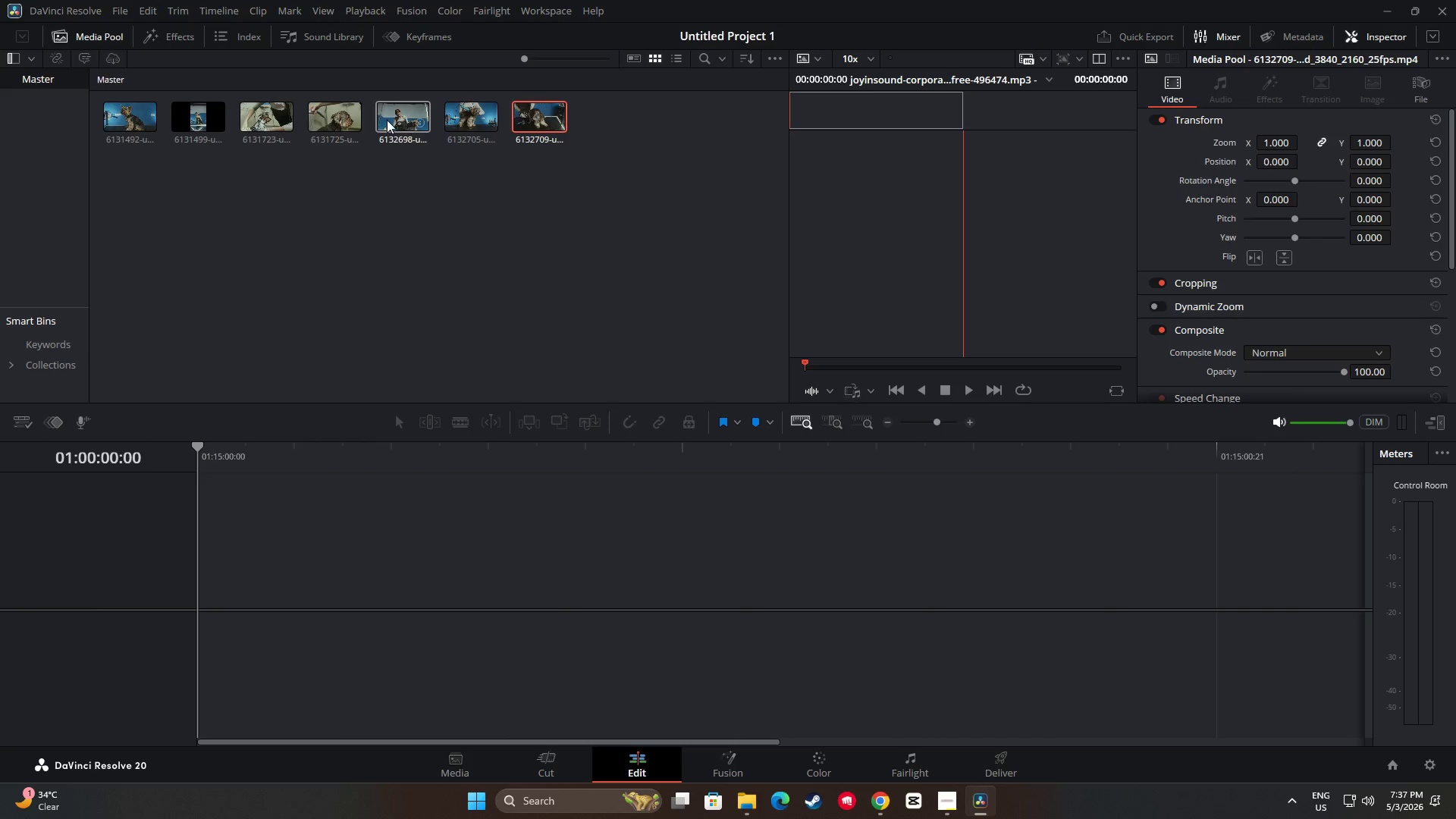 
triple_click([387, 120])
 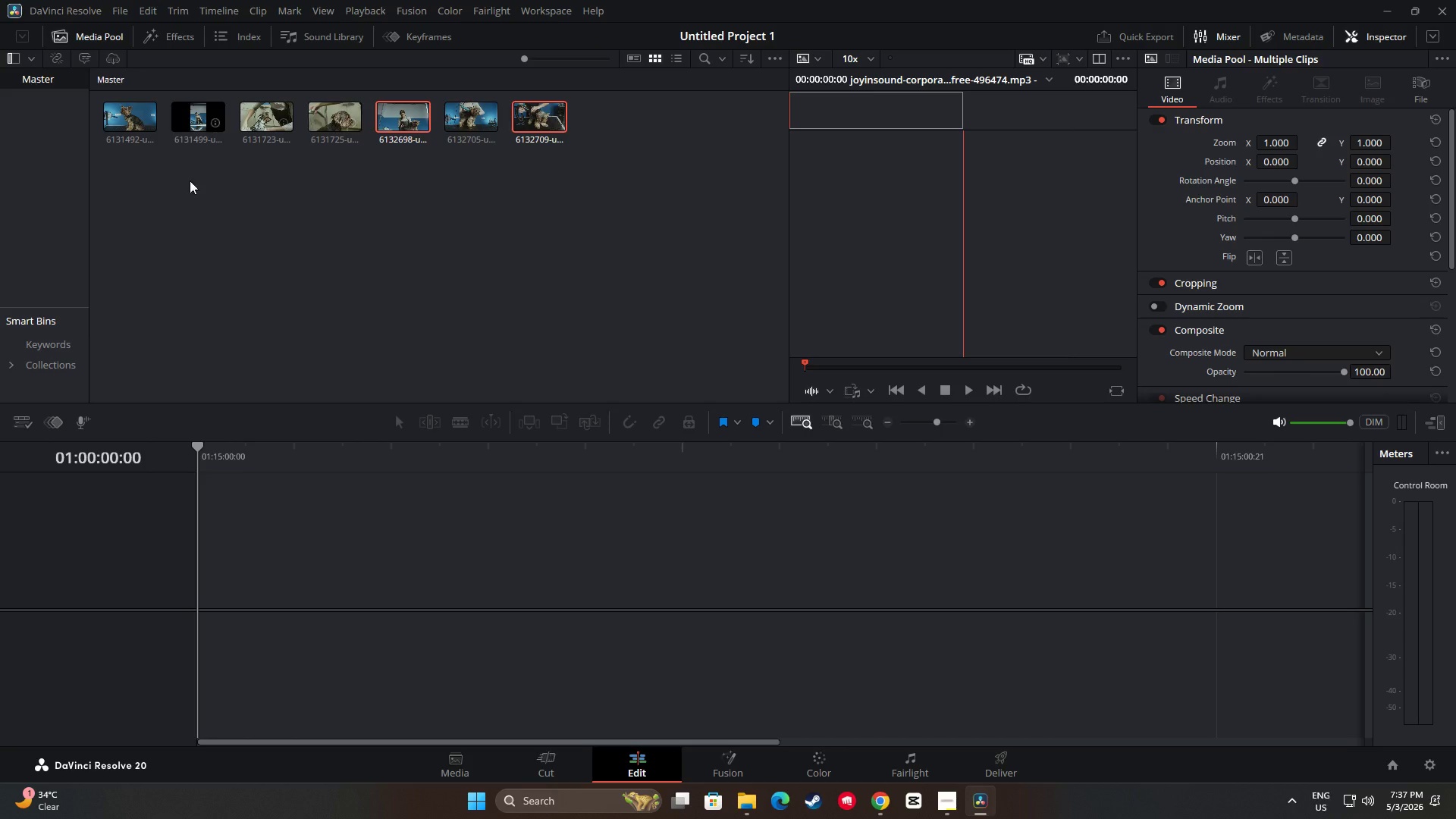 
left_click_drag(start_coordinate=[247, 205], to_coordinate=[268, 210])
 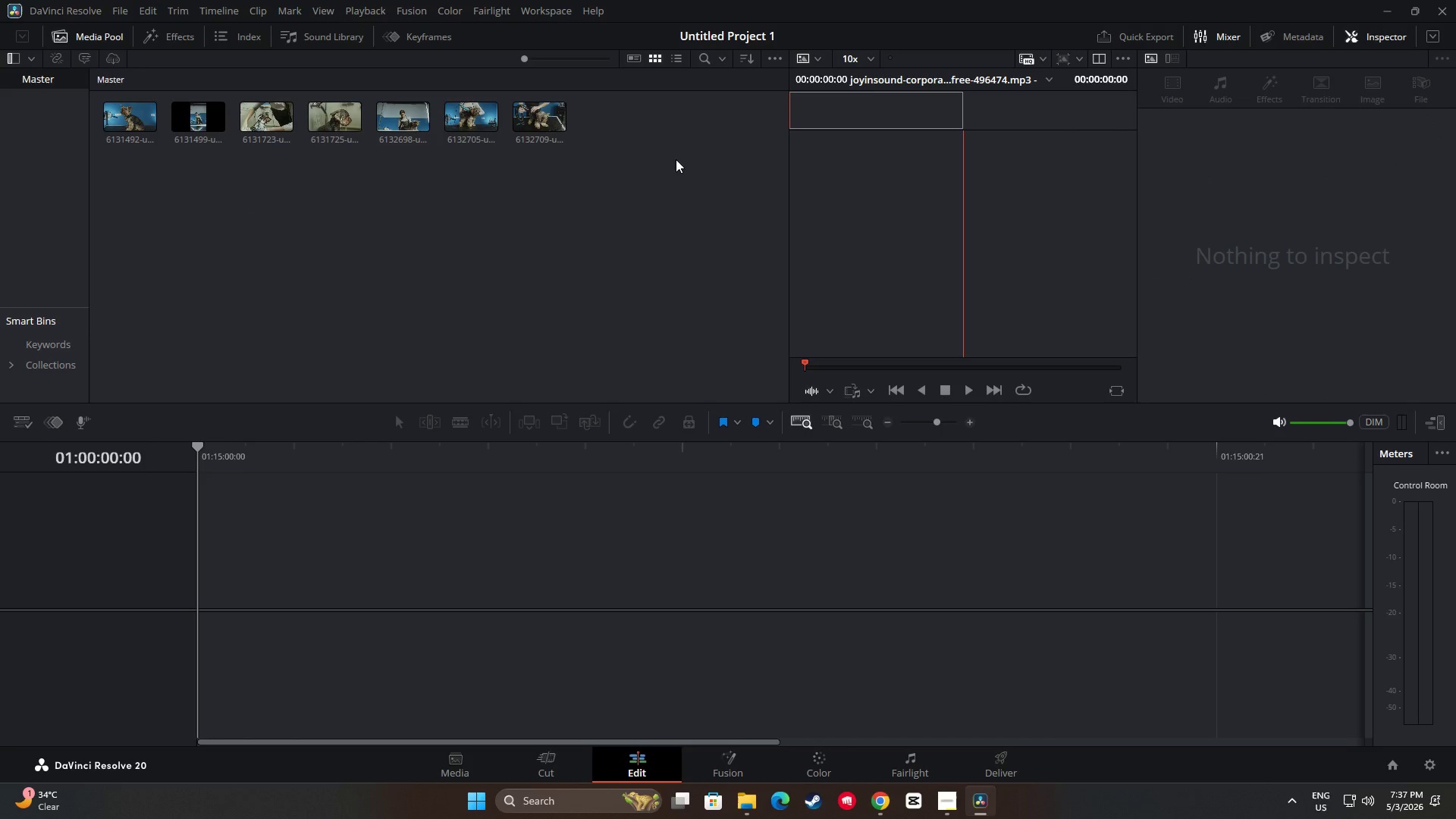 
left_click_drag(start_coordinate=[676, 159], to_coordinate=[76, 126])
 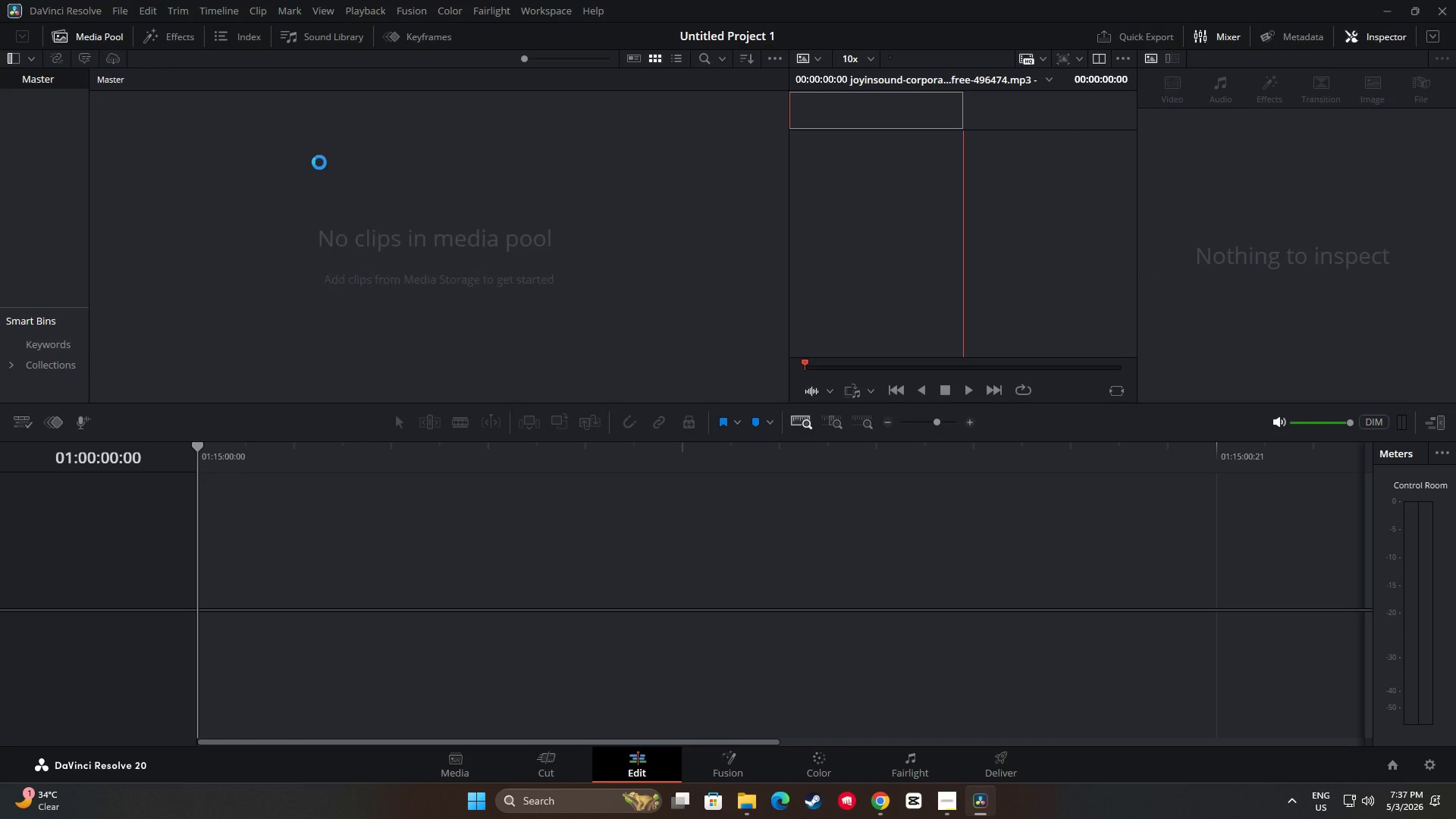 
key(Delete)
 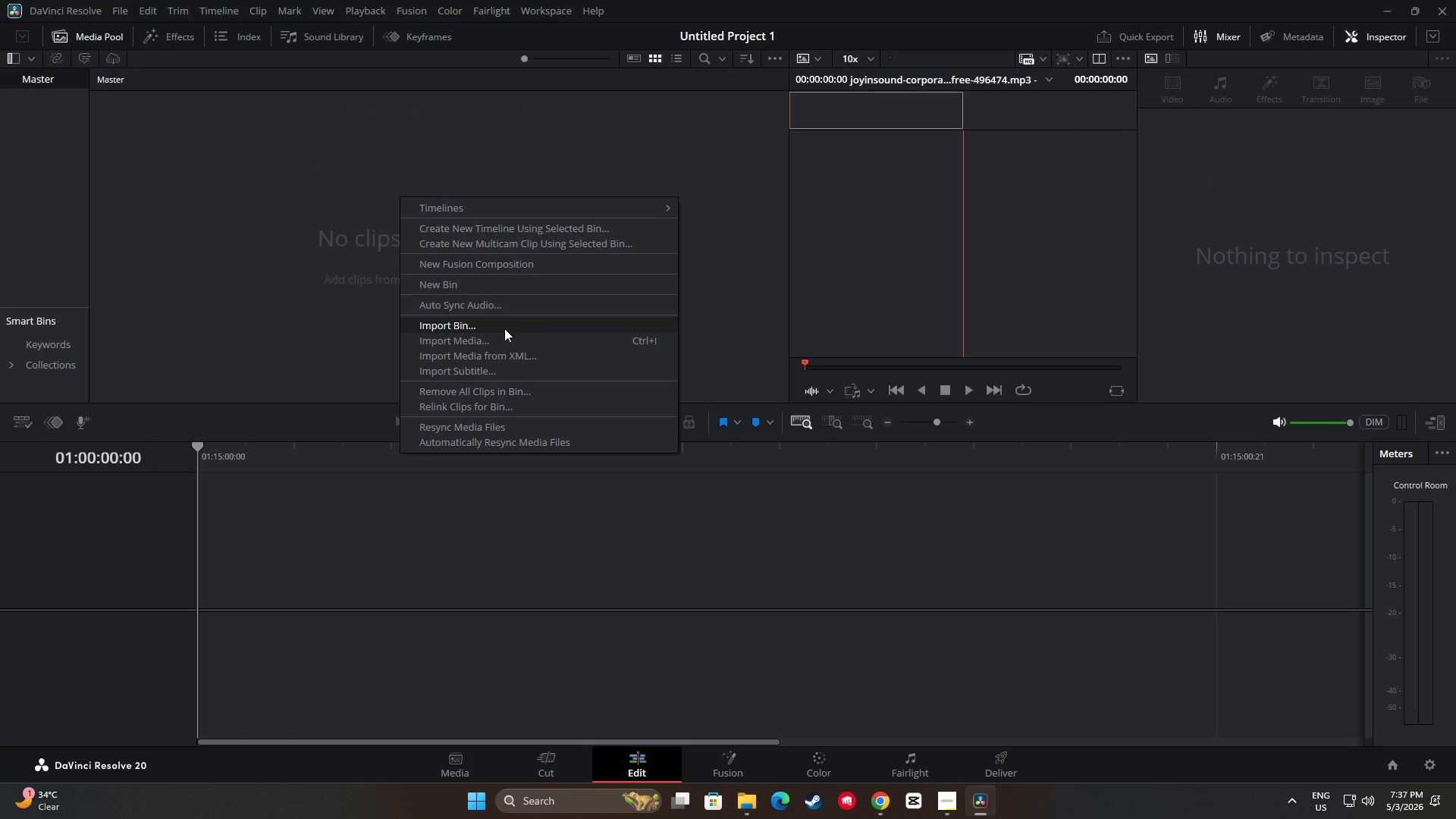 
left_click([507, 340])
 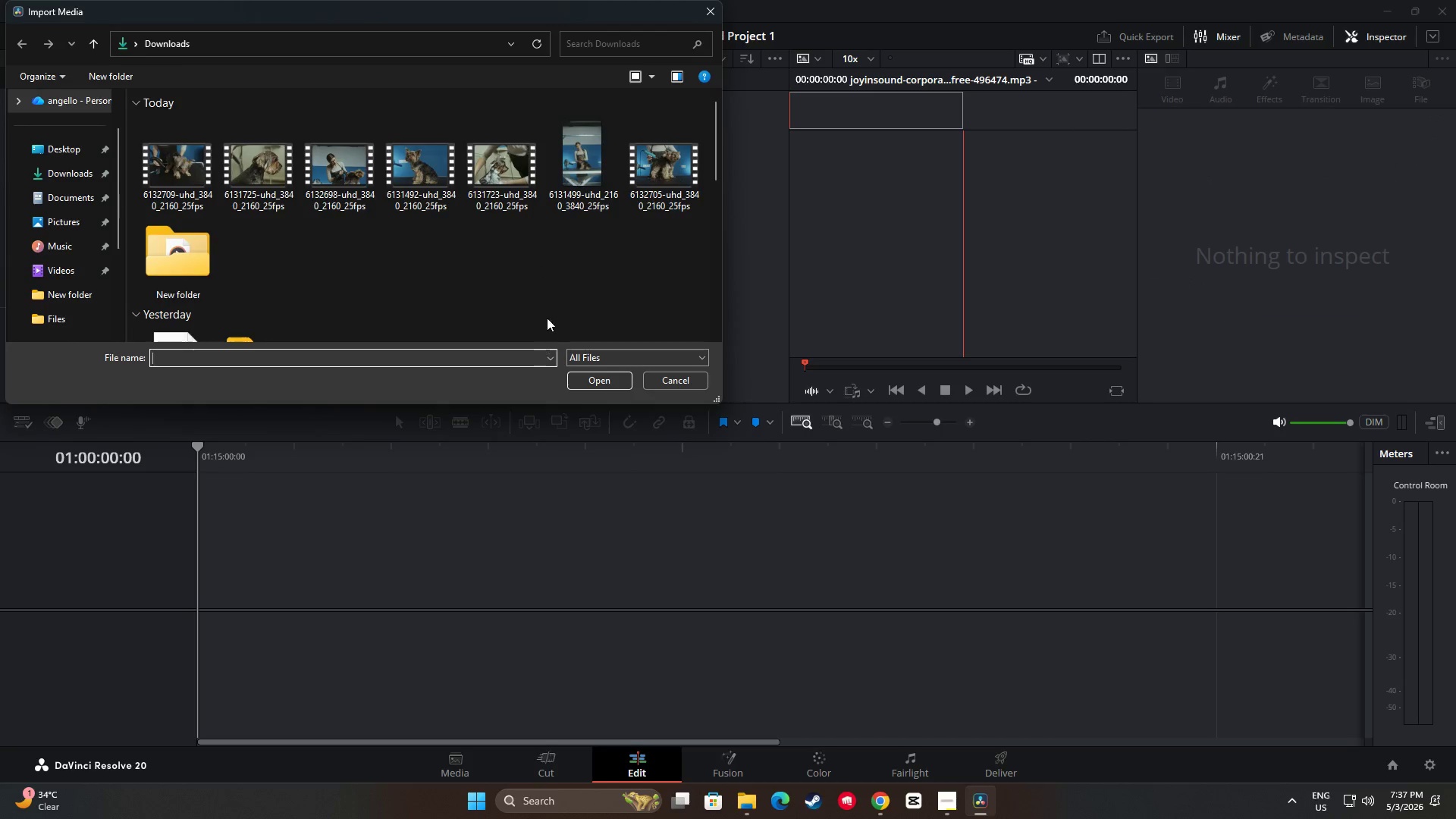 
hold_key(key=ControlLeft, duration=2.36)
double_click([580, 172])
 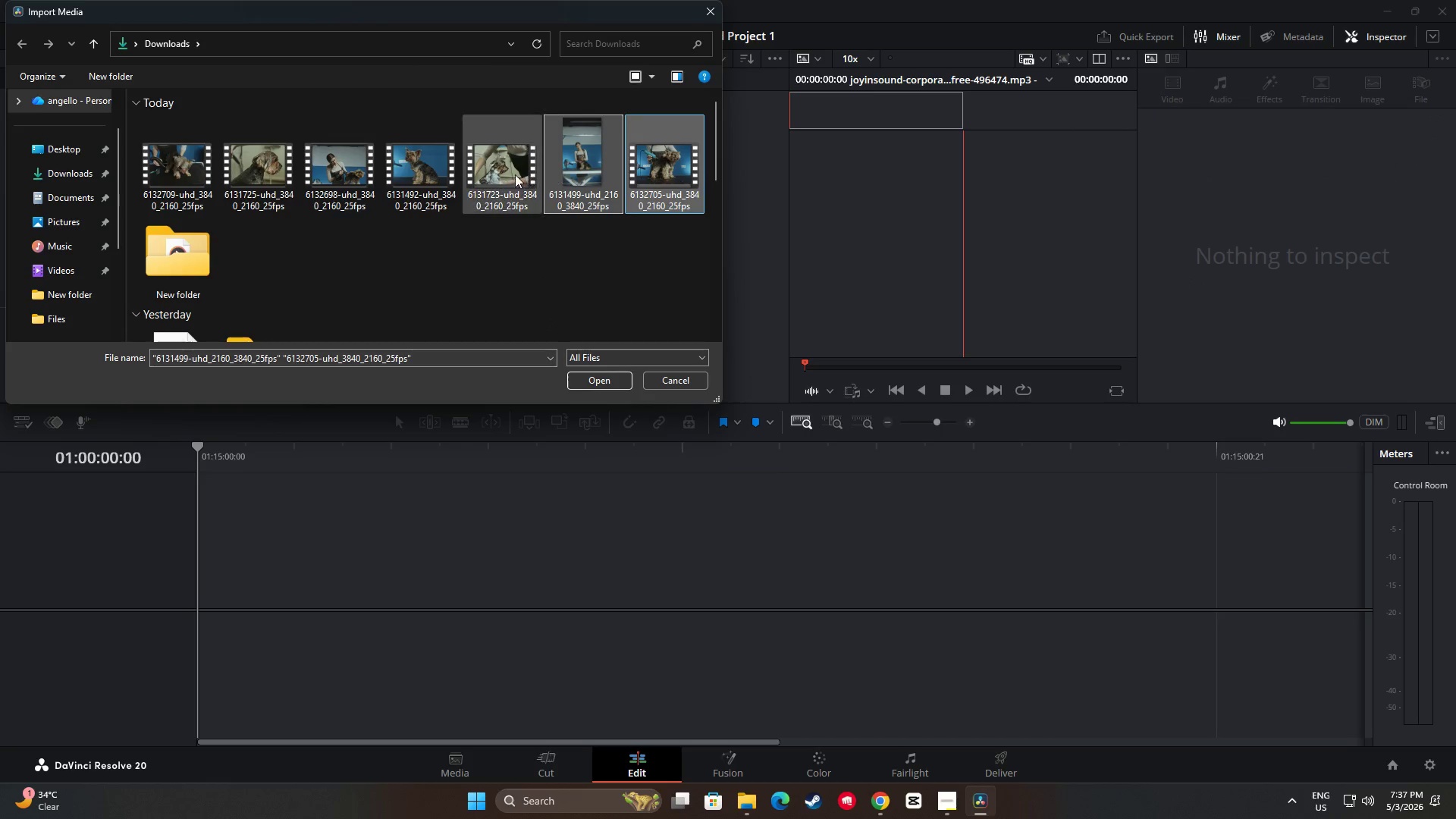 
triple_click([515, 174])
 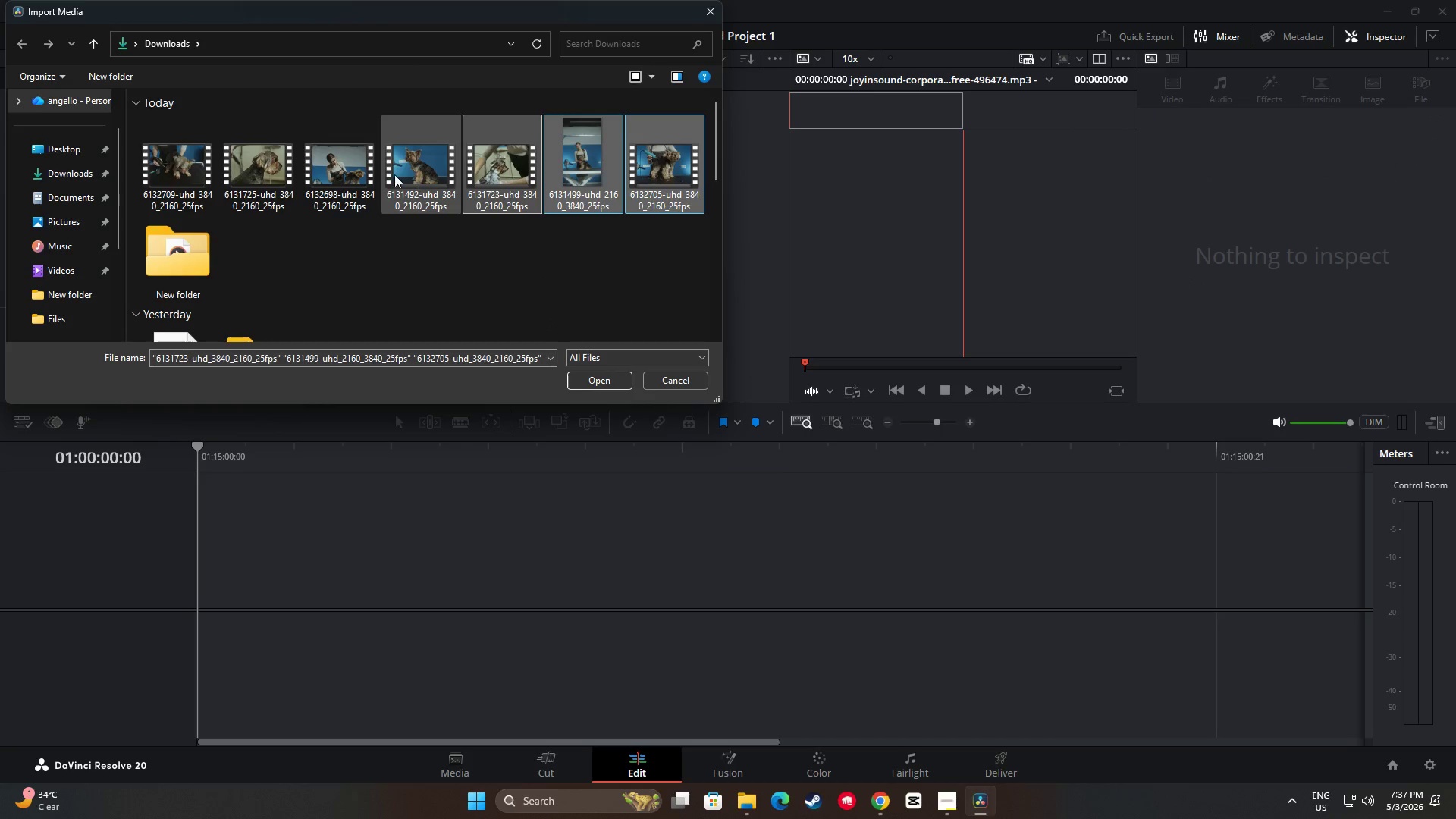 
triple_click([394, 174])
 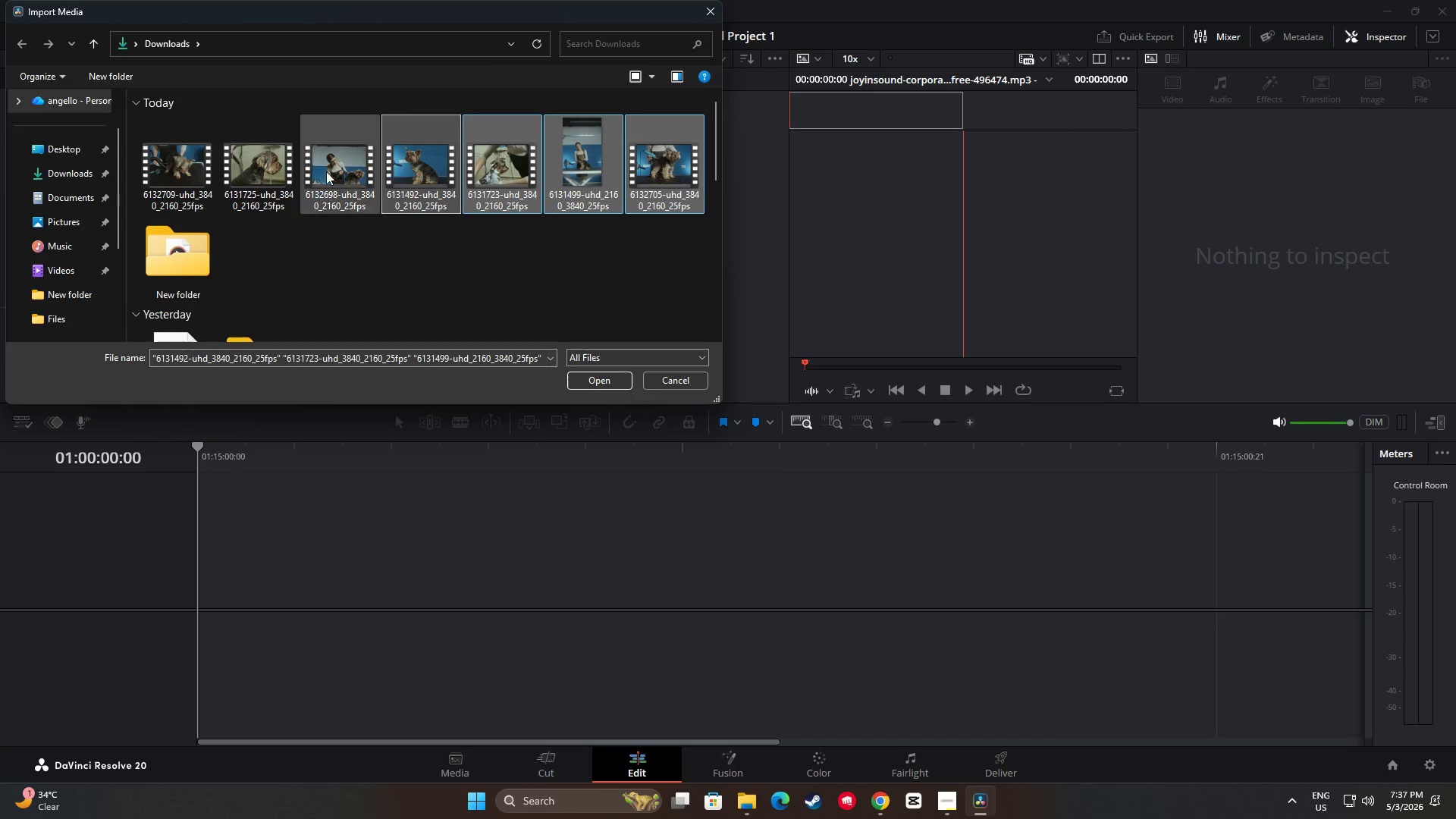 
triple_click([323, 171])
 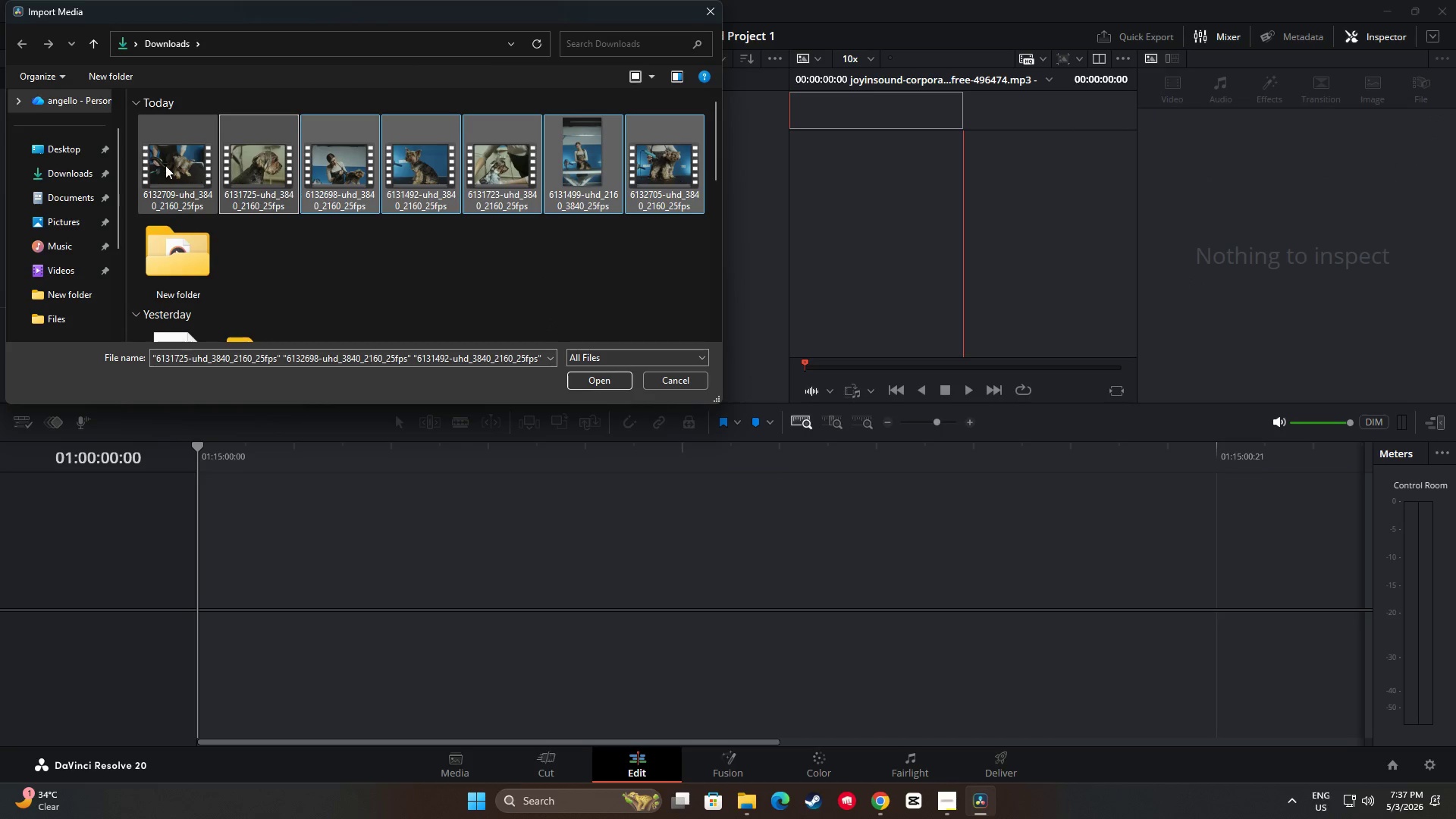 
triple_click([165, 165])
 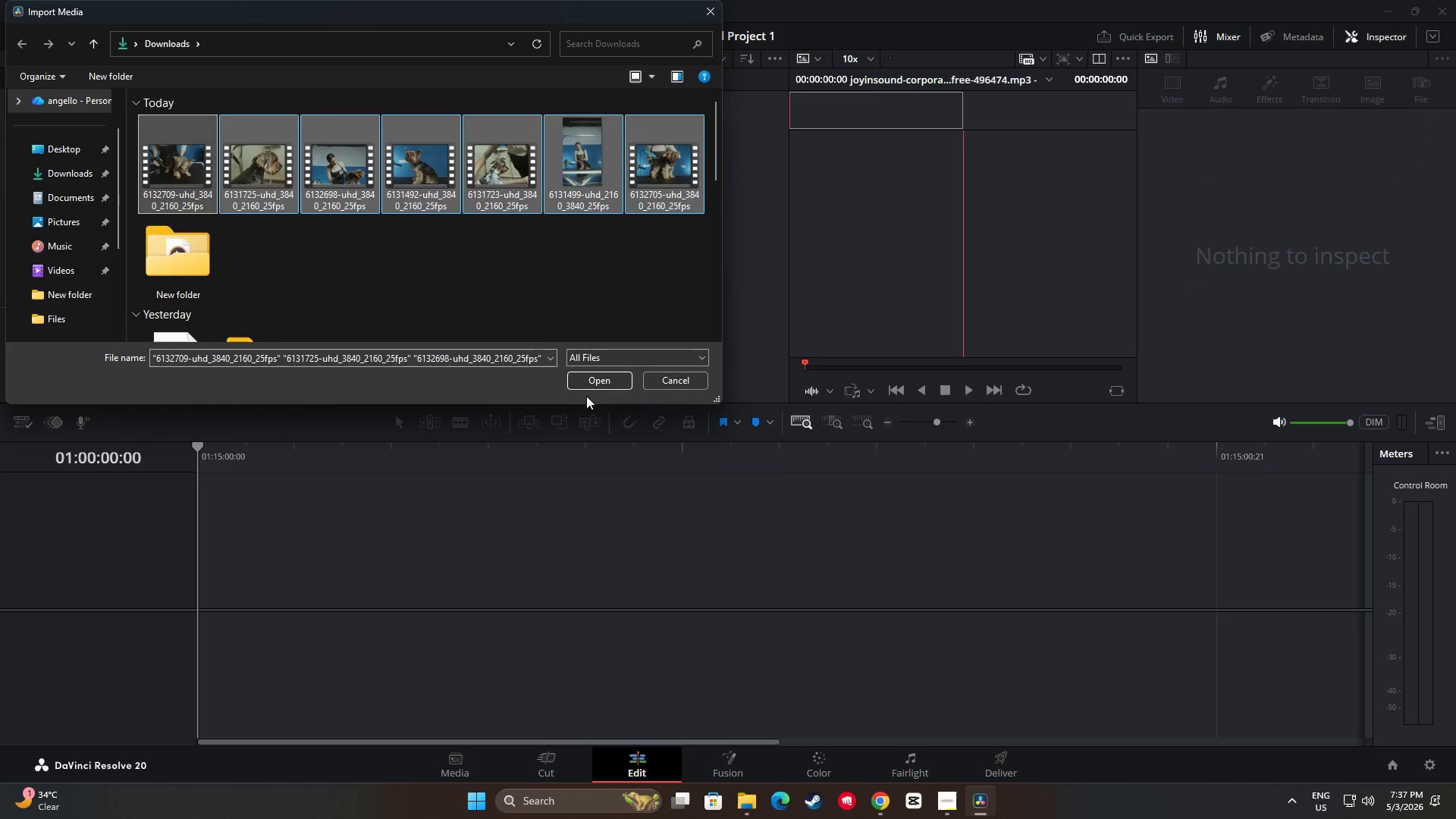 
left_click([601, 382])
 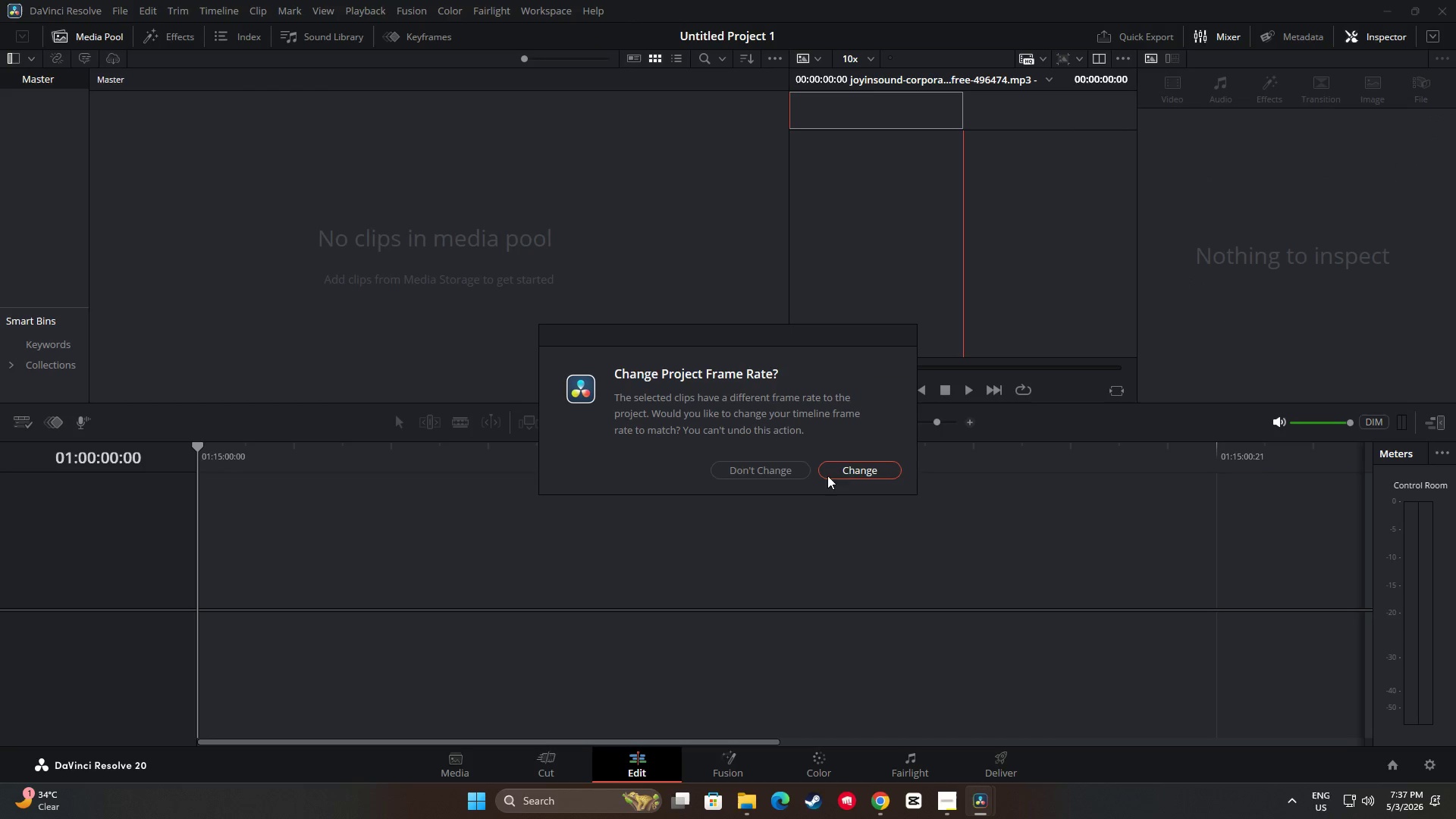 
left_click([859, 466])
 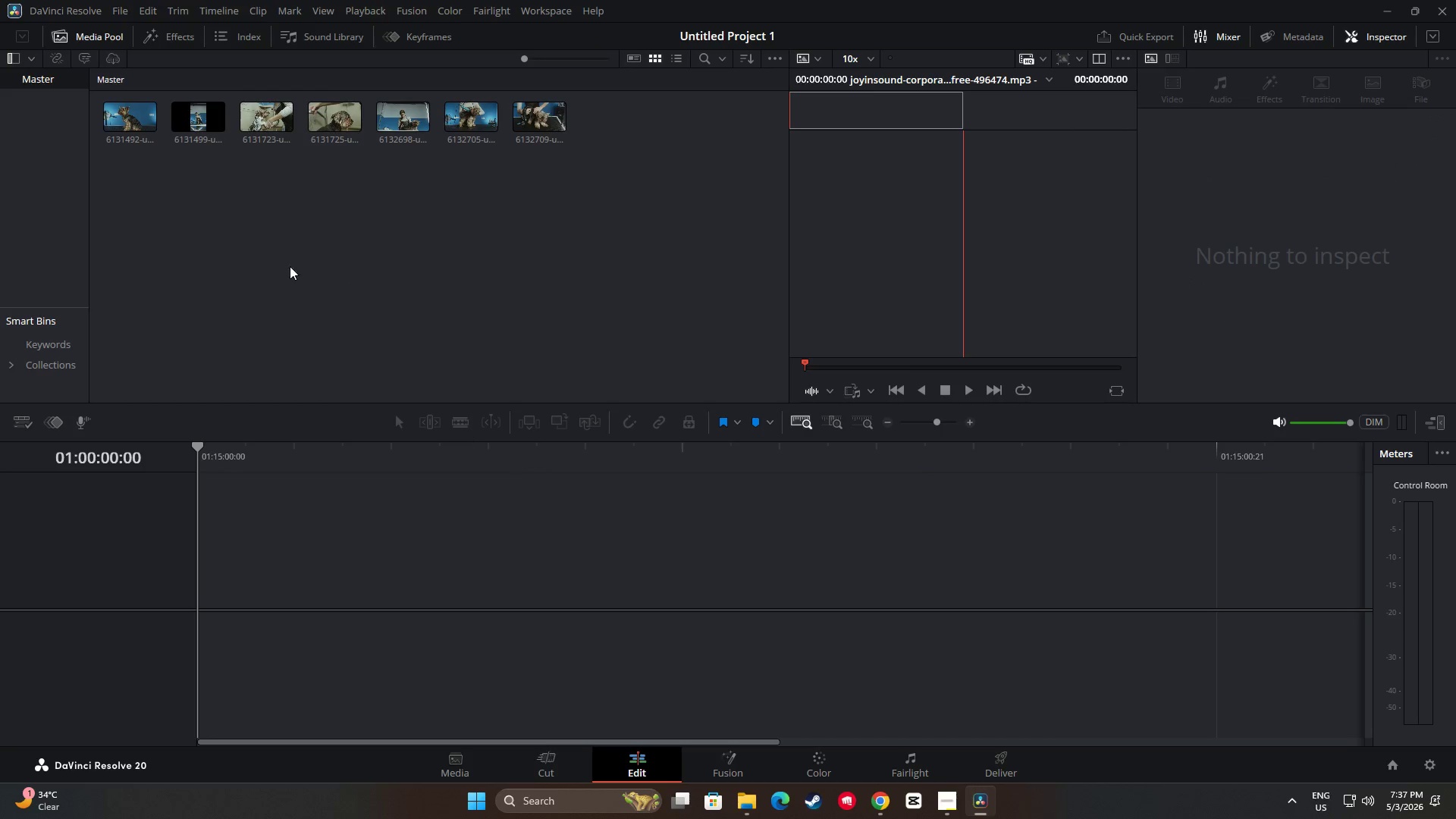 
left_click_drag(start_coordinate=[184, 171], to_coordinate=[175, 167])
 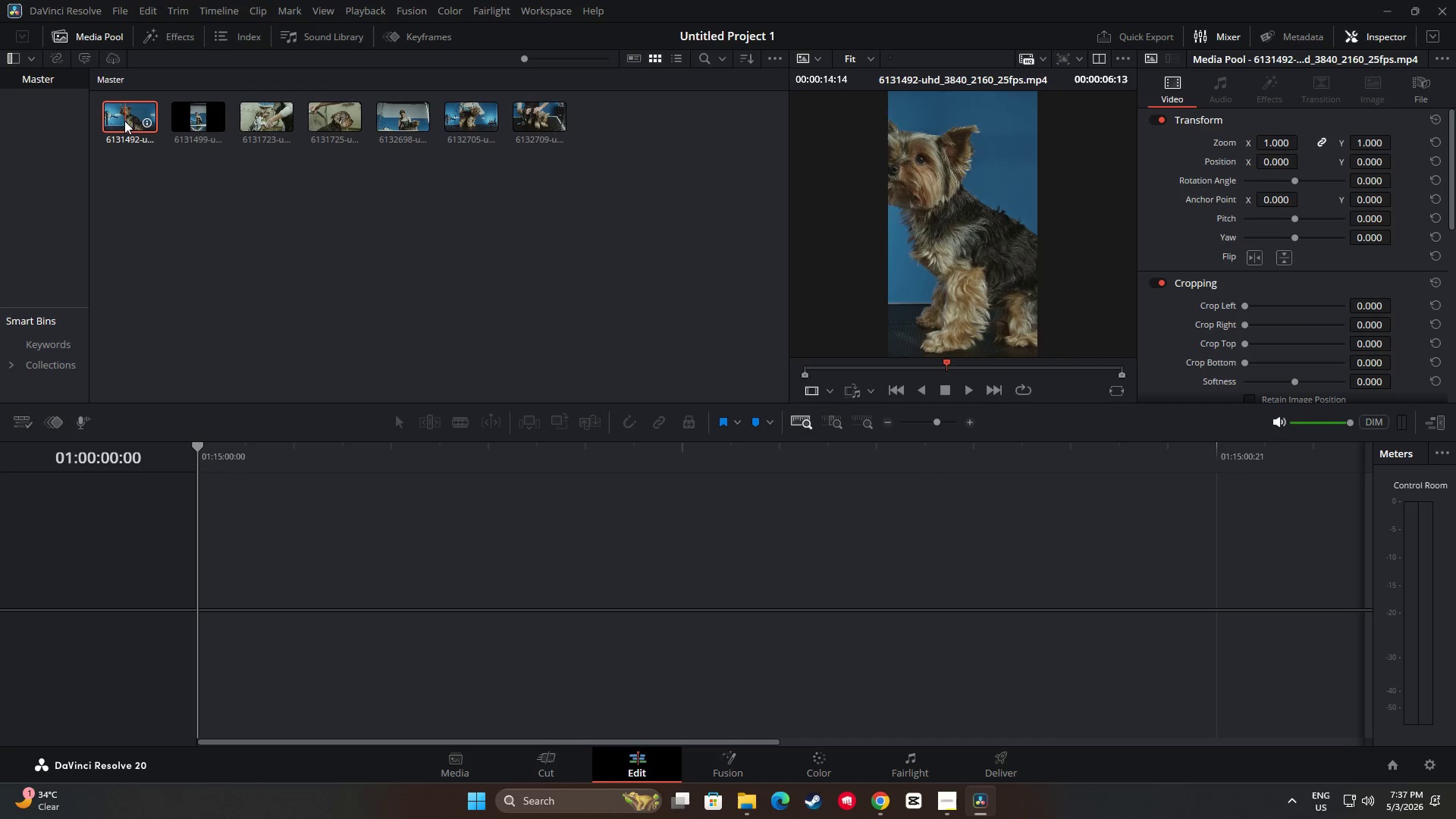 
left_click_drag(start_coordinate=[124, 115], to_coordinate=[199, 574])
 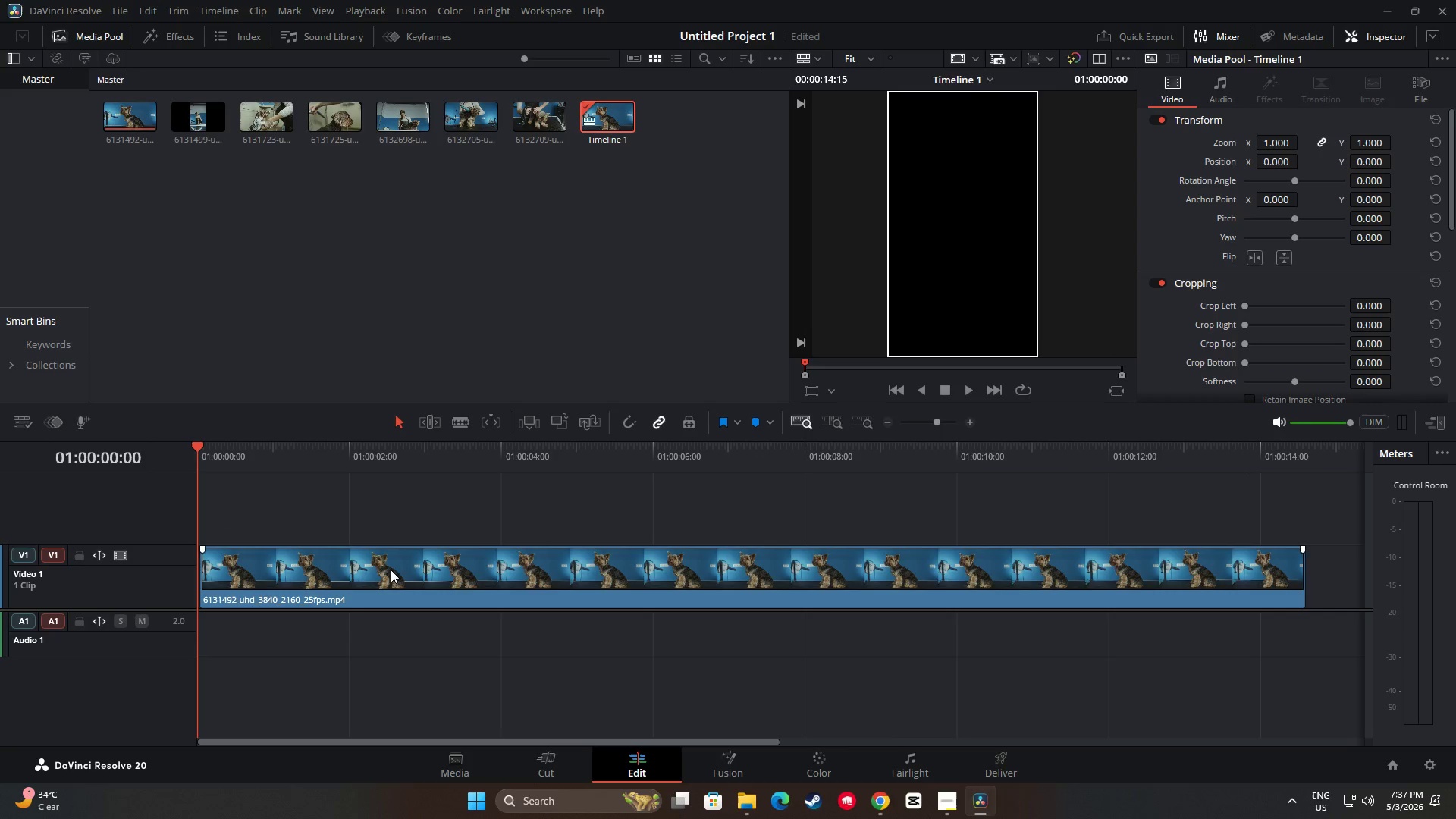 
key(Space)
 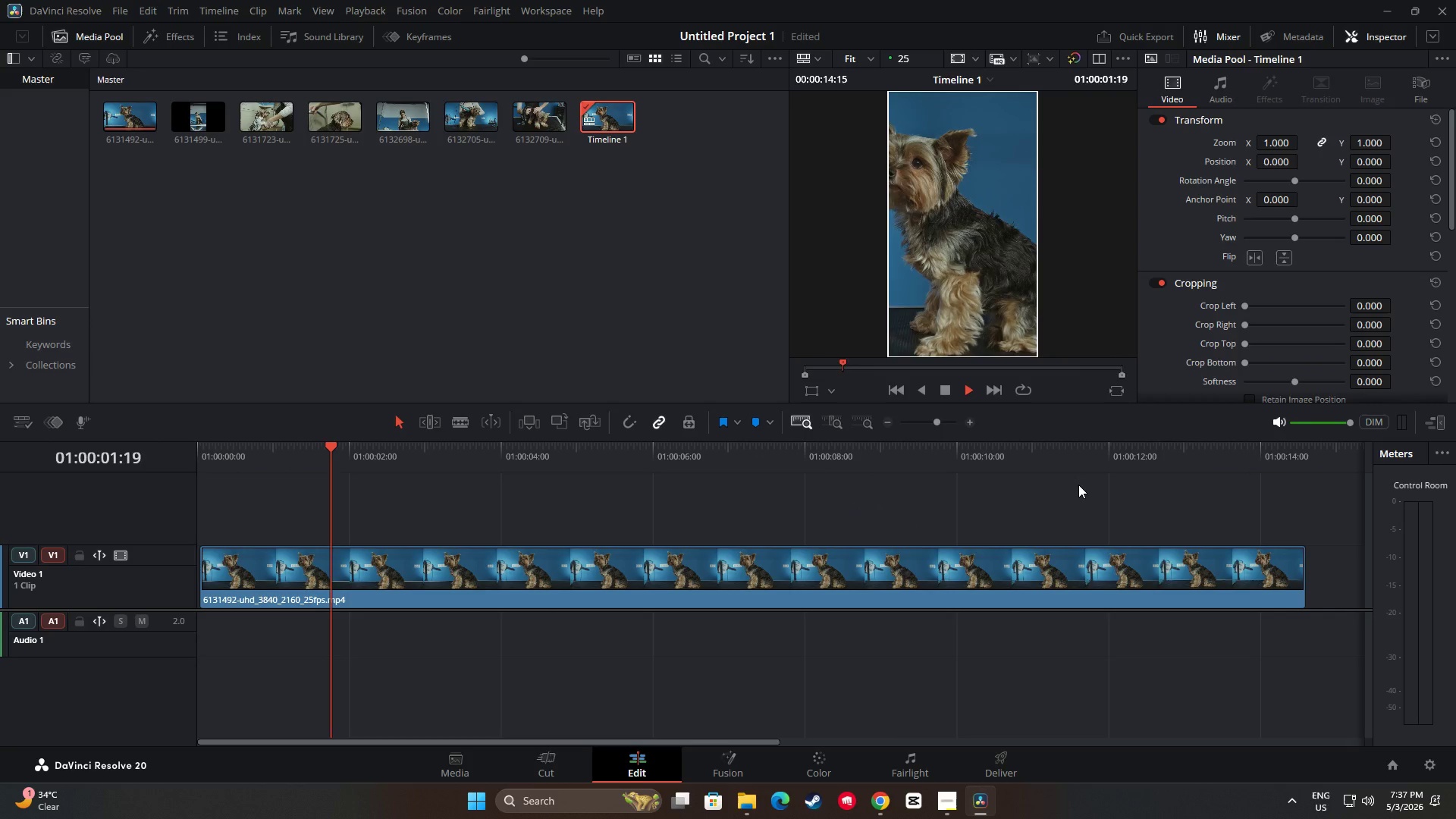 
key(Space)
 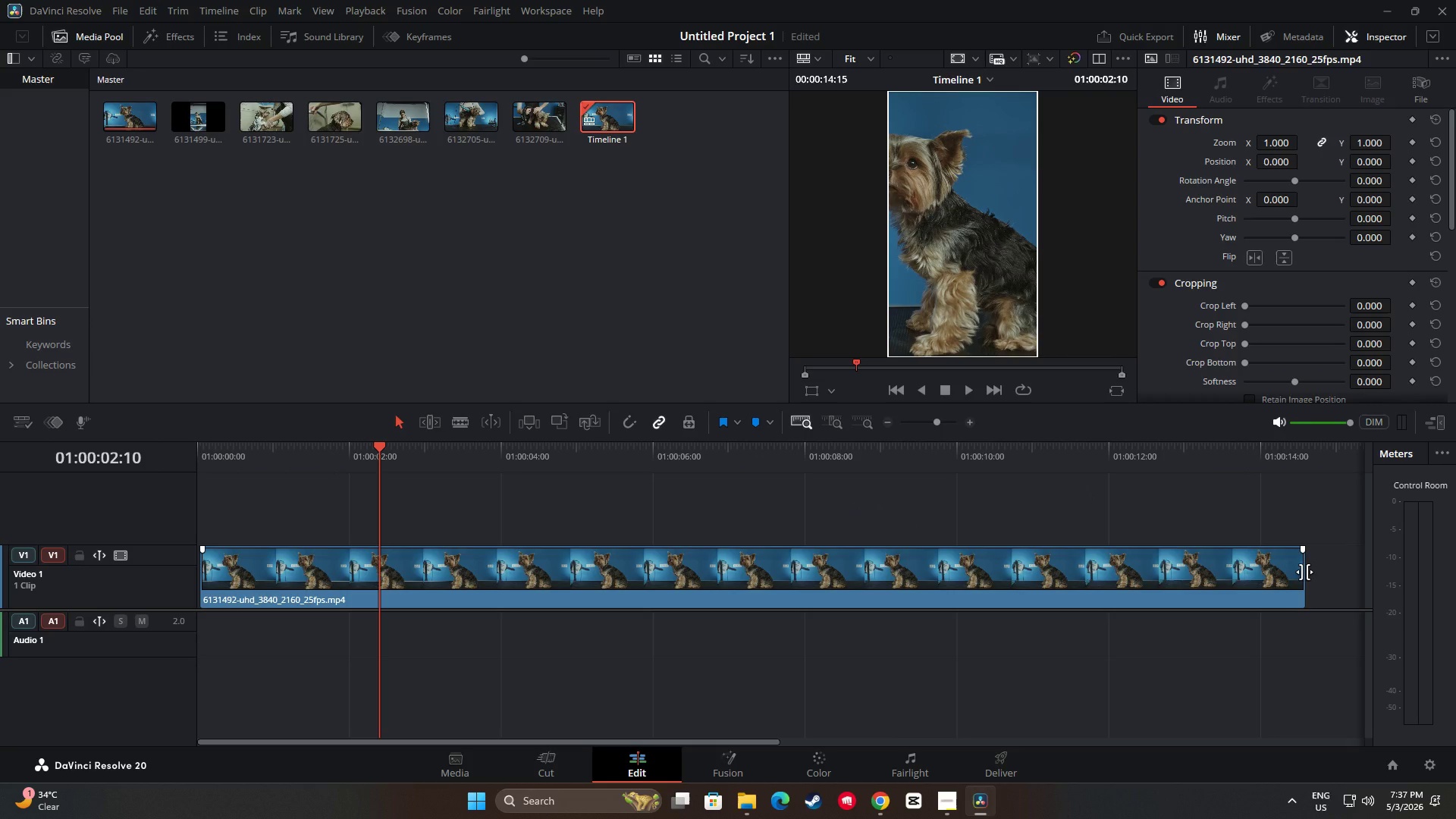 
left_click_drag(start_coordinate=[1304, 572], to_coordinate=[300, 592])
 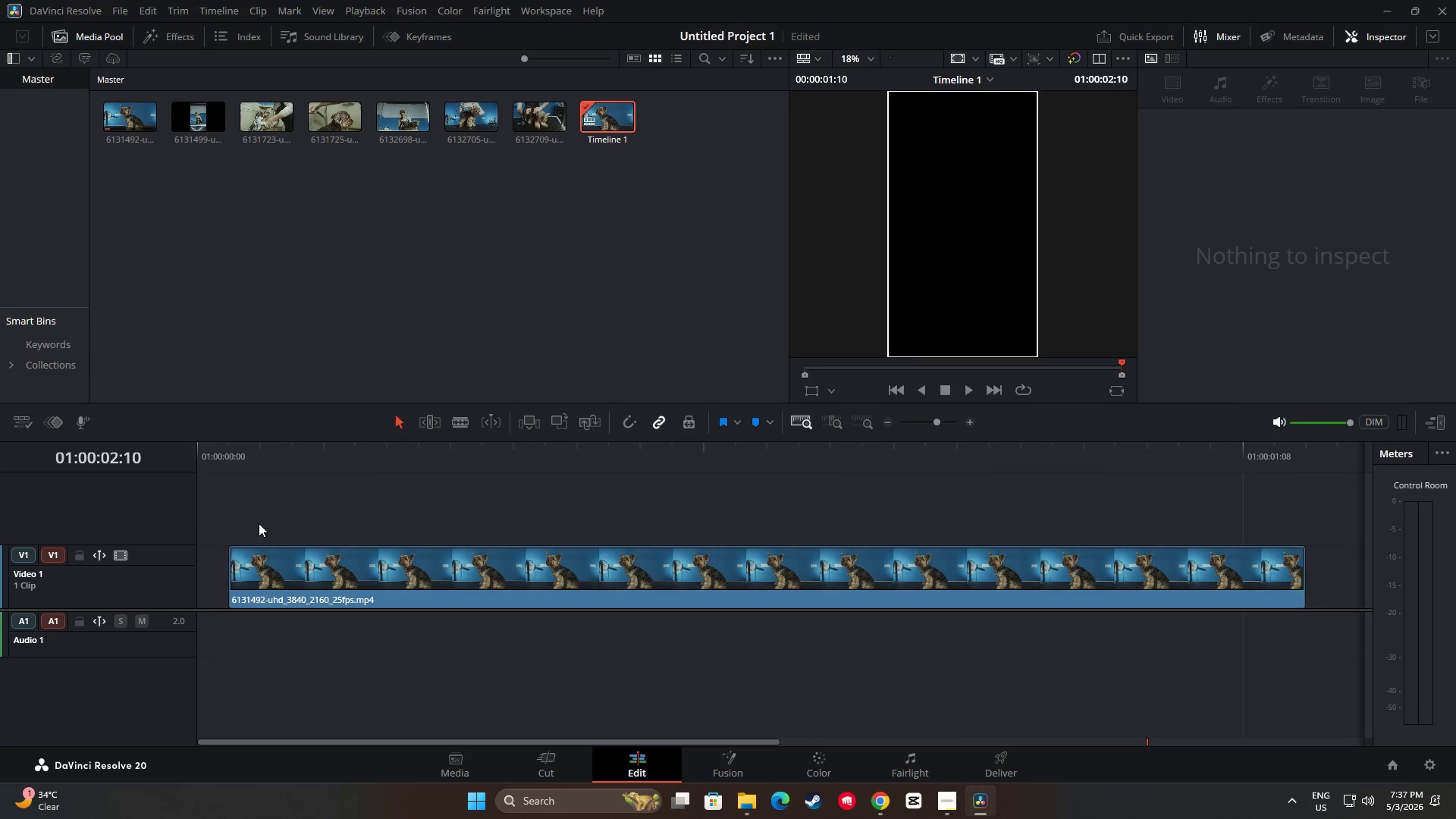 
left_click([259, 523])
 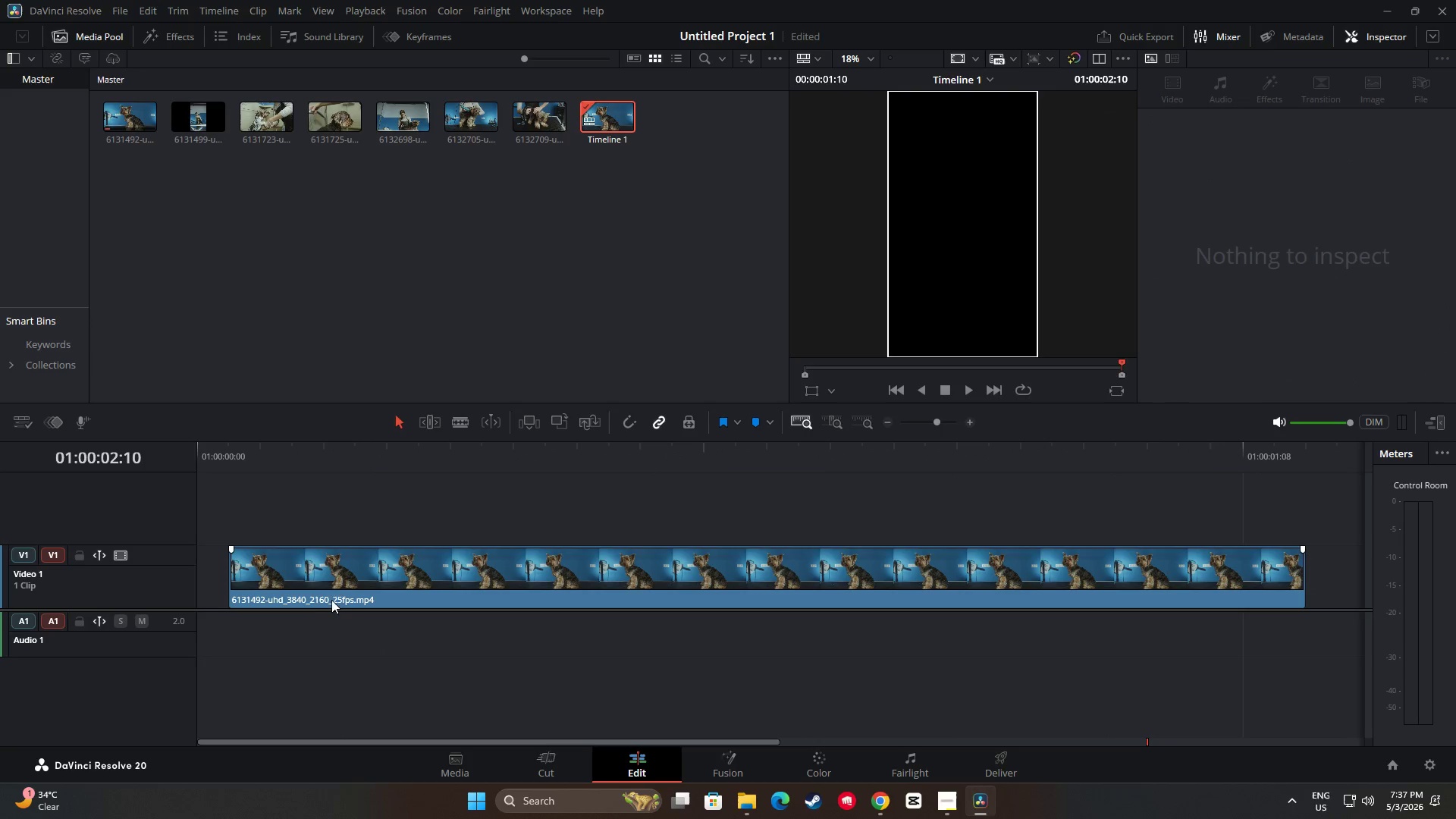 
left_click_drag(start_coordinate=[332, 596], to_coordinate=[292, 590])
 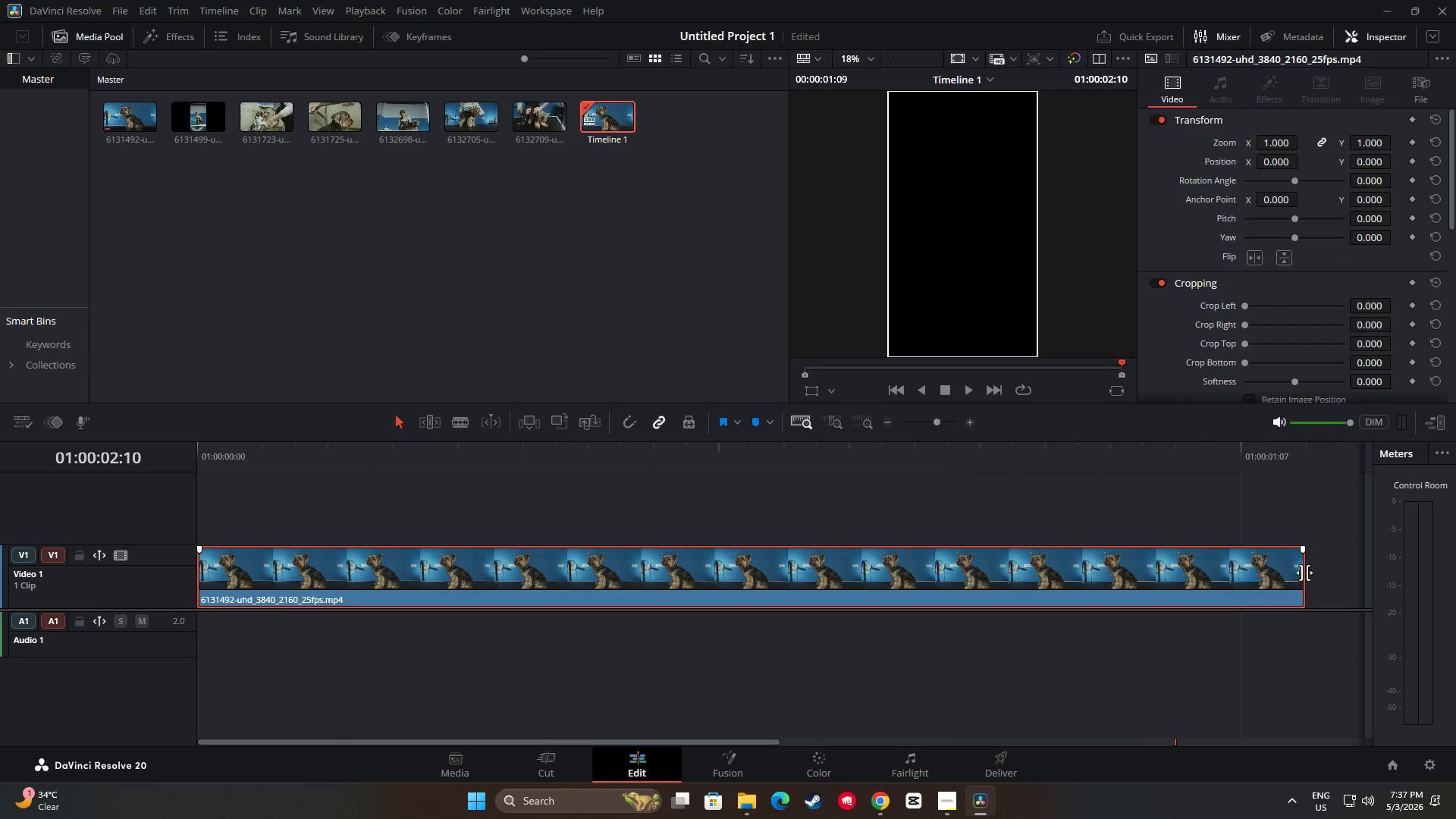 
left_click_drag(start_coordinate=[1306, 571], to_coordinate=[457, 569])
 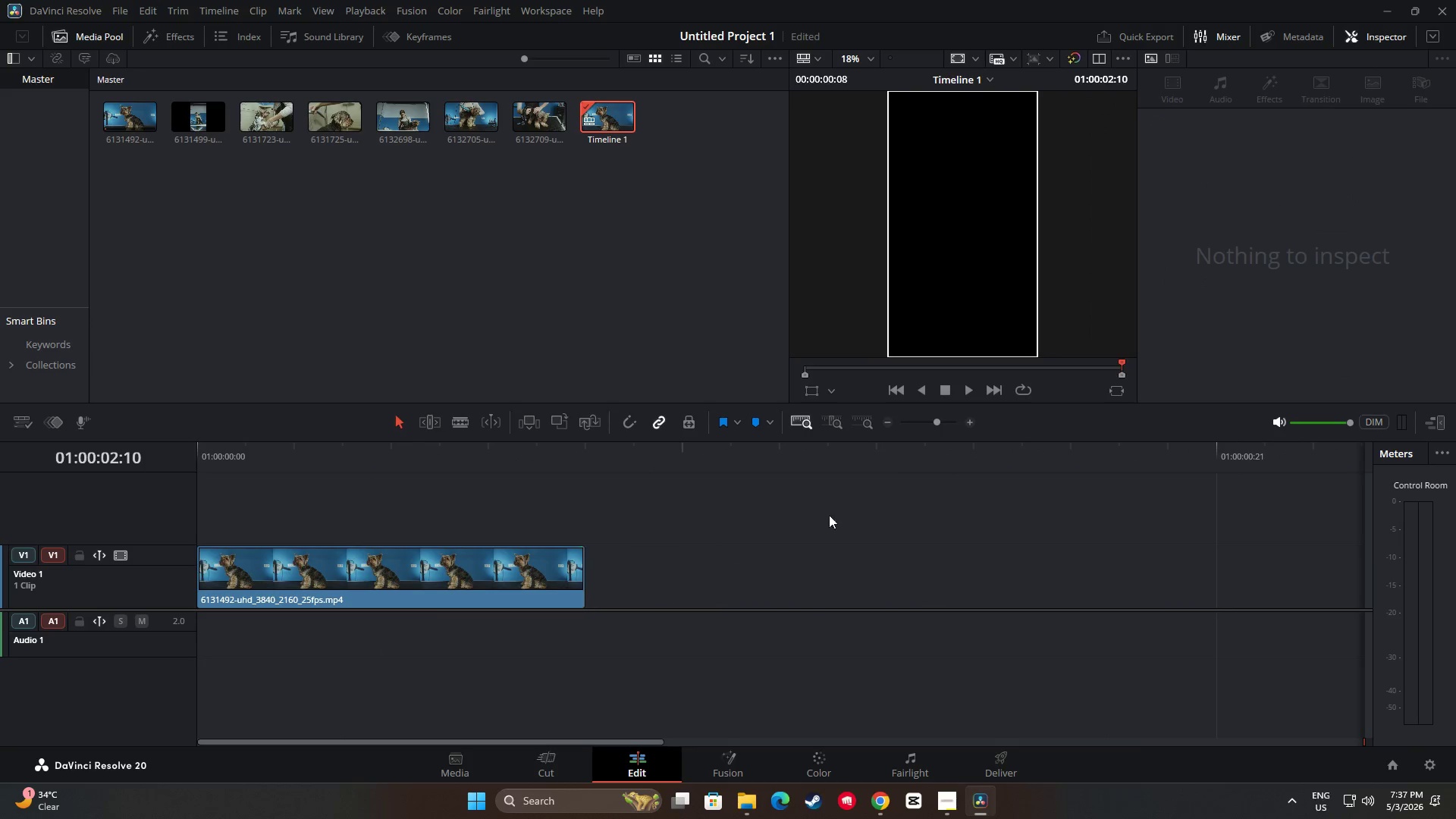 
left_click_drag(start_coordinate=[829, 515], to_coordinate=[842, 510])
 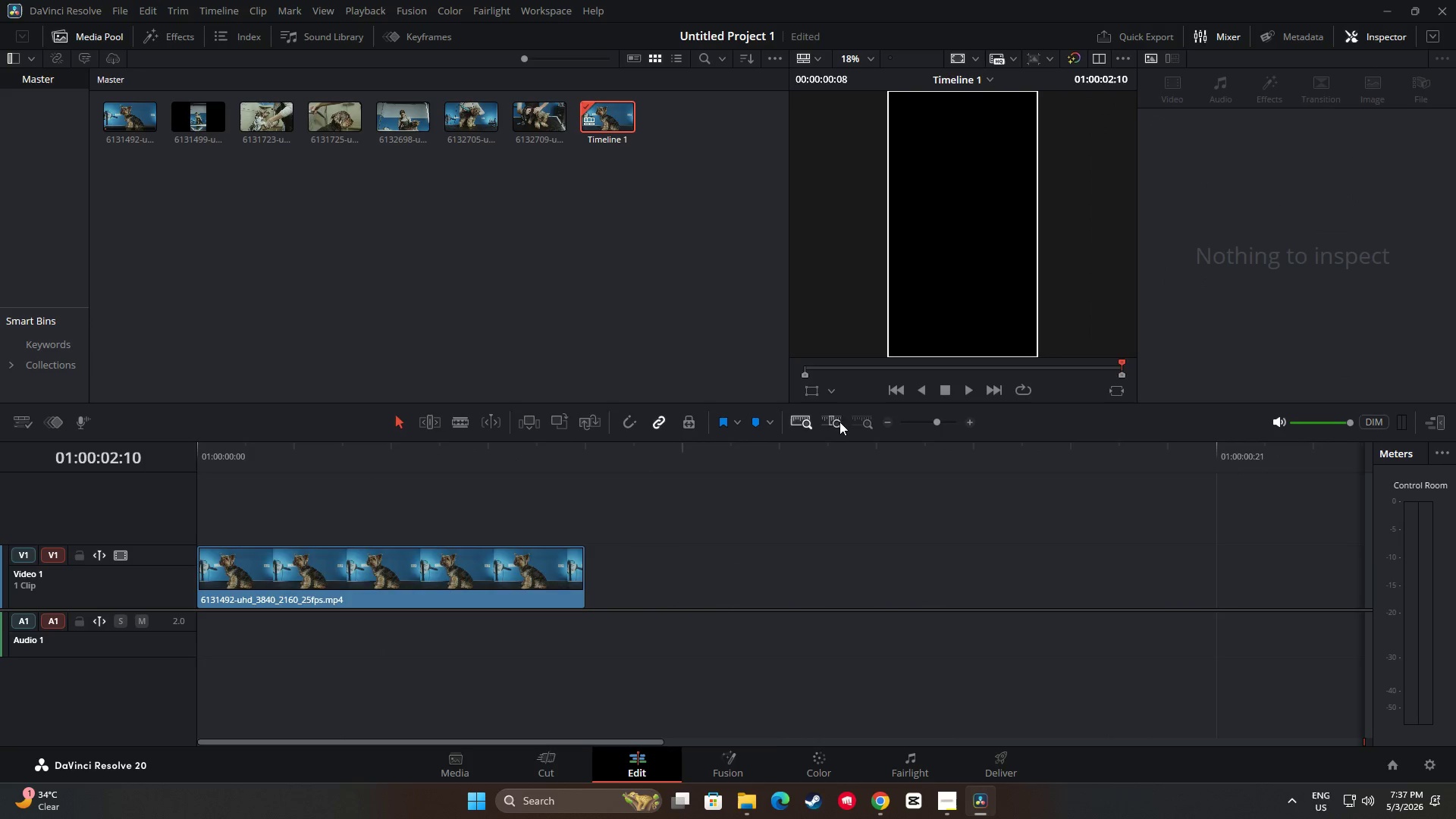 
double_click([839, 422])
 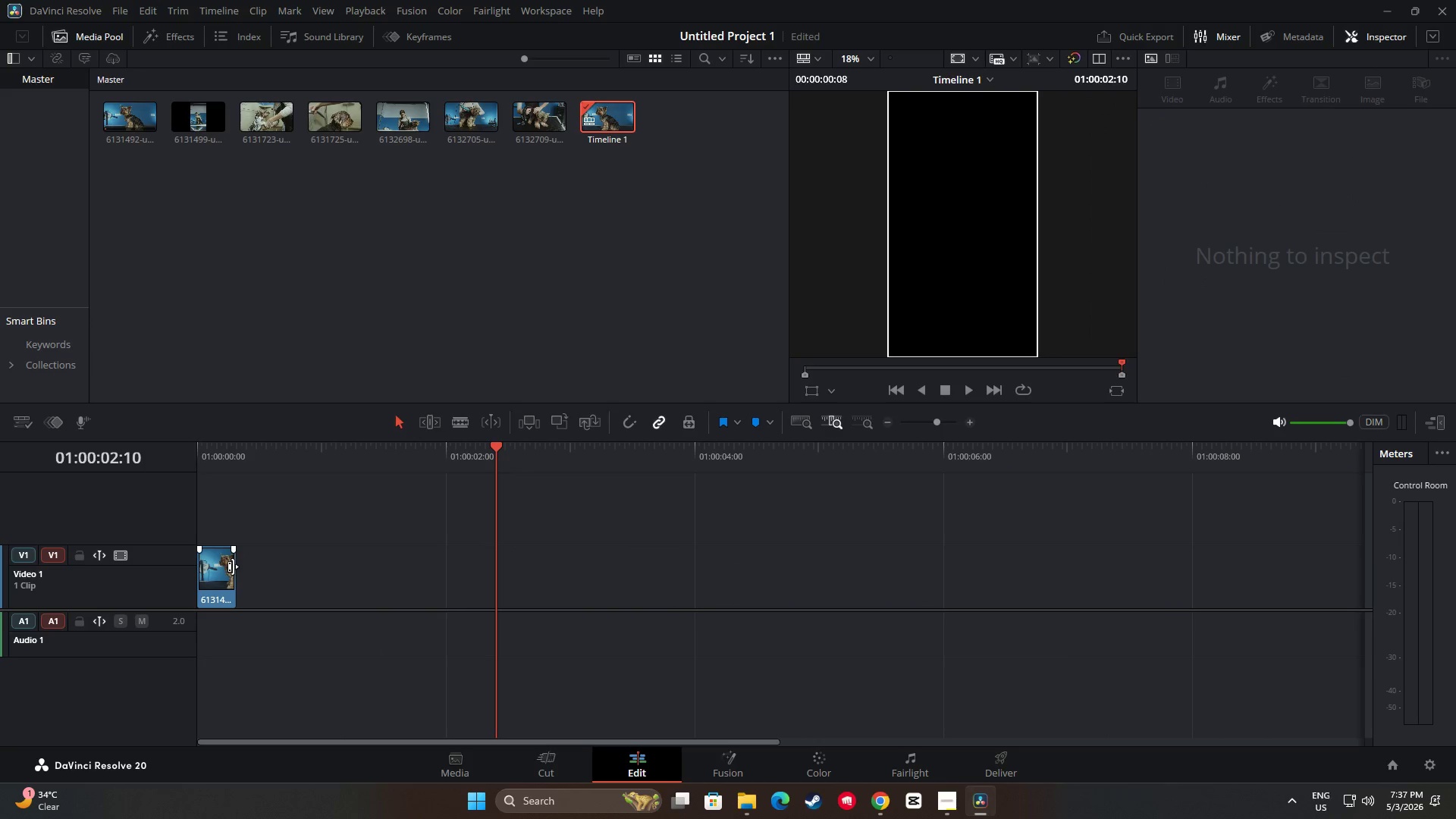 
left_click_drag(start_coordinate=[235, 566], to_coordinate=[317, 572])
 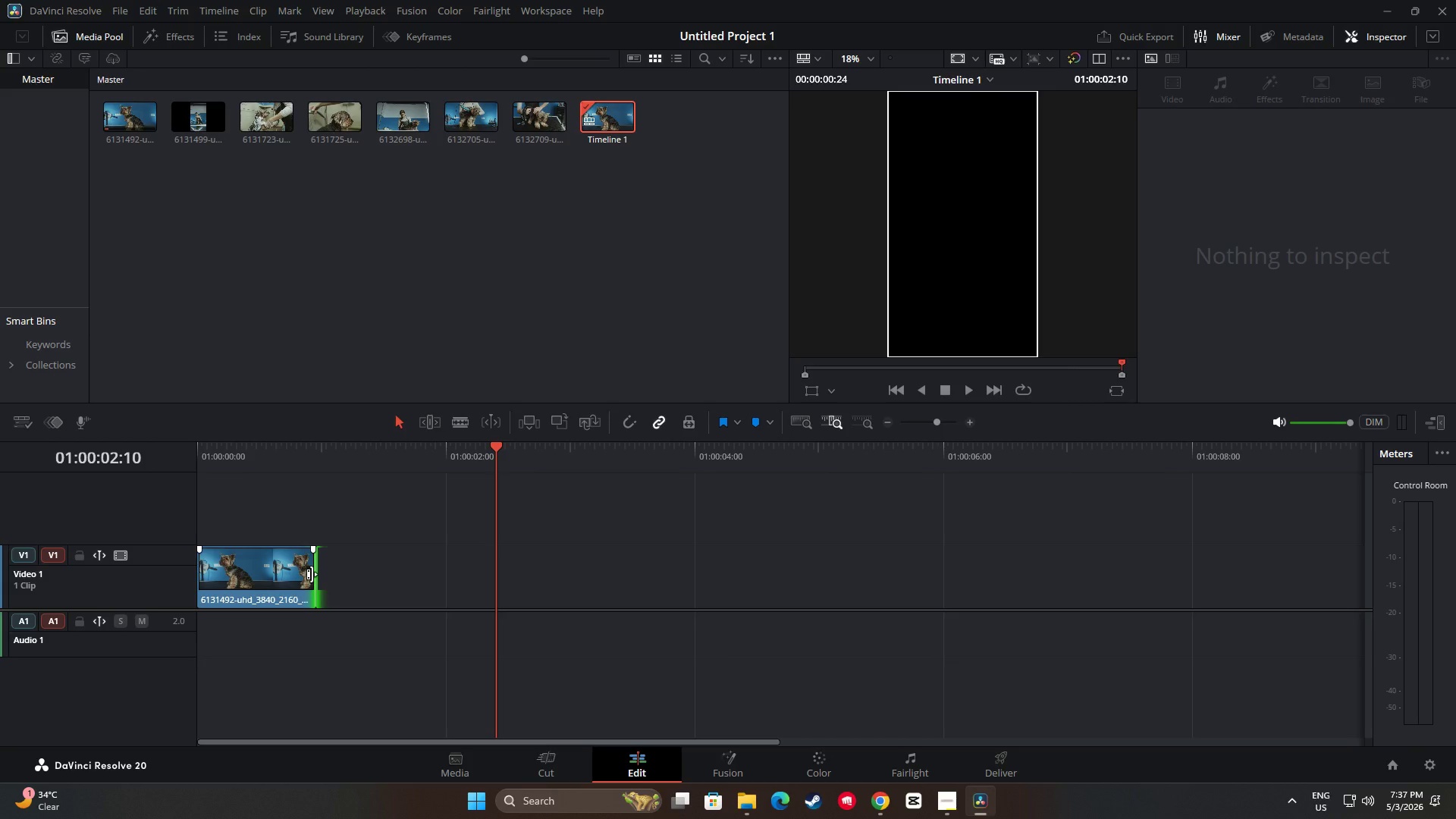 
left_click([859, 425])
 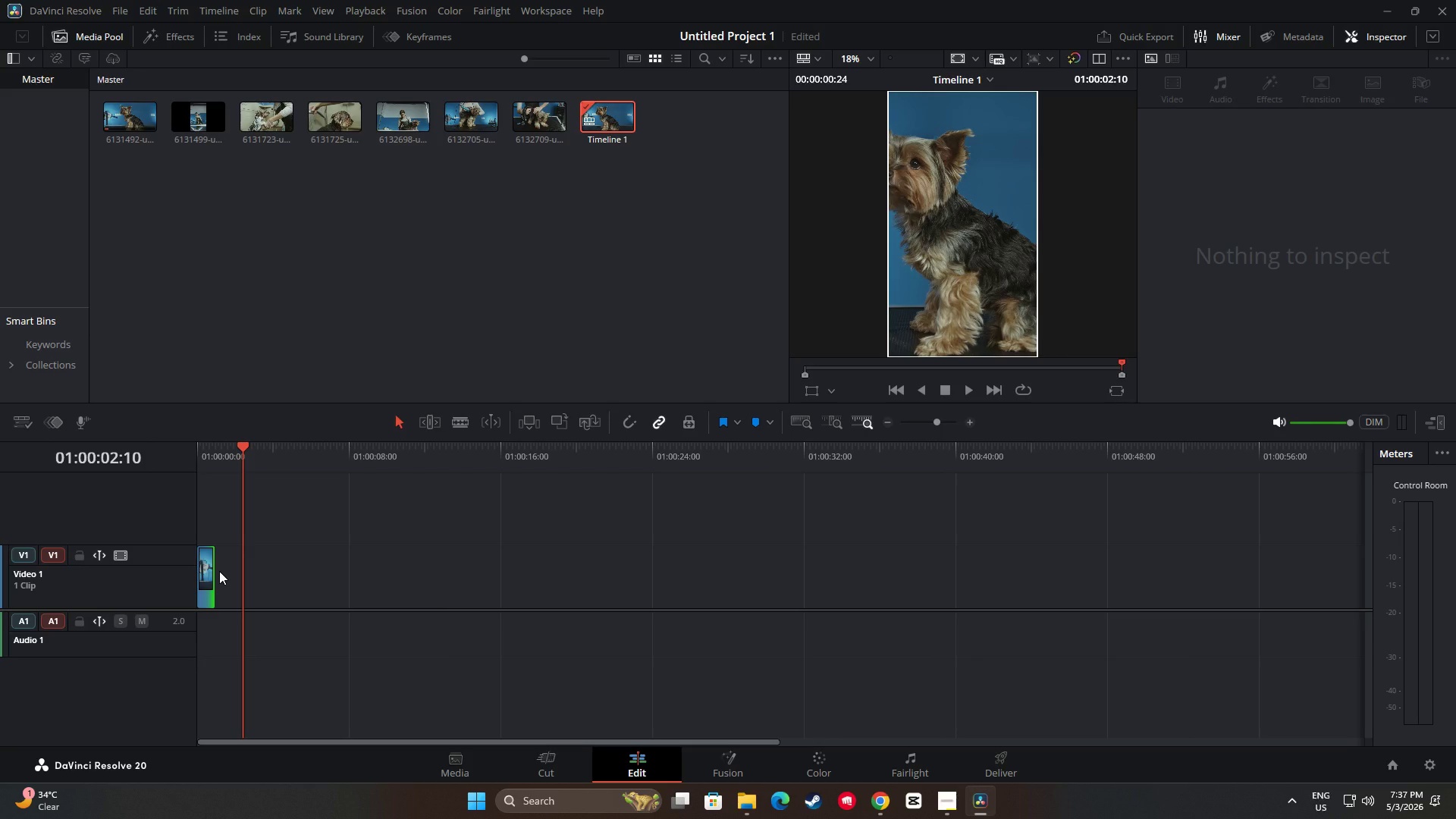 
left_click([827, 425])
 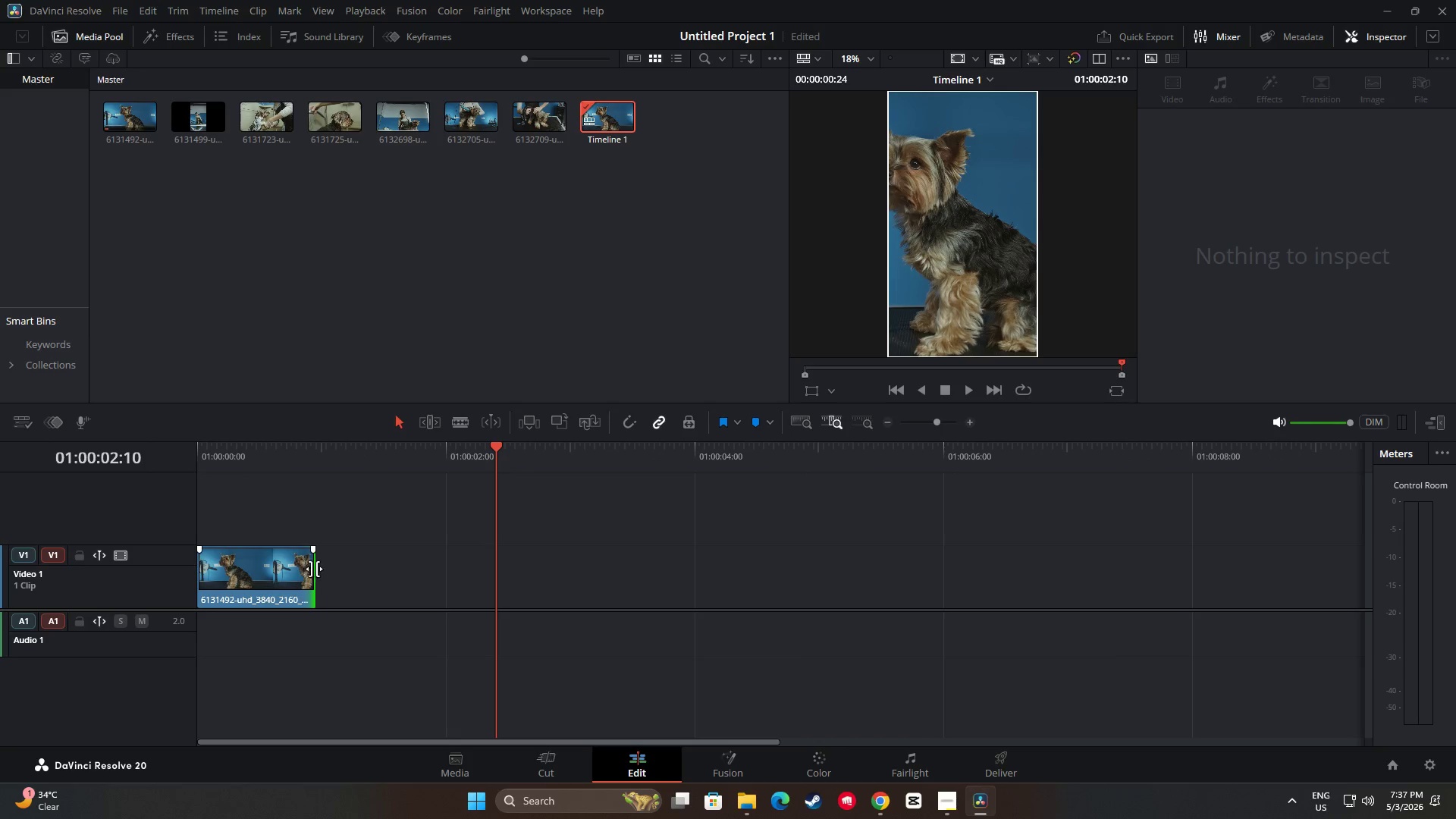 
left_click_drag(start_coordinate=[312, 570], to_coordinate=[350, 569])
 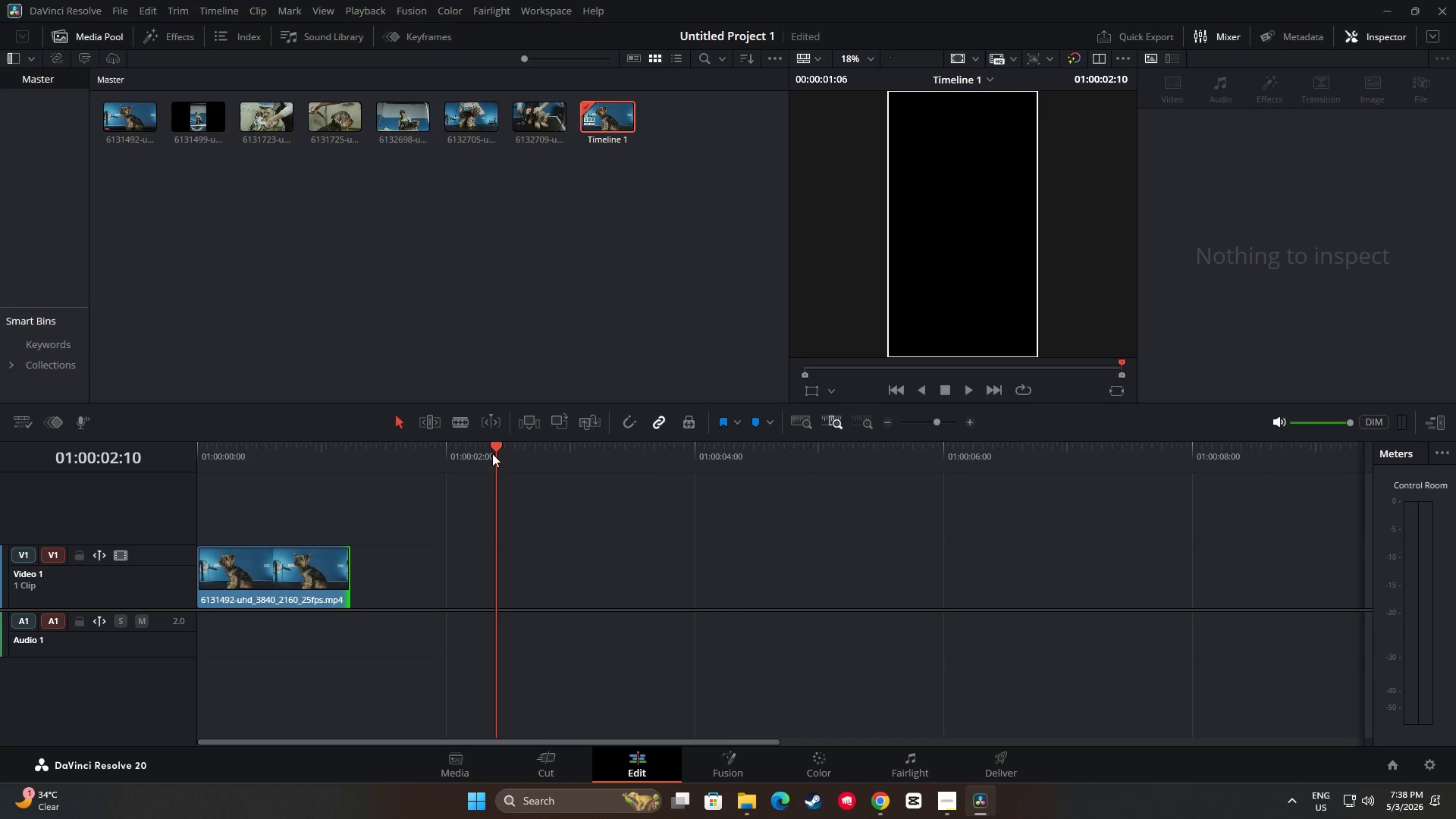 
left_click_drag(start_coordinate=[492, 449], to_coordinate=[249, 458])
 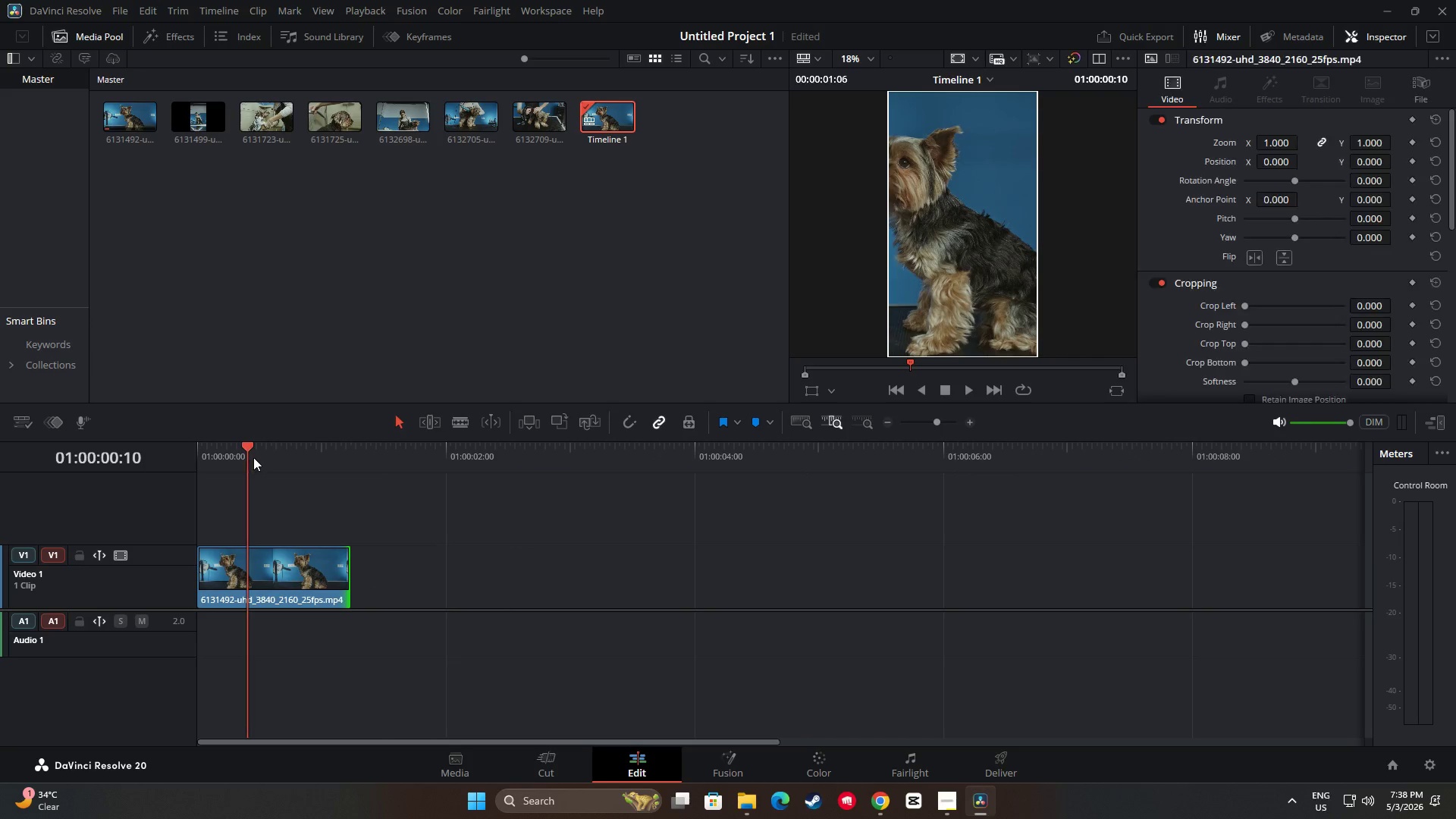 
key(Space)
 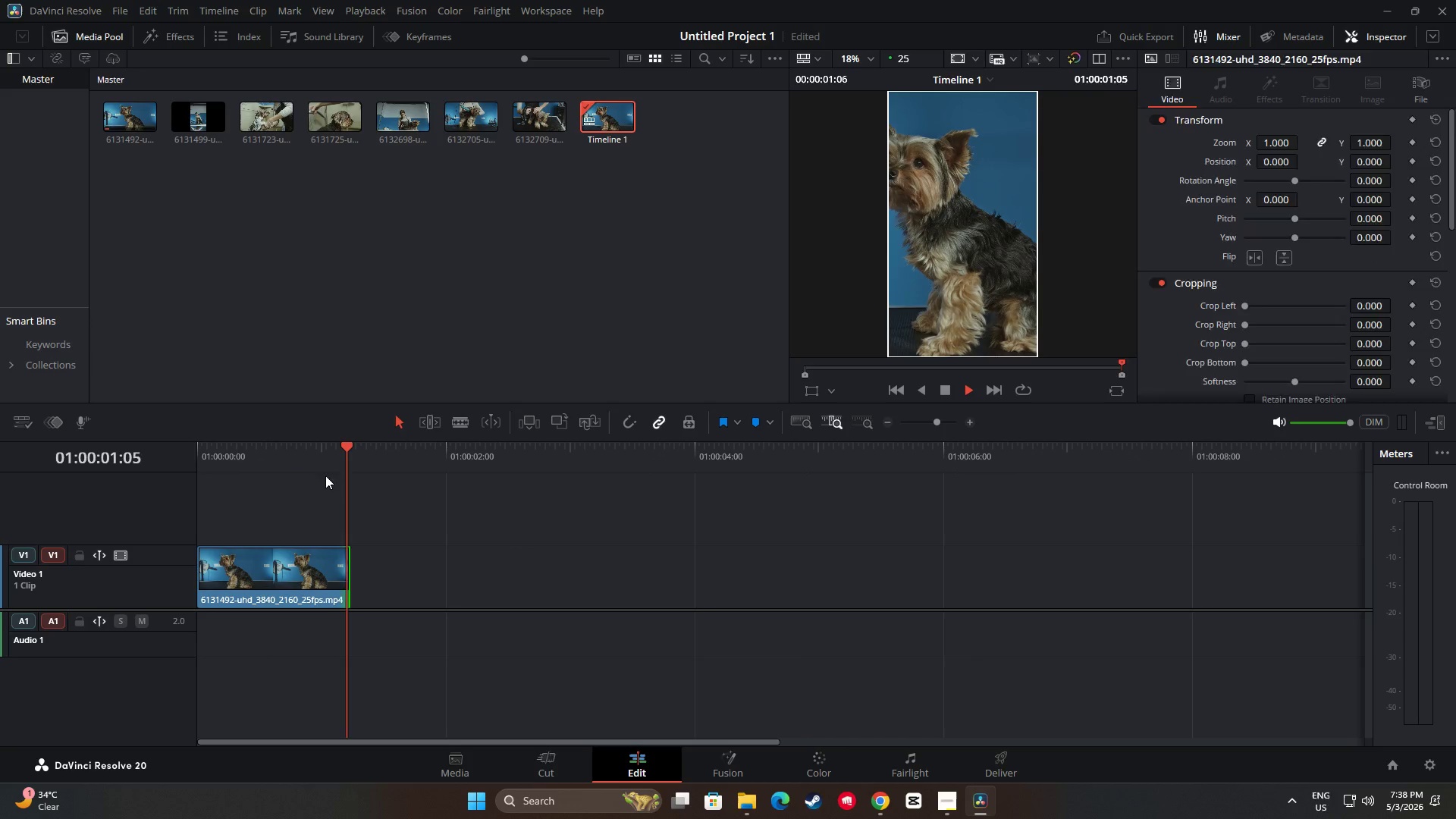 
key(Space)
 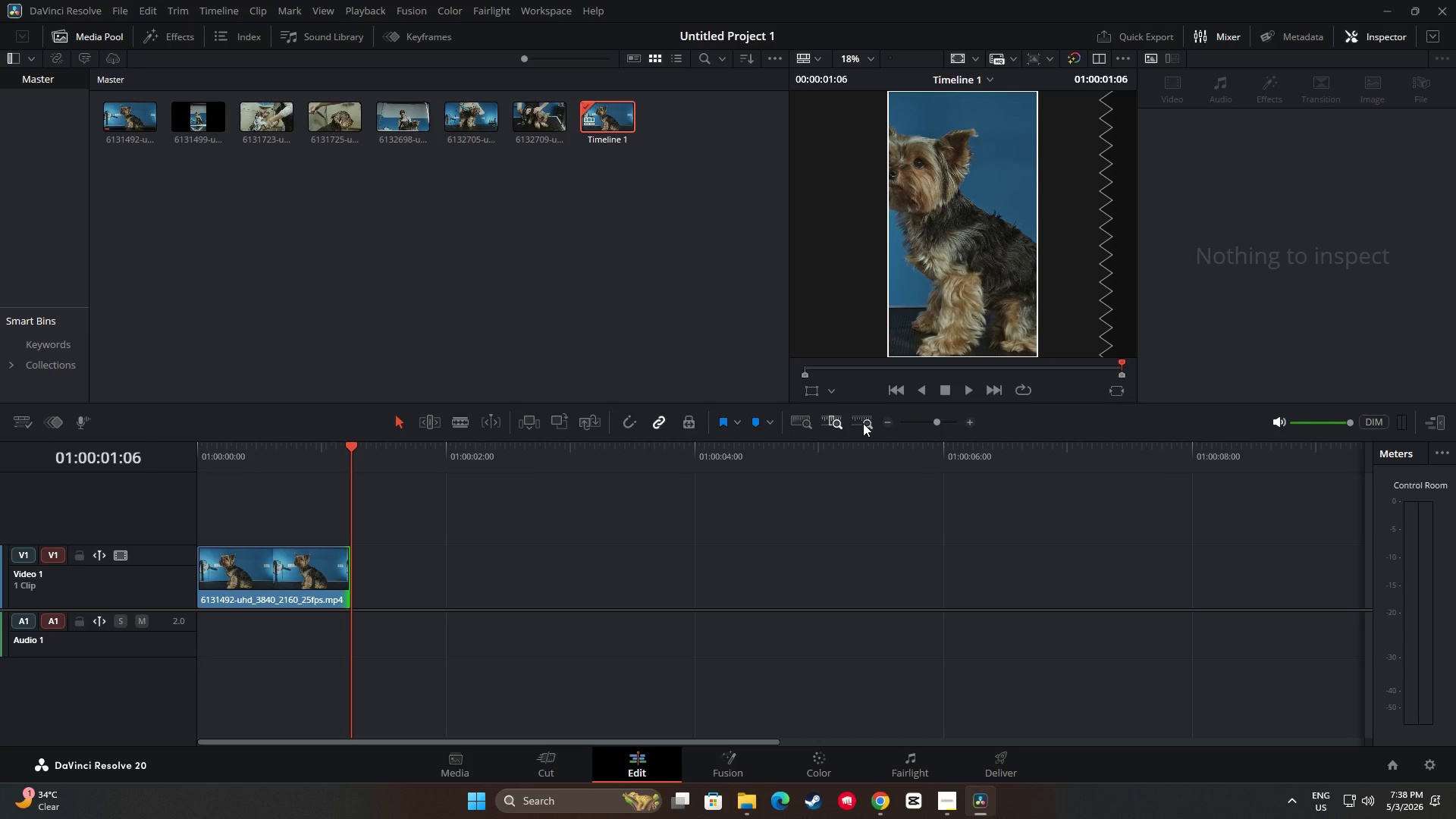 
wait(6.36)
 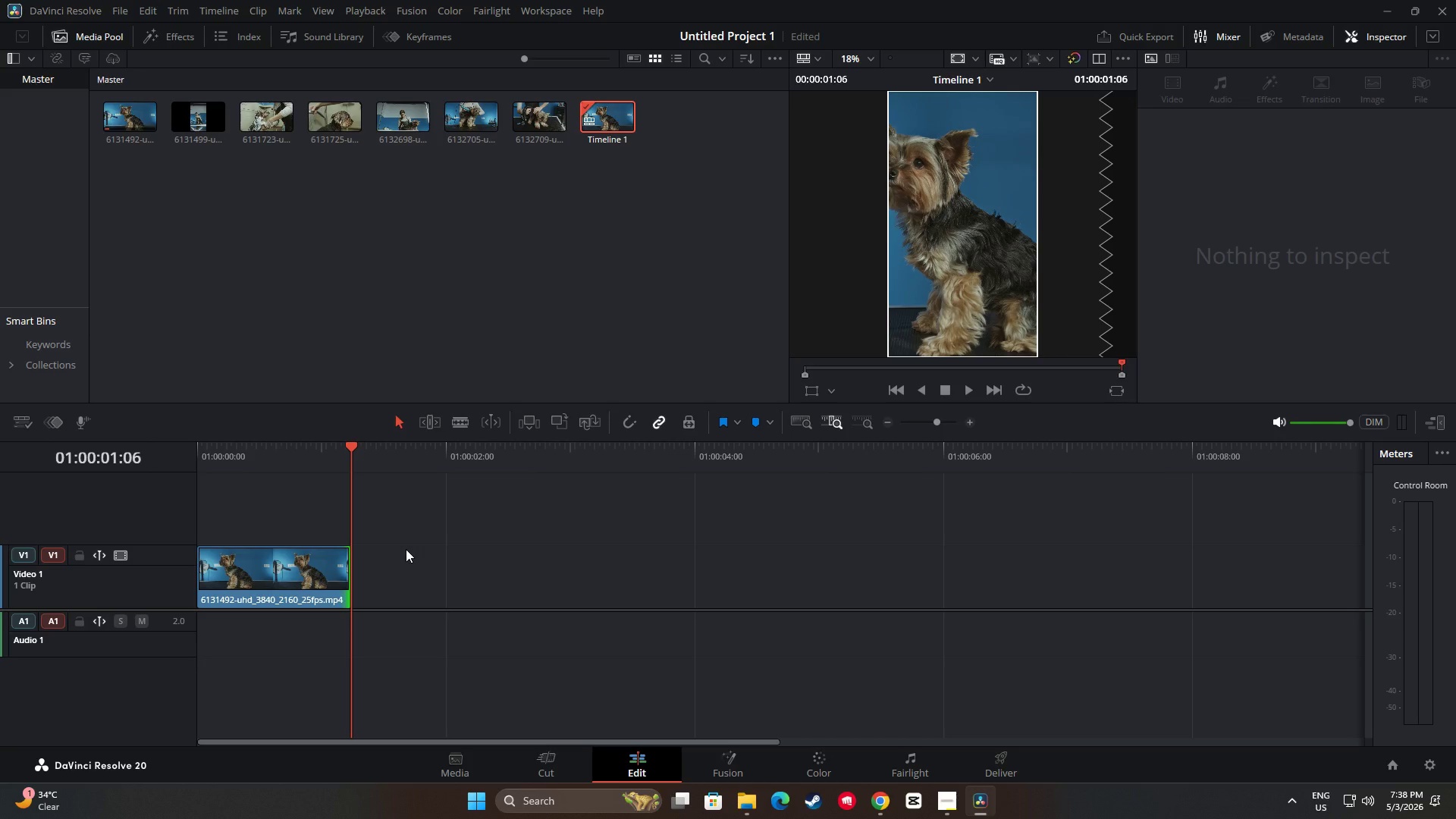 
left_click_drag(start_coordinate=[389, 516], to_coordinate=[388, 519])
 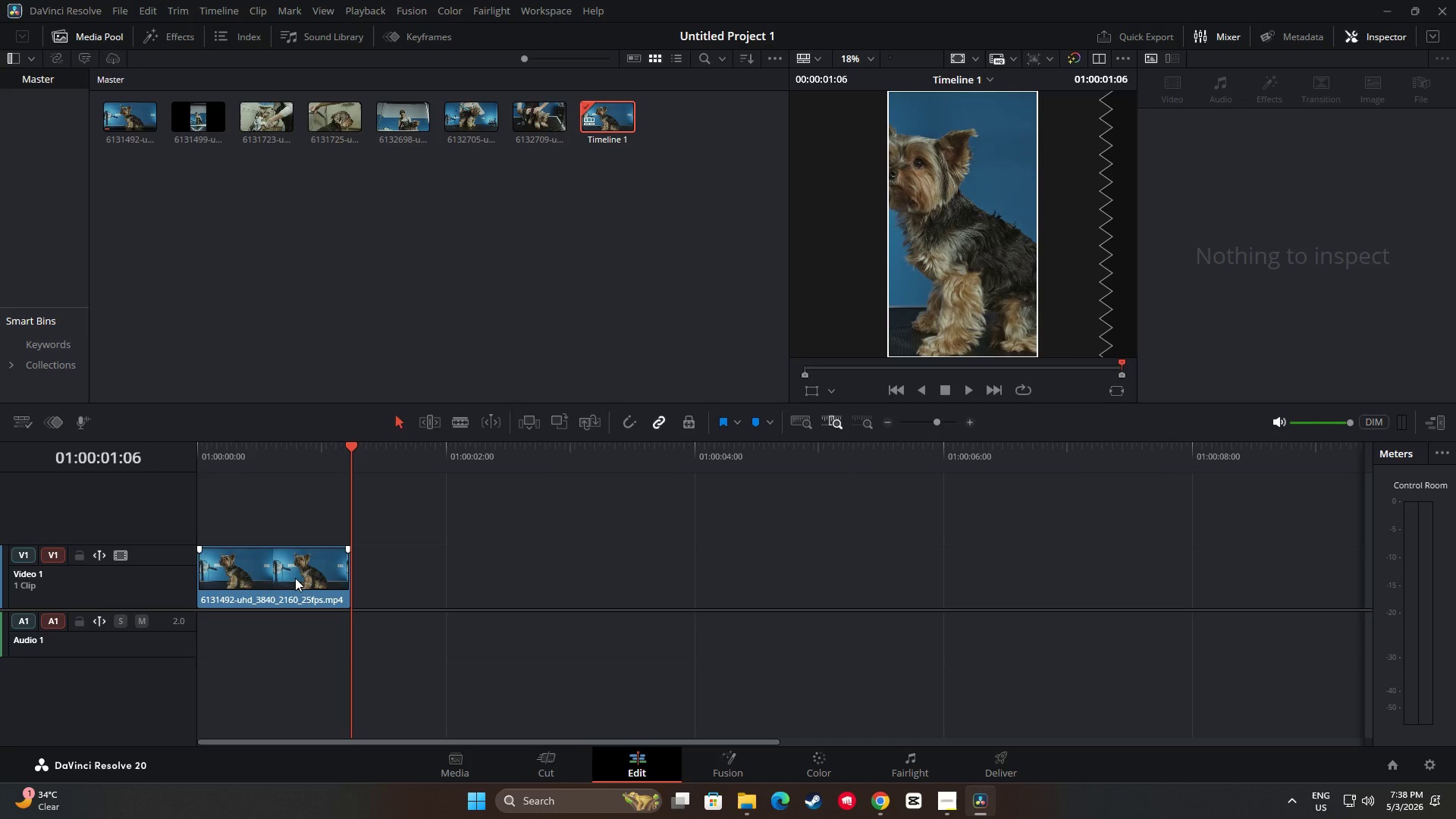 
left_click_drag(start_coordinate=[295, 578], to_coordinate=[299, 586])
 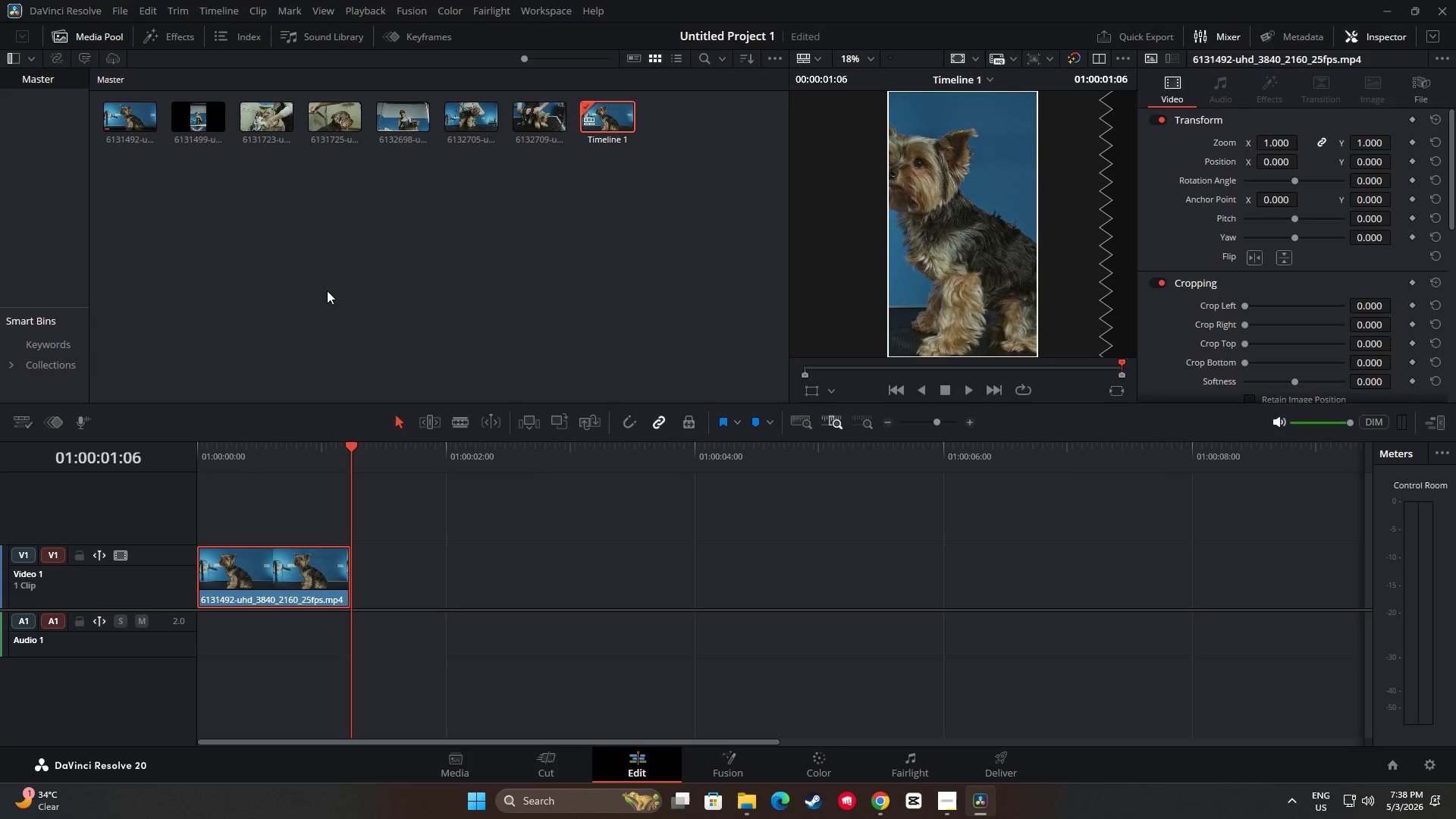 
left_click_drag(start_coordinate=[334, 265], to_coordinate=[320, 249])
 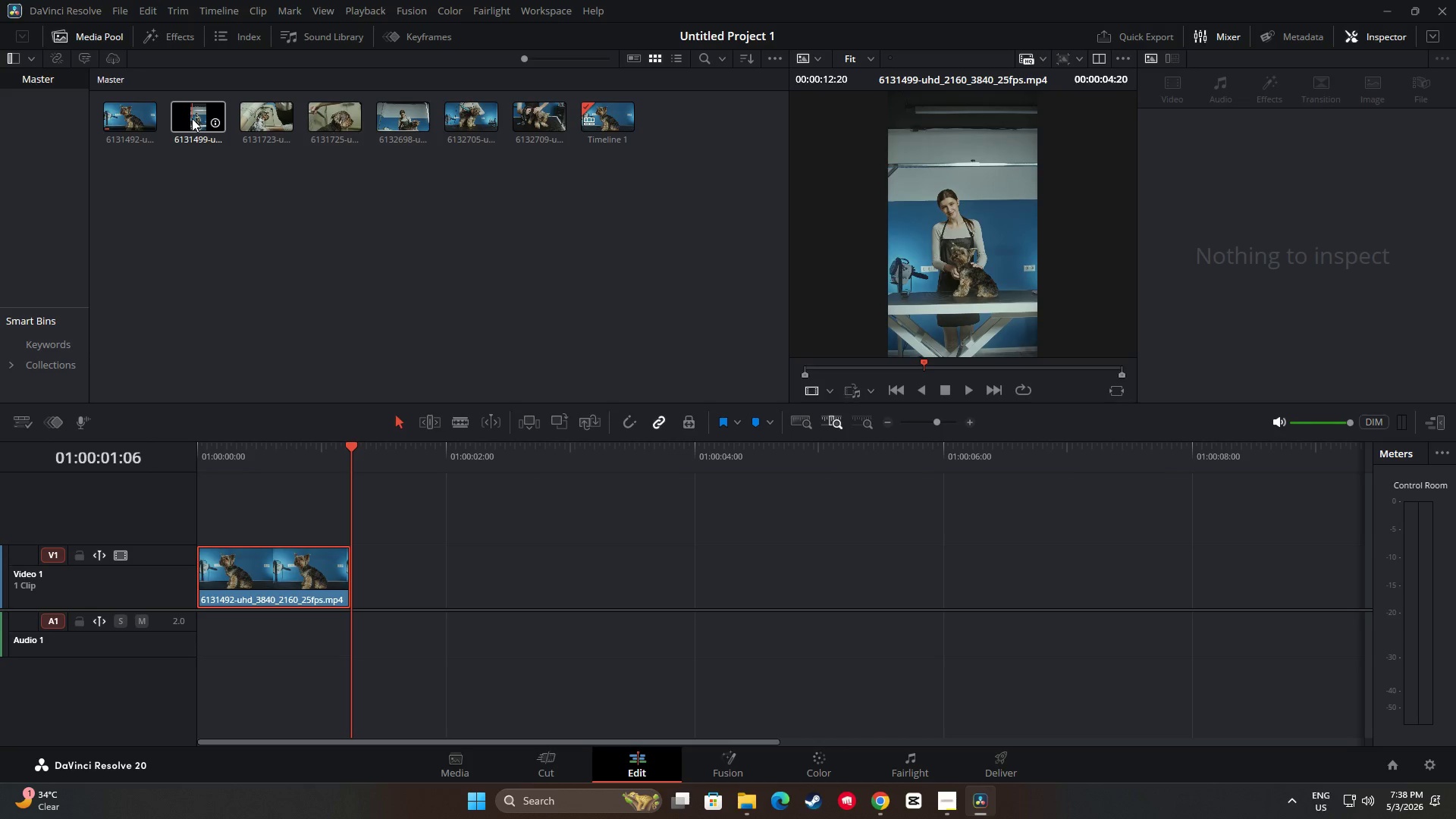 
wait(11.27)
 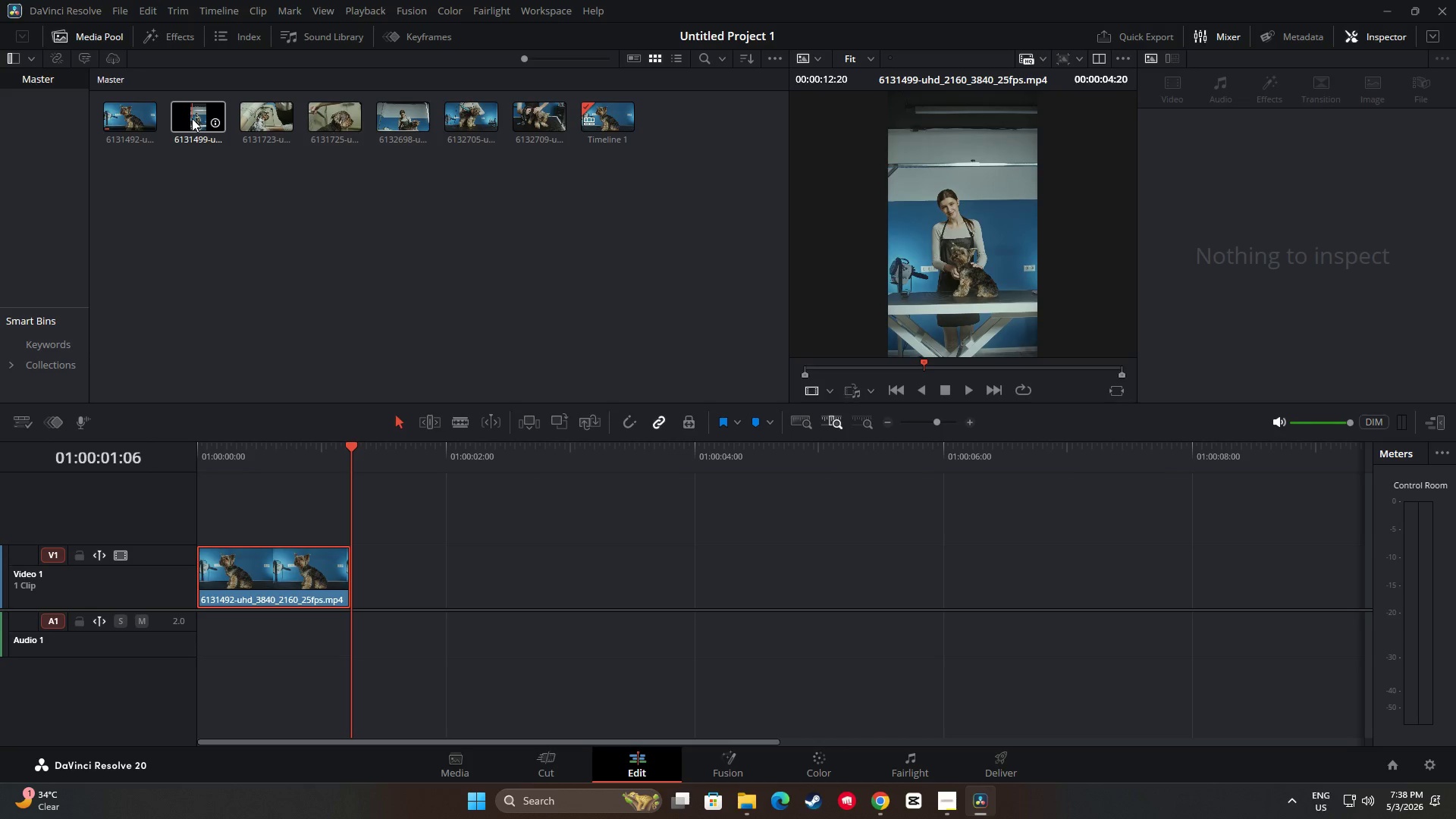 
left_click_drag(start_coordinate=[265, 118], to_coordinate=[352, 578])
 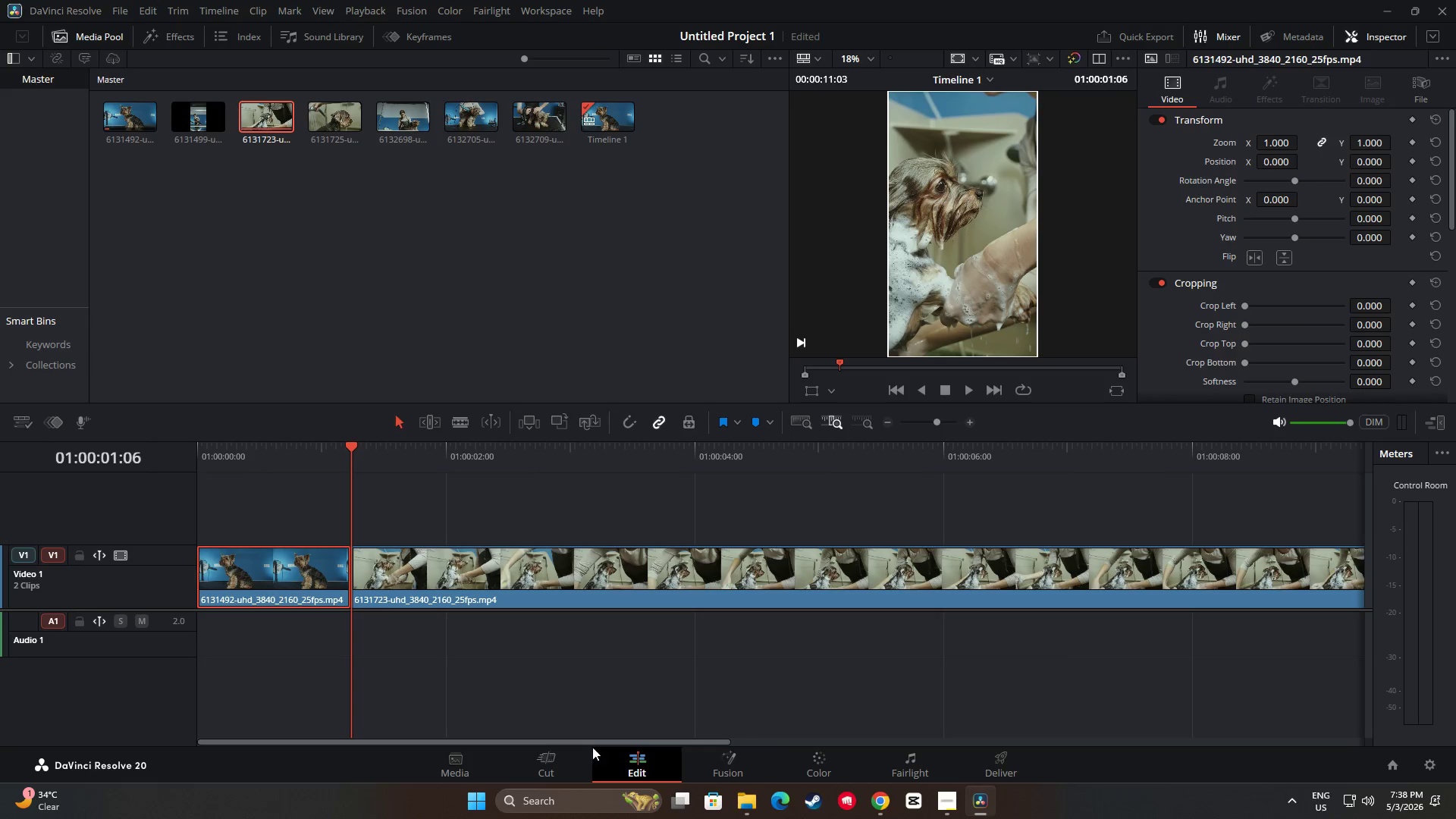 
left_click_drag(start_coordinate=[618, 738], to_coordinate=[878, 733])
 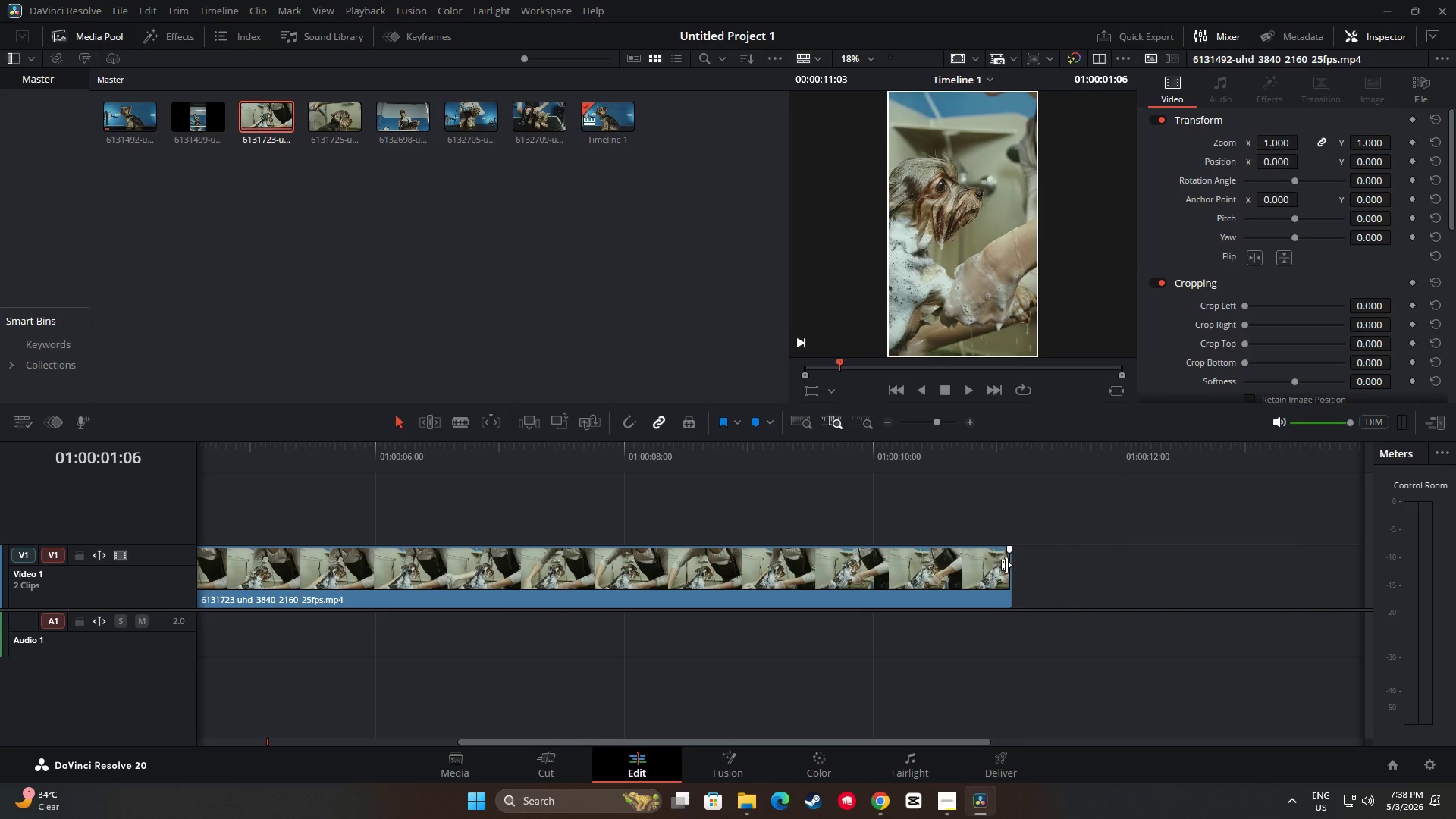 
left_click_drag(start_coordinate=[1009, 565], to_coordinate=[457, 551])
 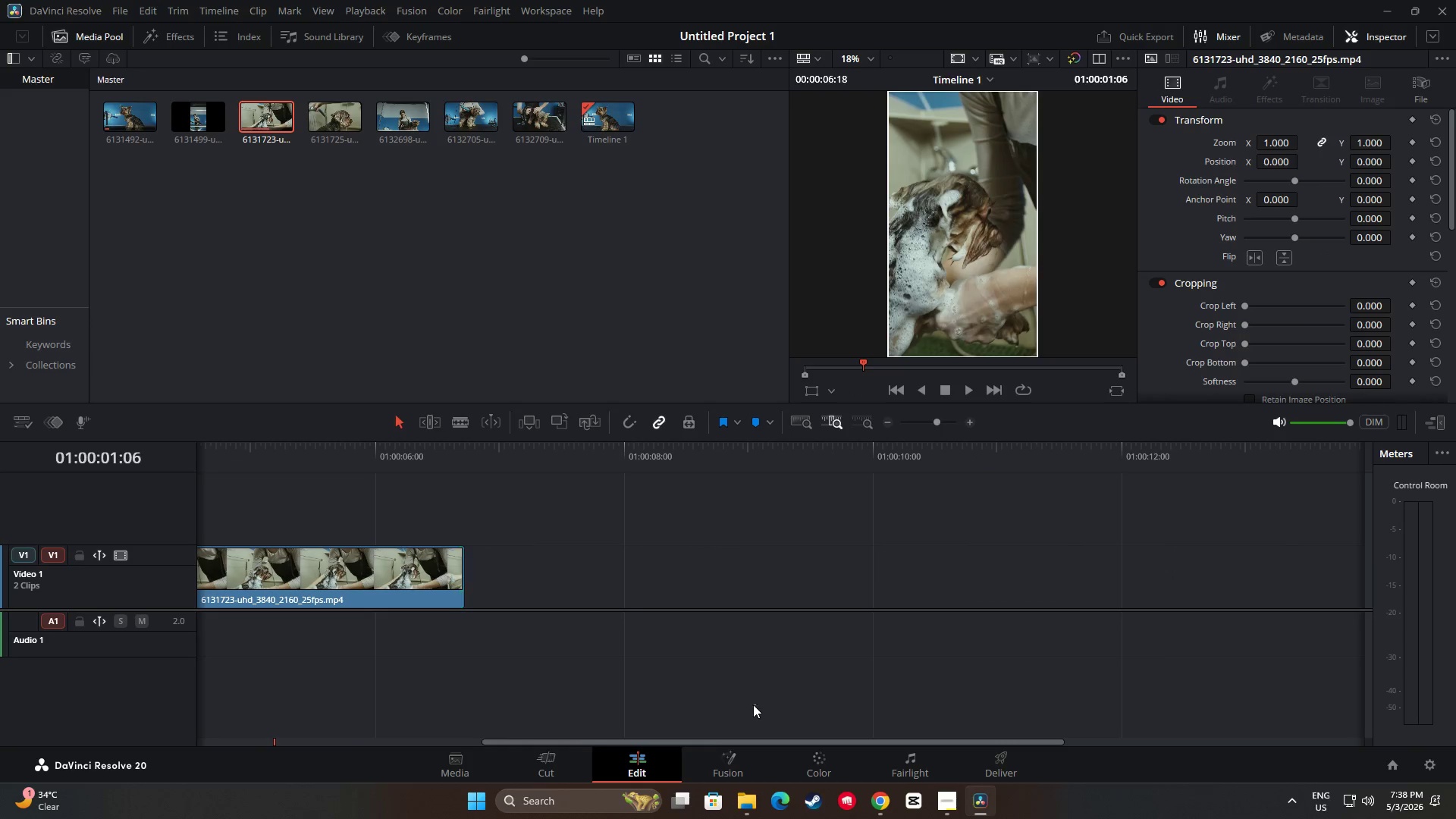 
left_click_drag(start_coordinate=[756, 705], to_coordinate=[748, 706])
 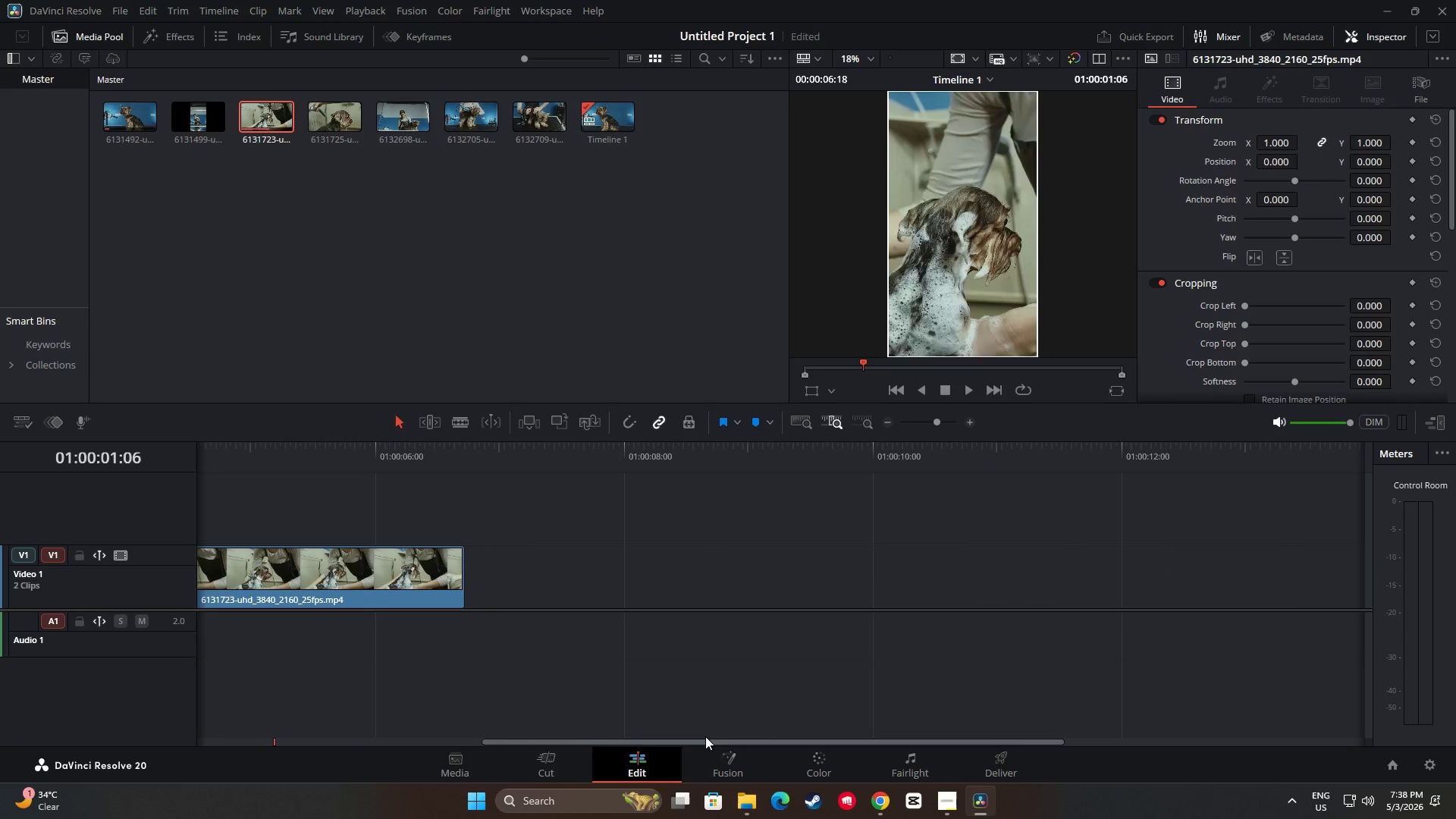 
left_click_drag(start_coordinate=[705, 736], to_coordinate=[375, 723])
 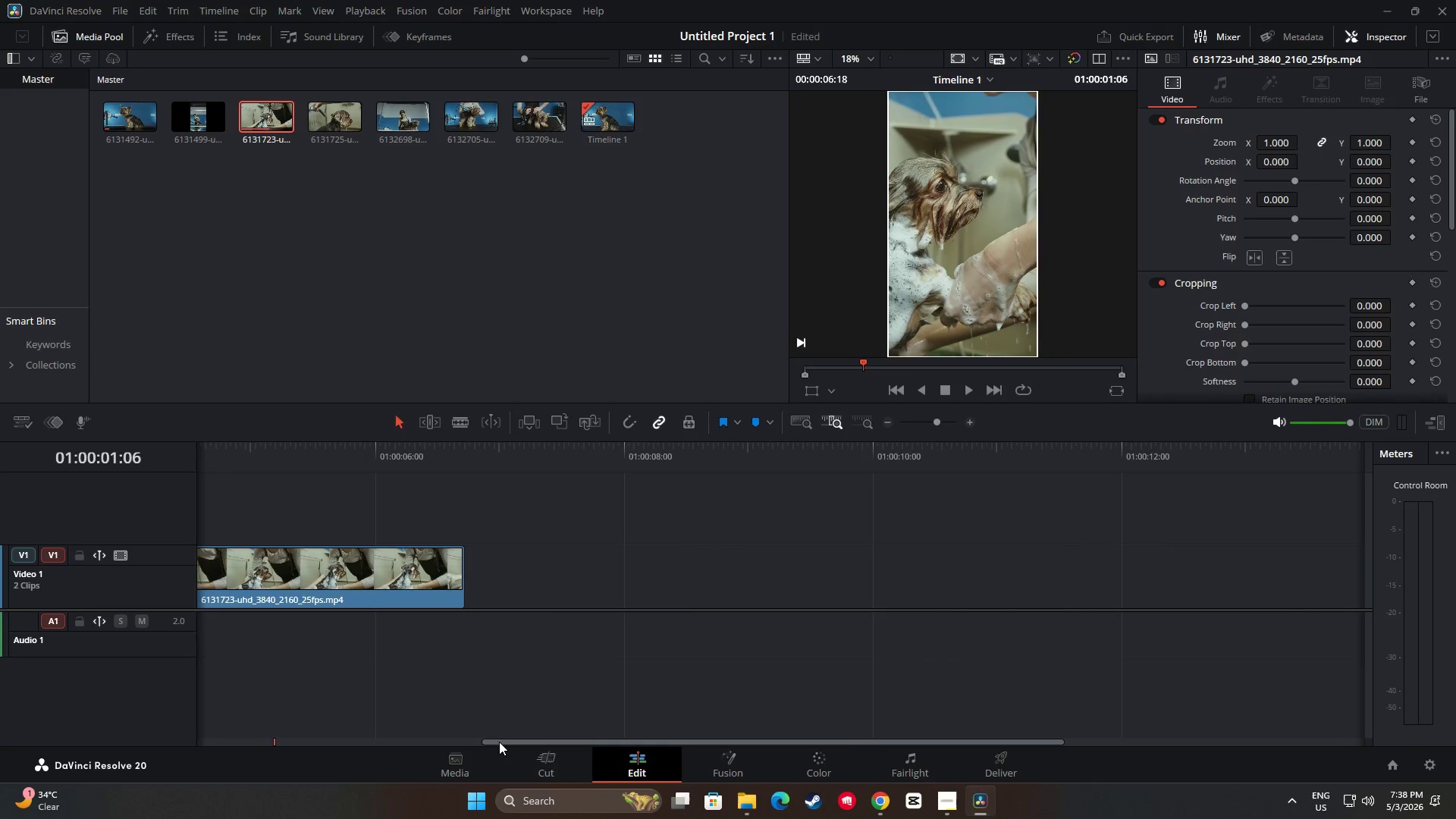 
left_click_drag(start_coordinate=[508, 742], to_coordinate=[215, 735])
 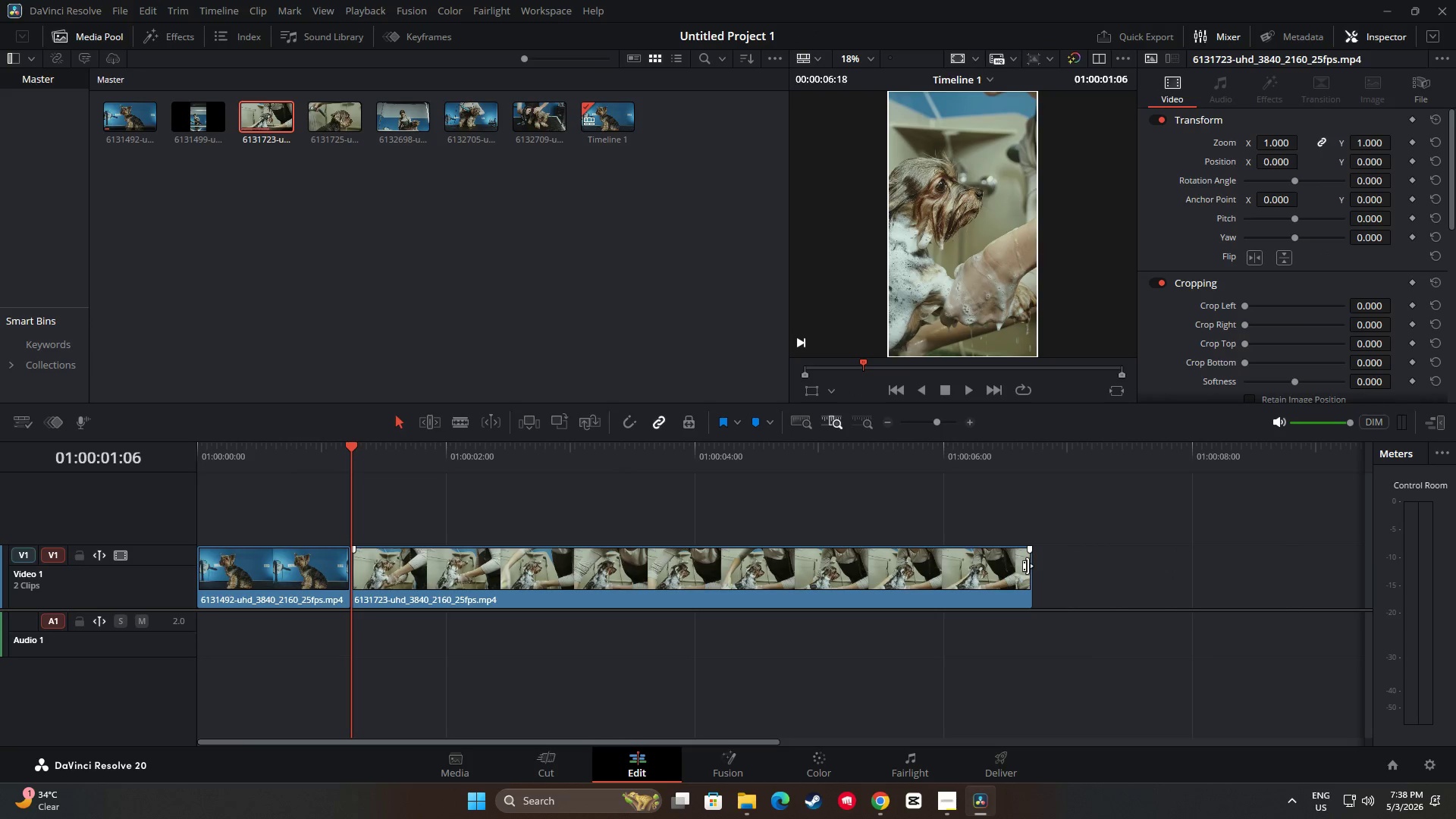 
left_click_drag(start_coordinate=[1025, 570], to_coordinate=[513, 589])
 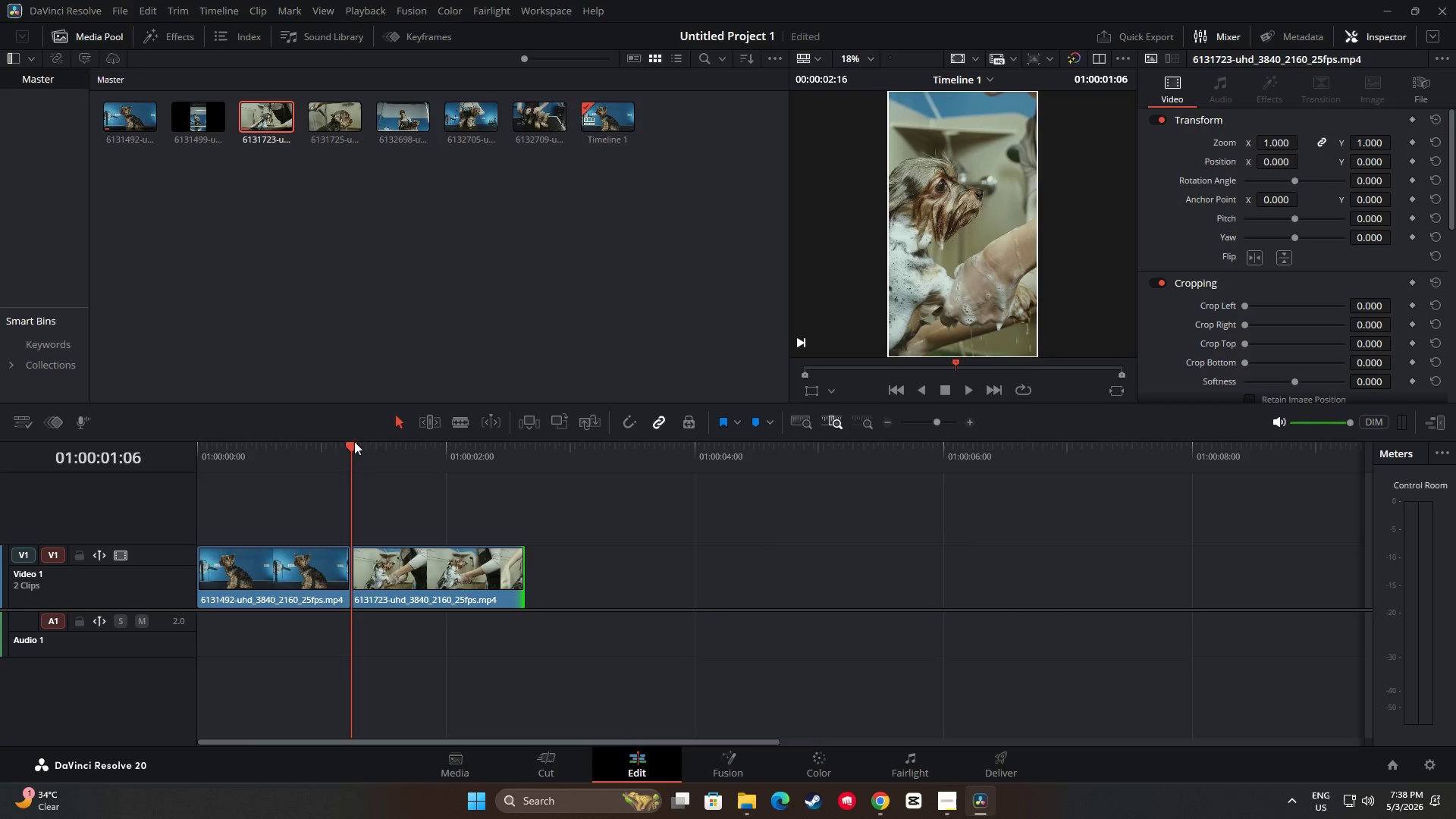 
left_click_drag(start_coordinate=[353, 441], to_coordinate=[315, 442])
 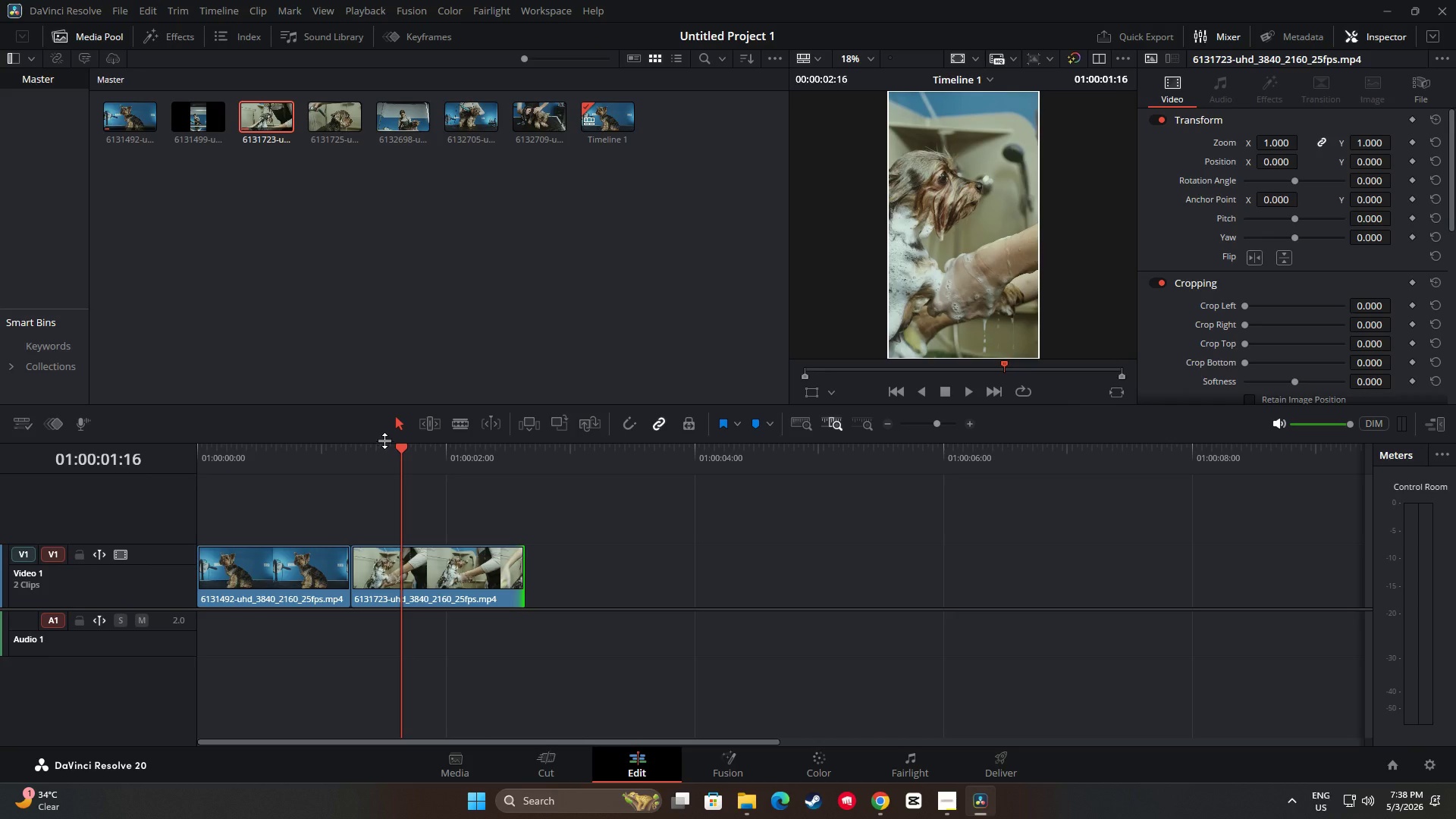 
left_click_drag(start_coordinate=[399, 450], to_coordinate=[286, 451])
 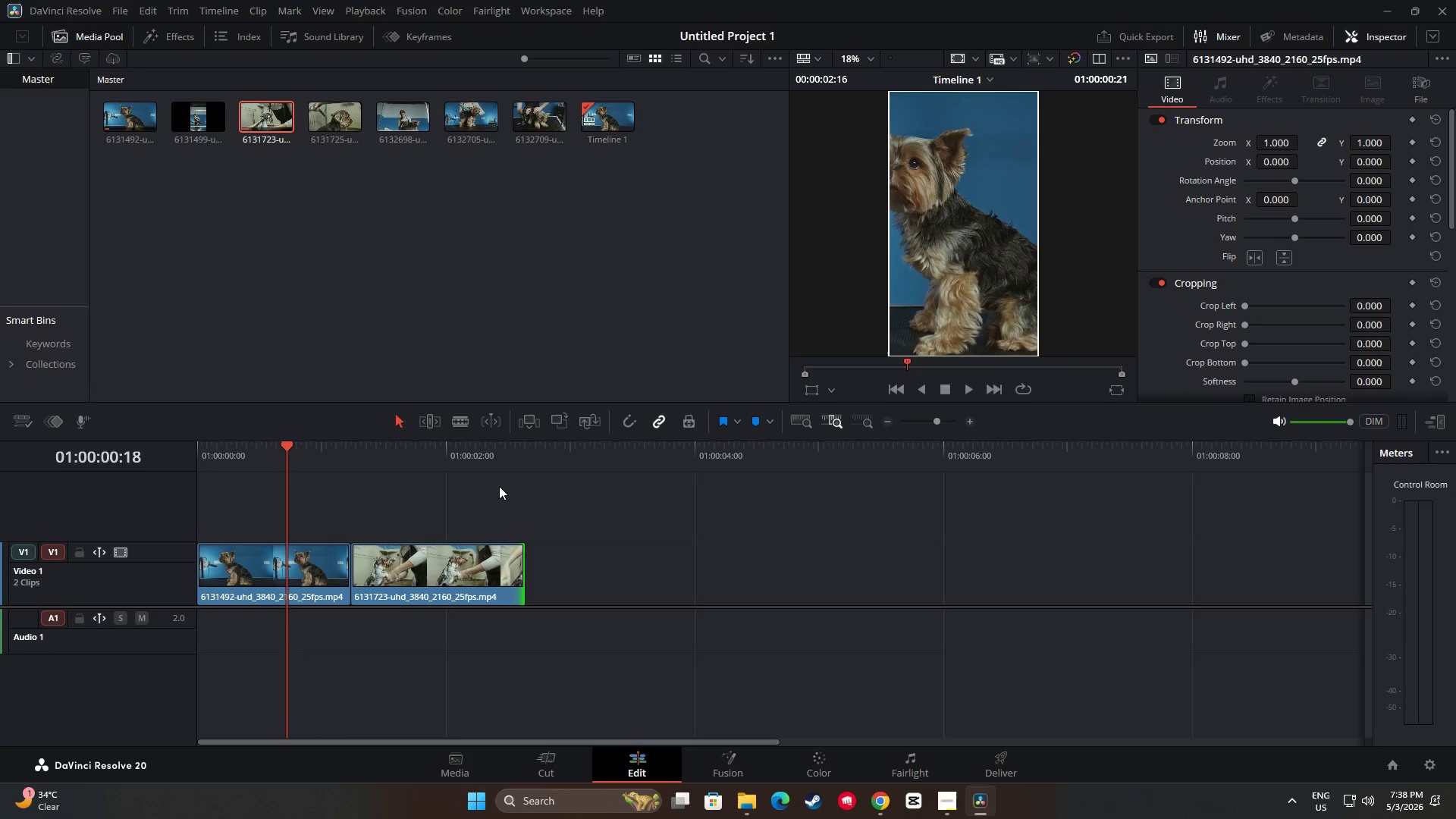 
key(Space)
 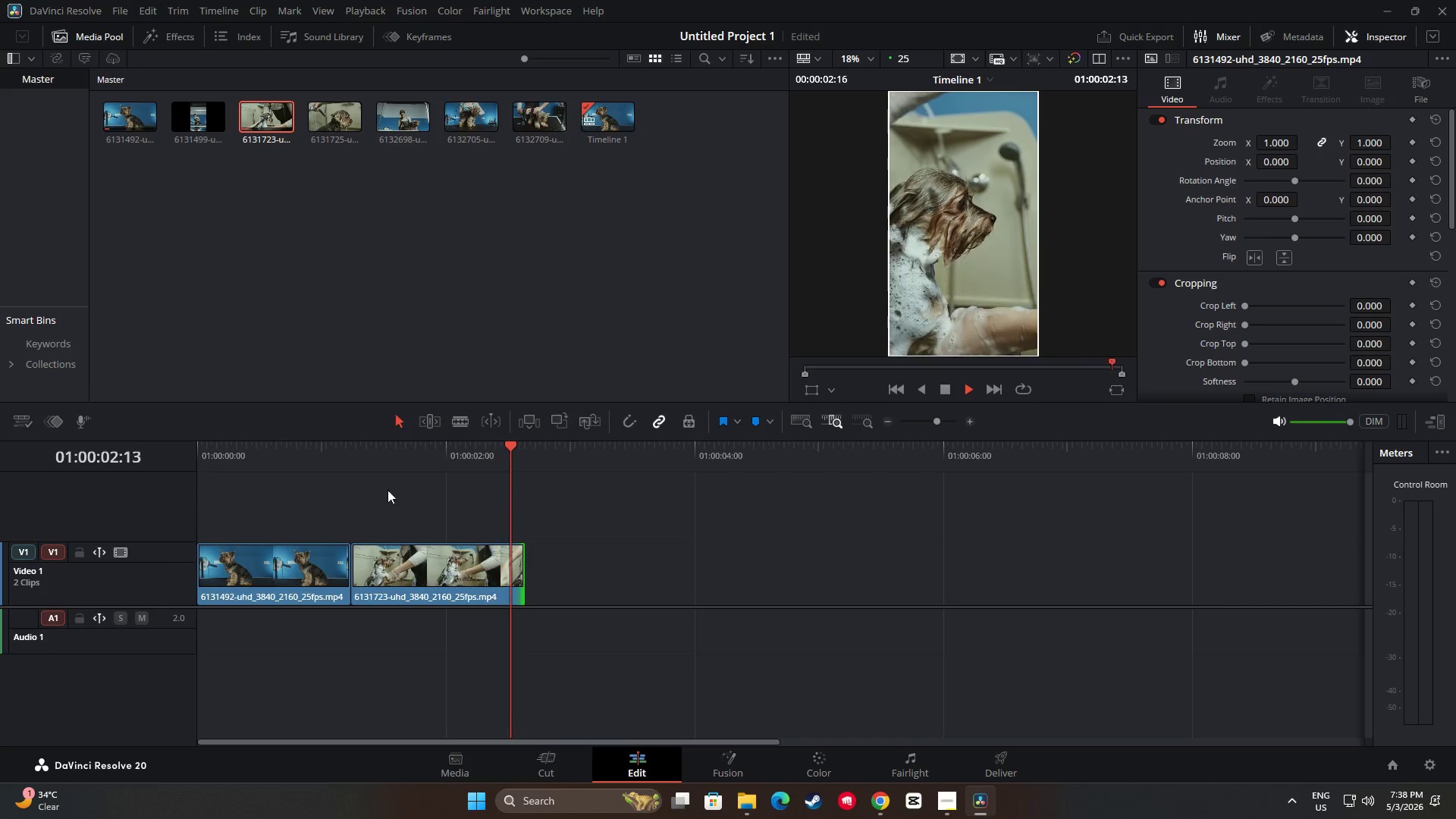 
key(Space)
 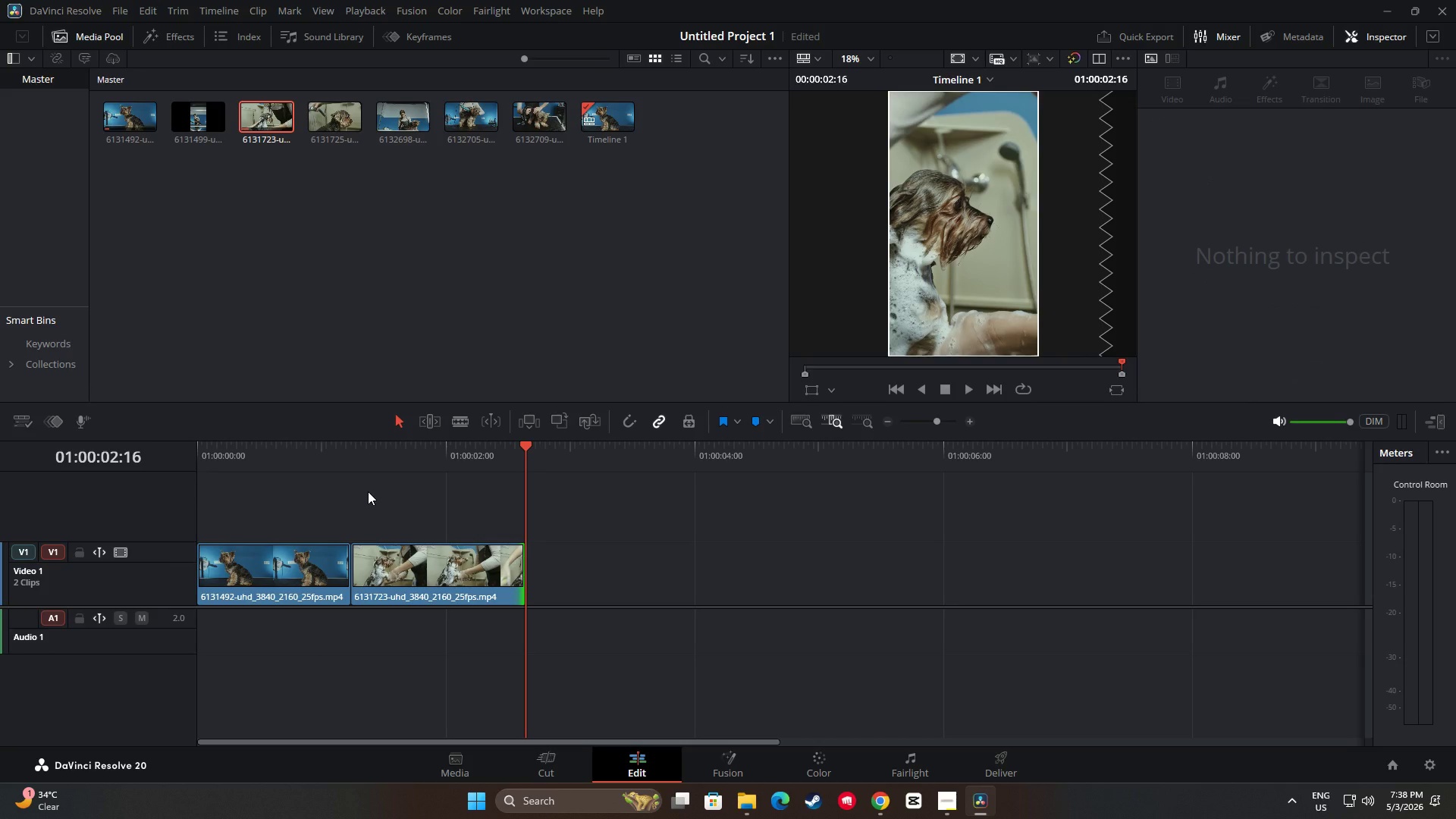 
key(Space)
 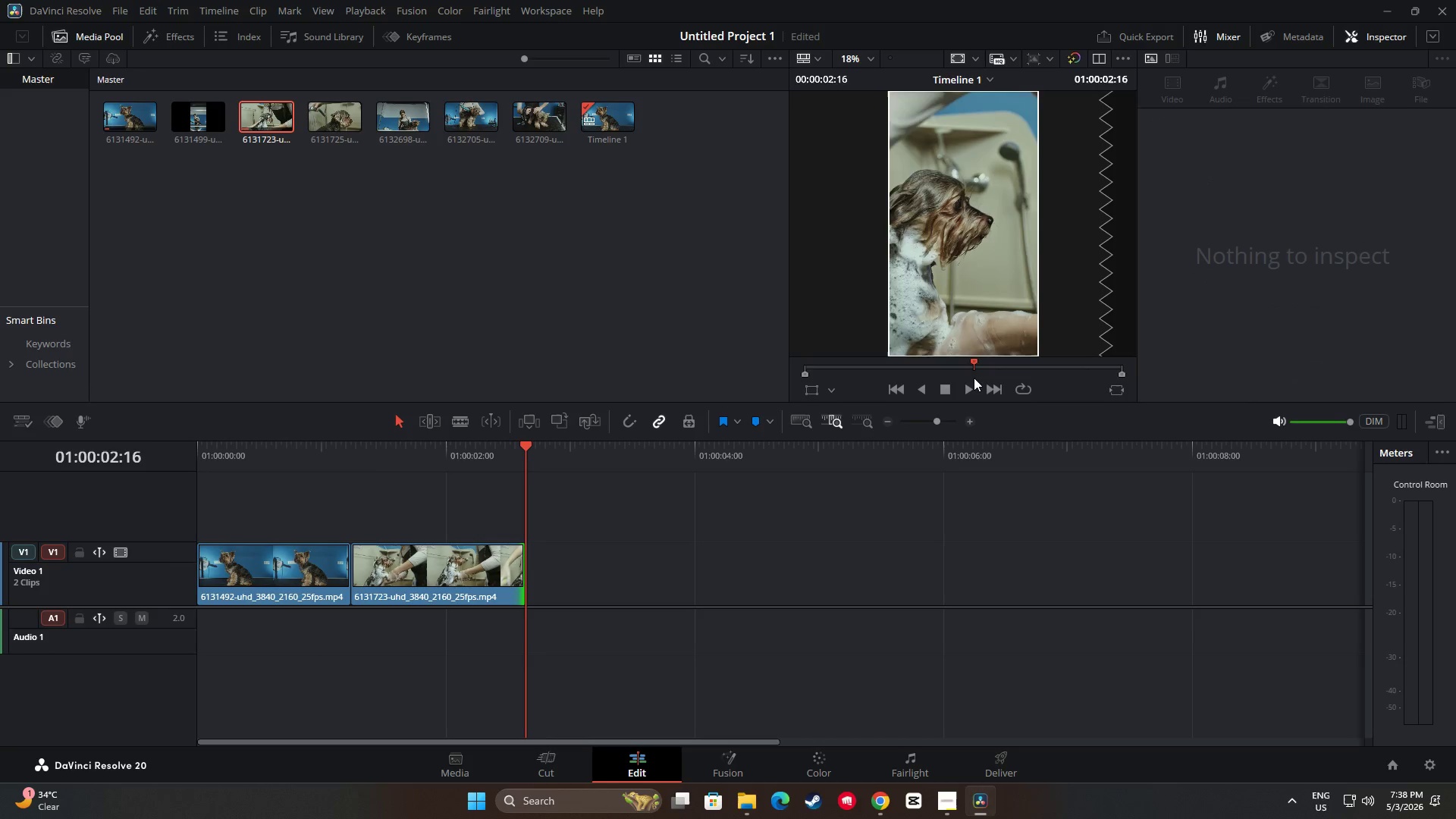 
double_click([970, 391])
 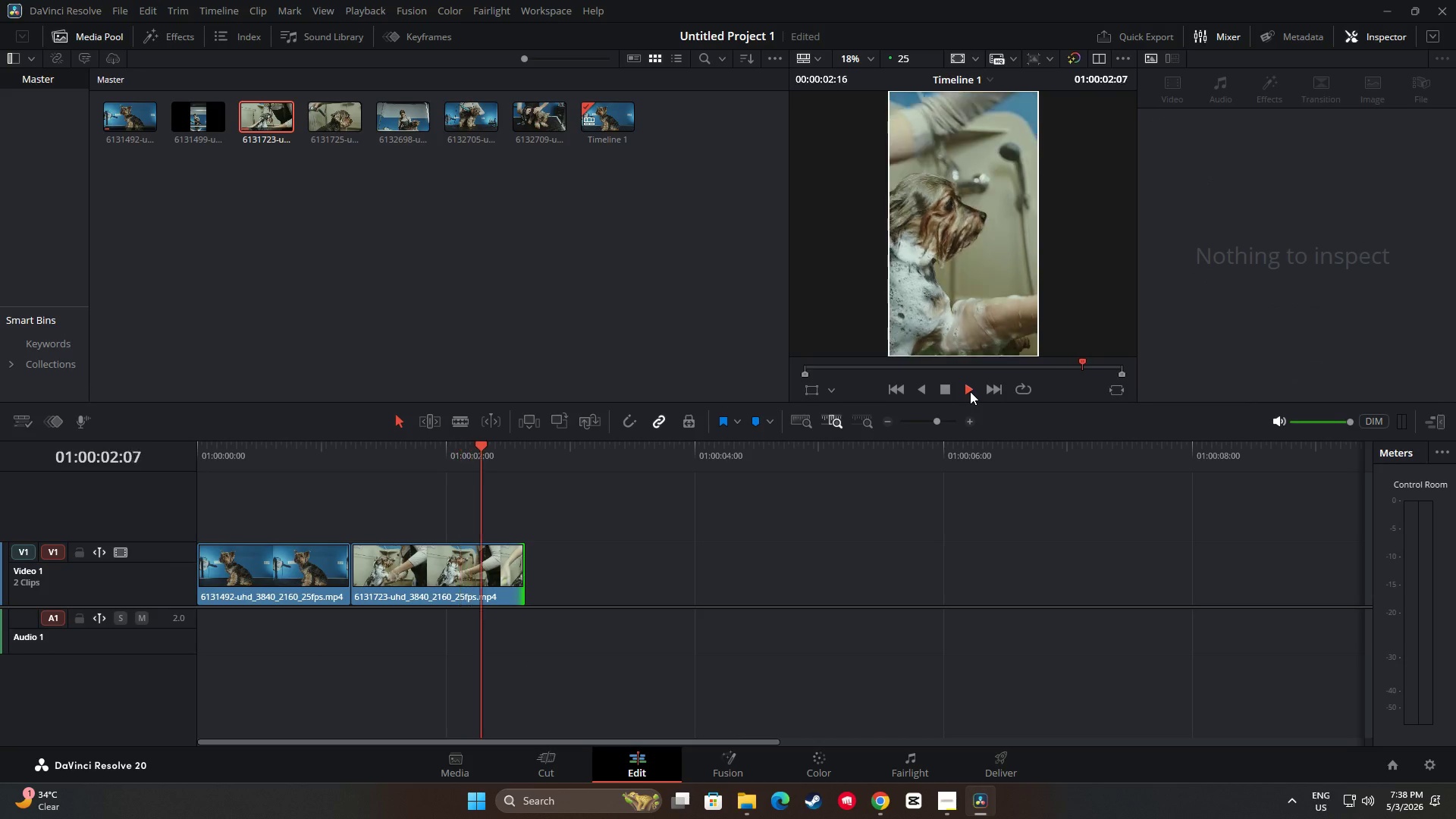 
left_click_drag(start_coordinate=[526, 537], to_coordinate=[529, 521])
 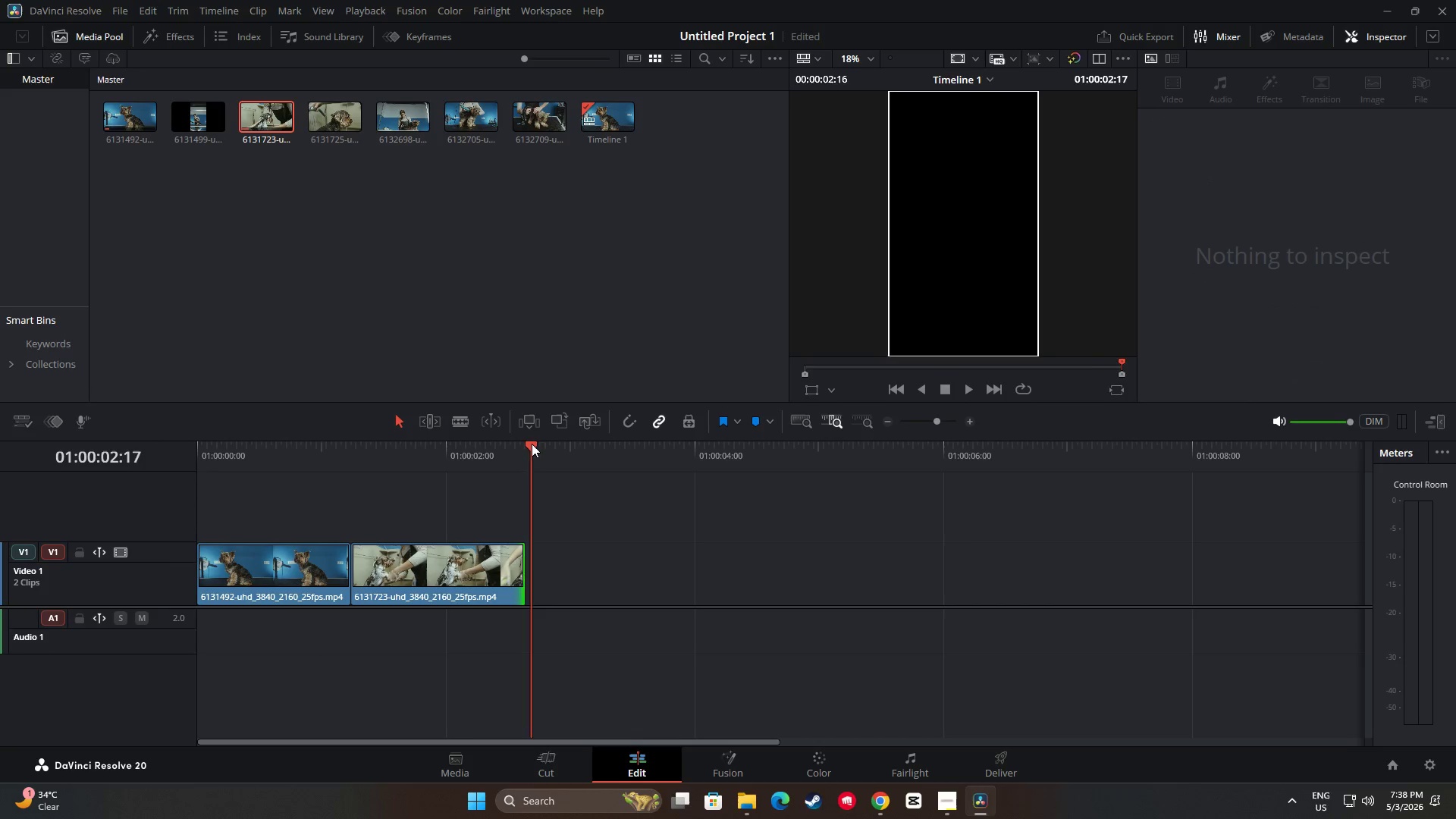 
left_click_drag(start_coordinate=[532, 444], to_coordinate=[175, 457])
 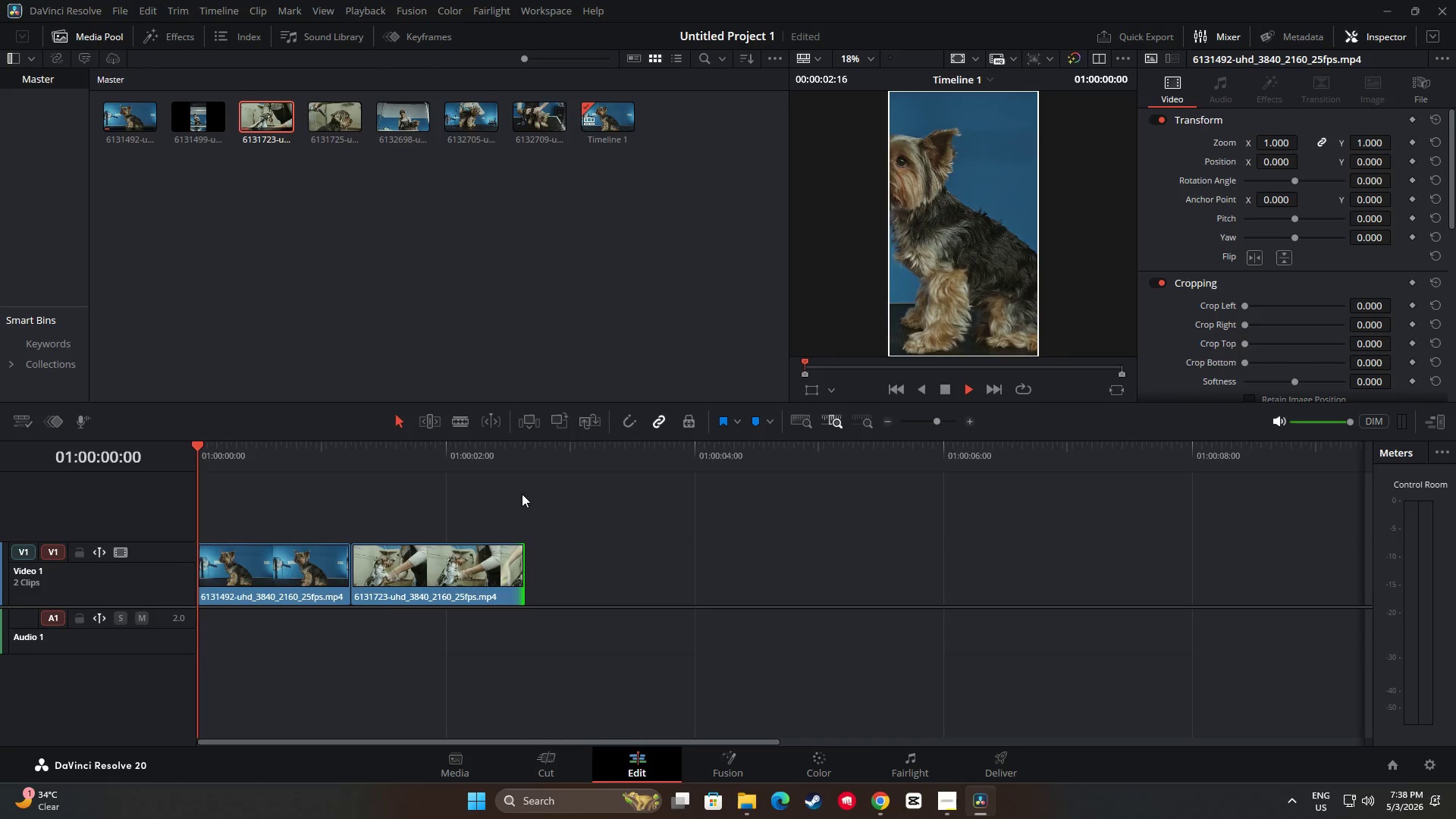 
key(Space)
 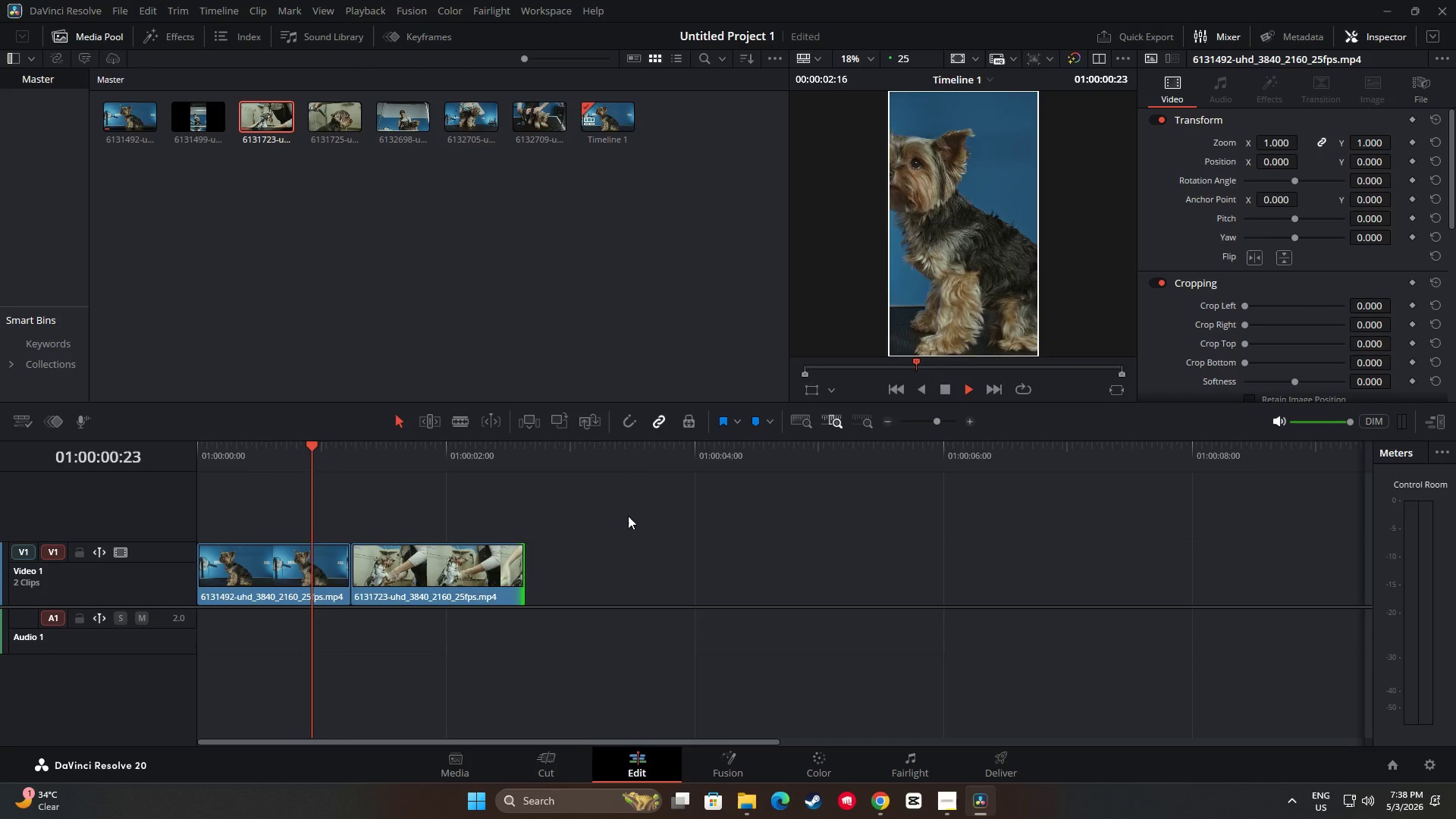 
key(Space)
 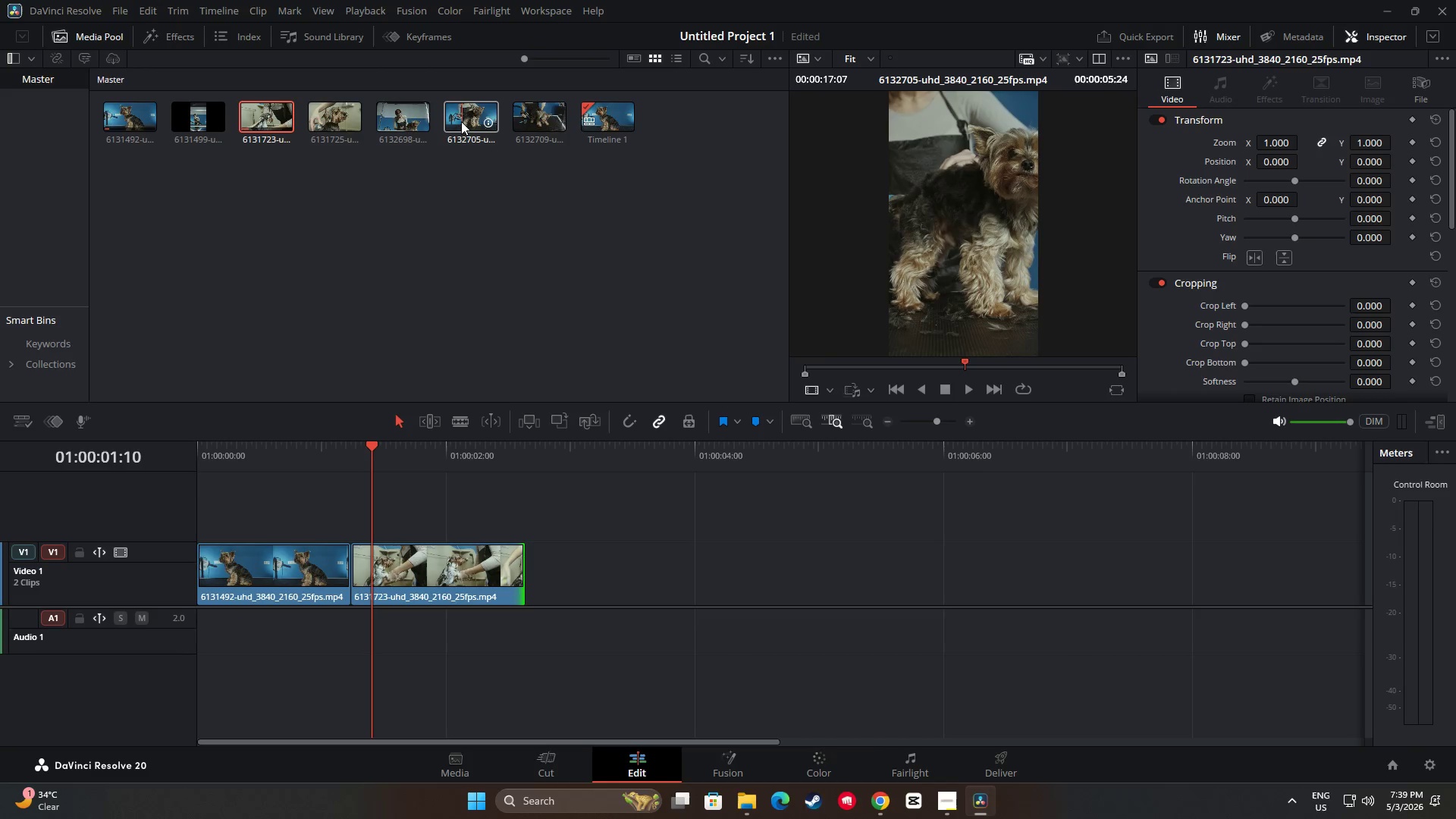 
wait(24.59)
 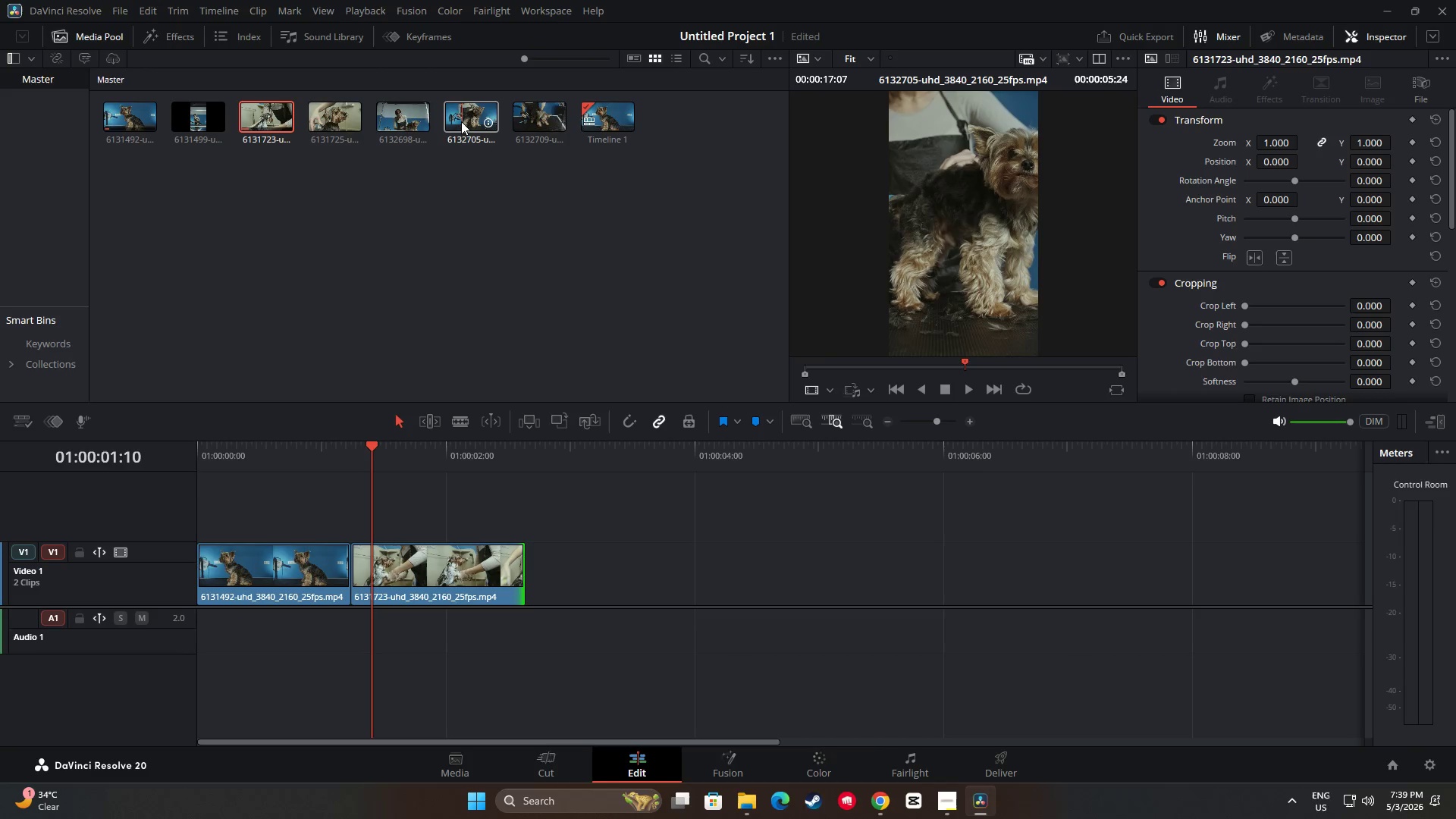 
mouse_move([474, 124])
 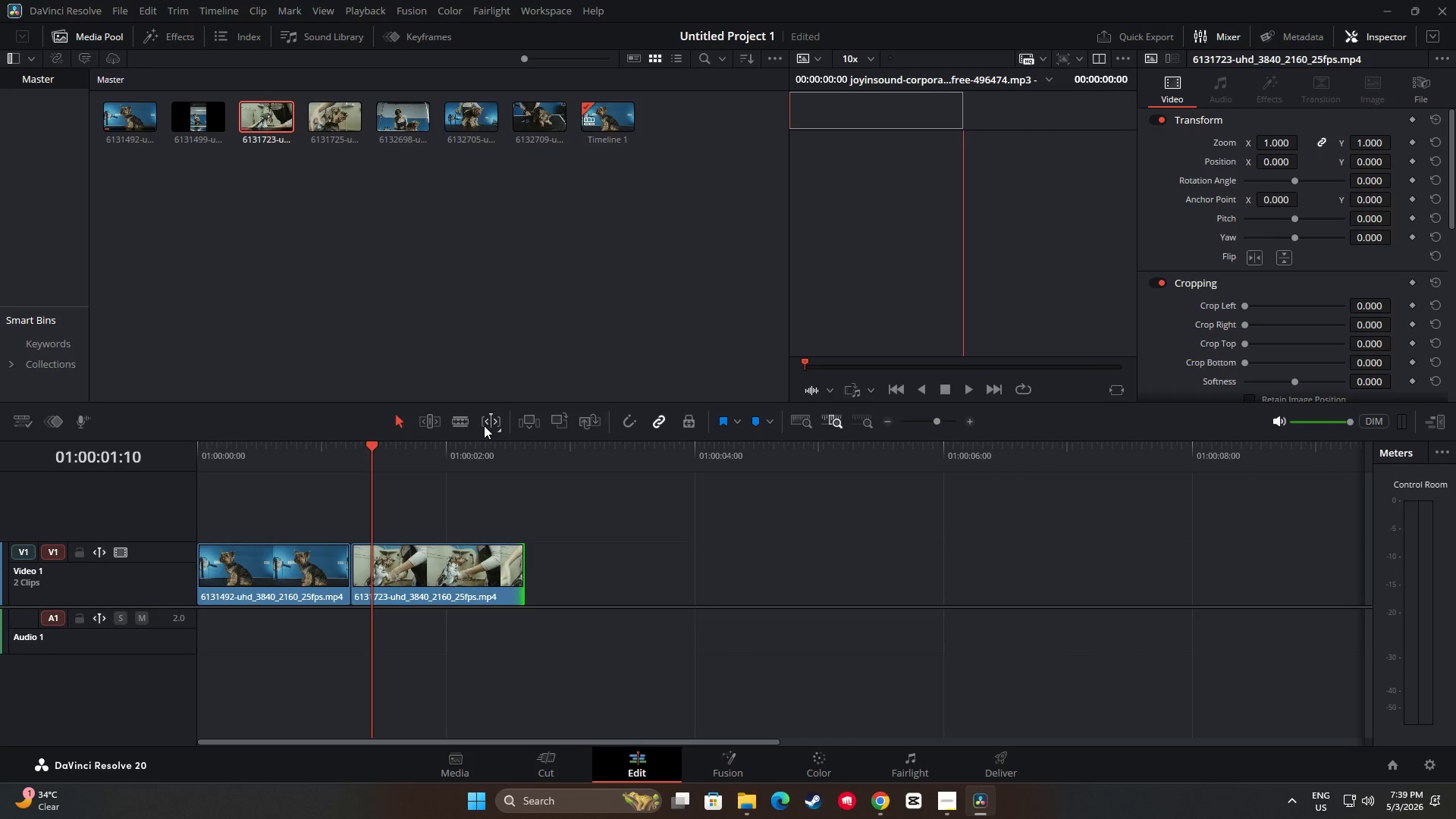 
left_click_drag(start_coordinate=[472, 120], to_coordinate=[527, 585])
 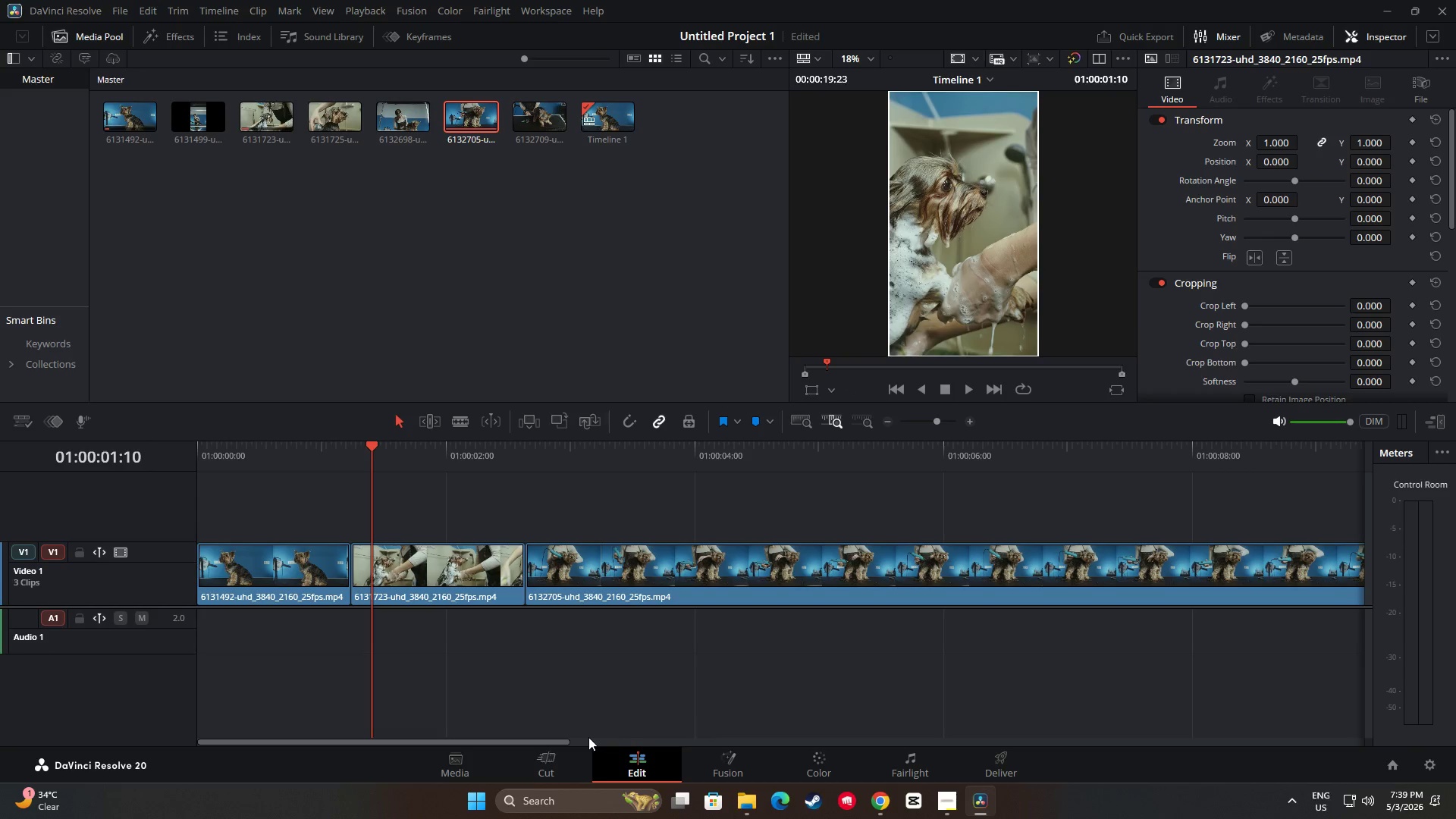 
left_click_drag(start_coordinate=[560, 741], to_coordinate=[1096, 748])
 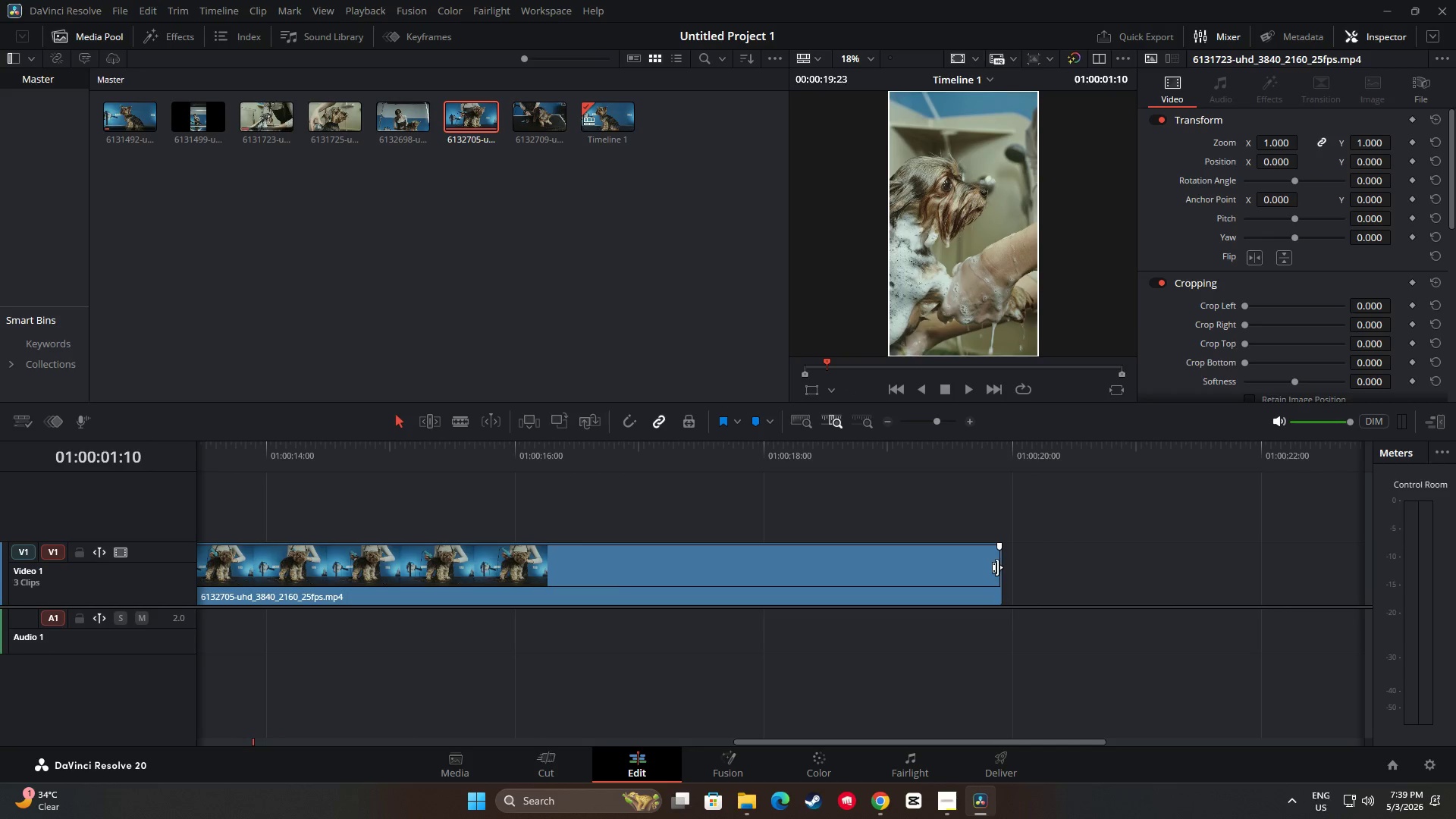 
left_click_drag(start_coordinate=[996, 567], to_coordinate=[488, 580])
 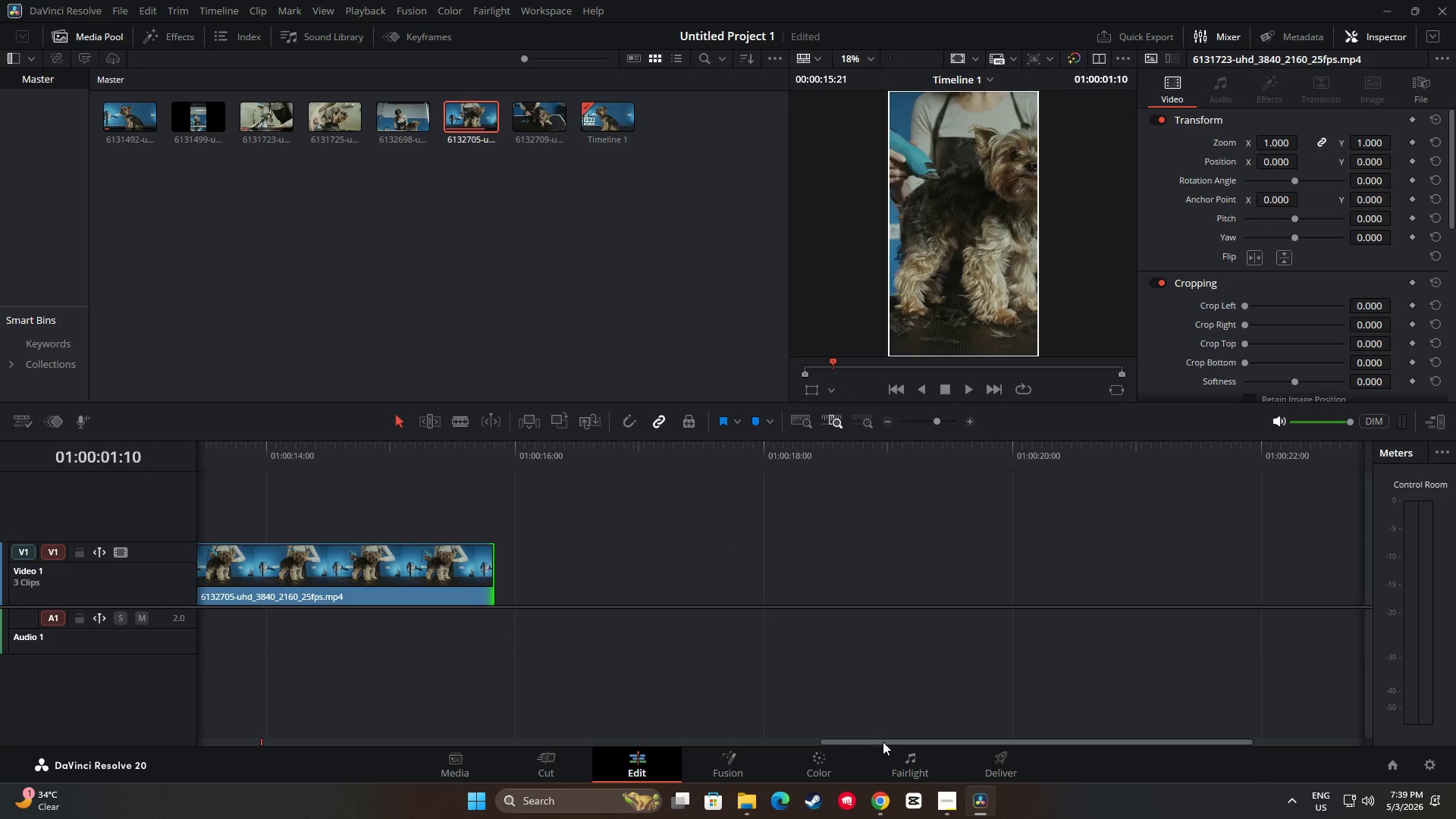 
left_click_drag(start_coordinate=[882, 742], to_coordinate=[777, 707])
 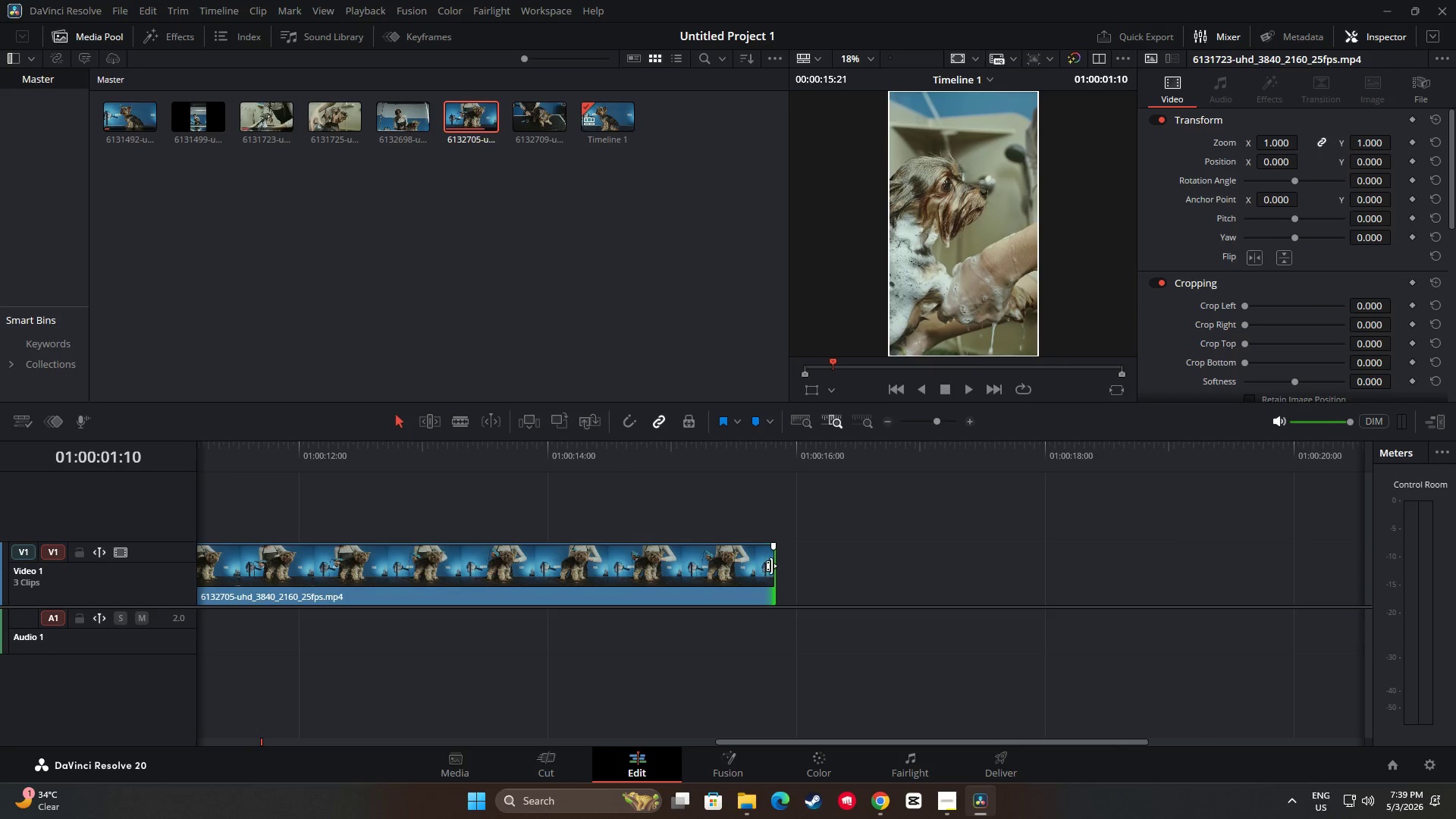 
left_click_drag(start_coordinate=[771, 566], to_coordinate=[294, 571])
 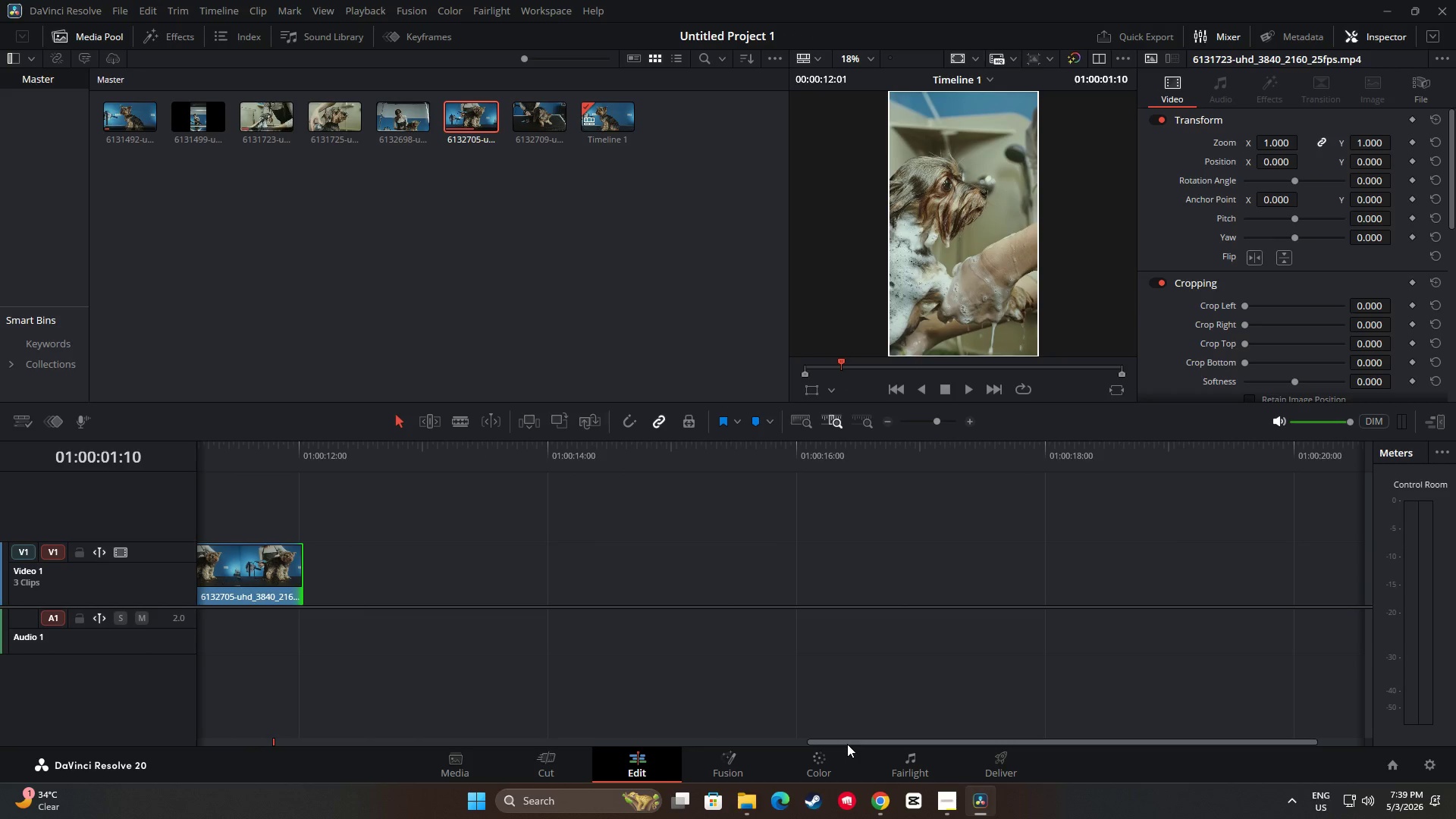 
left_click_drag(start_coordinate=[847, 744], to_coordinate=[404, 717])
 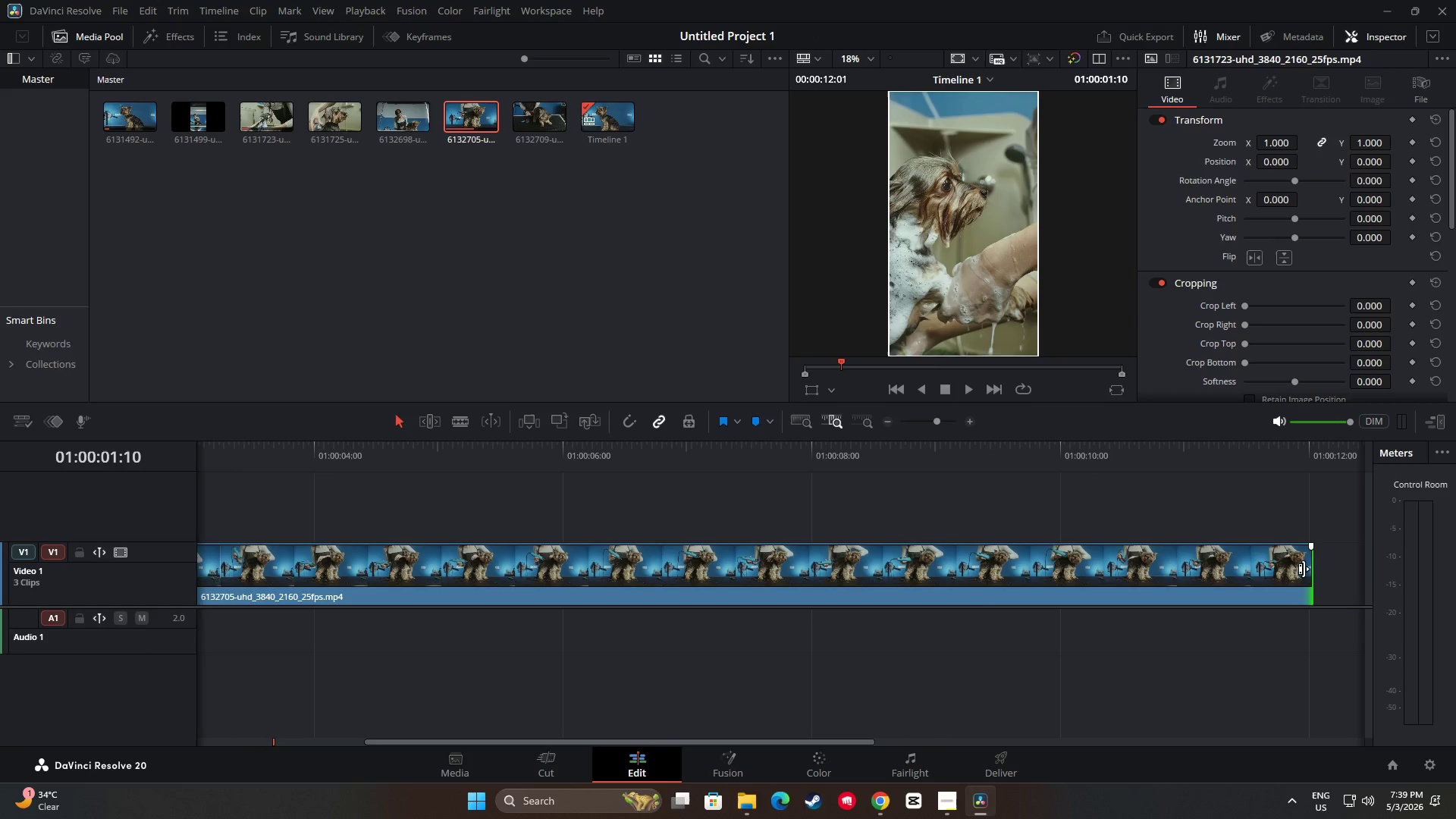 
left_click_drag(start_coordinate=[1304, 569], to_coordinate=[510, 591])
 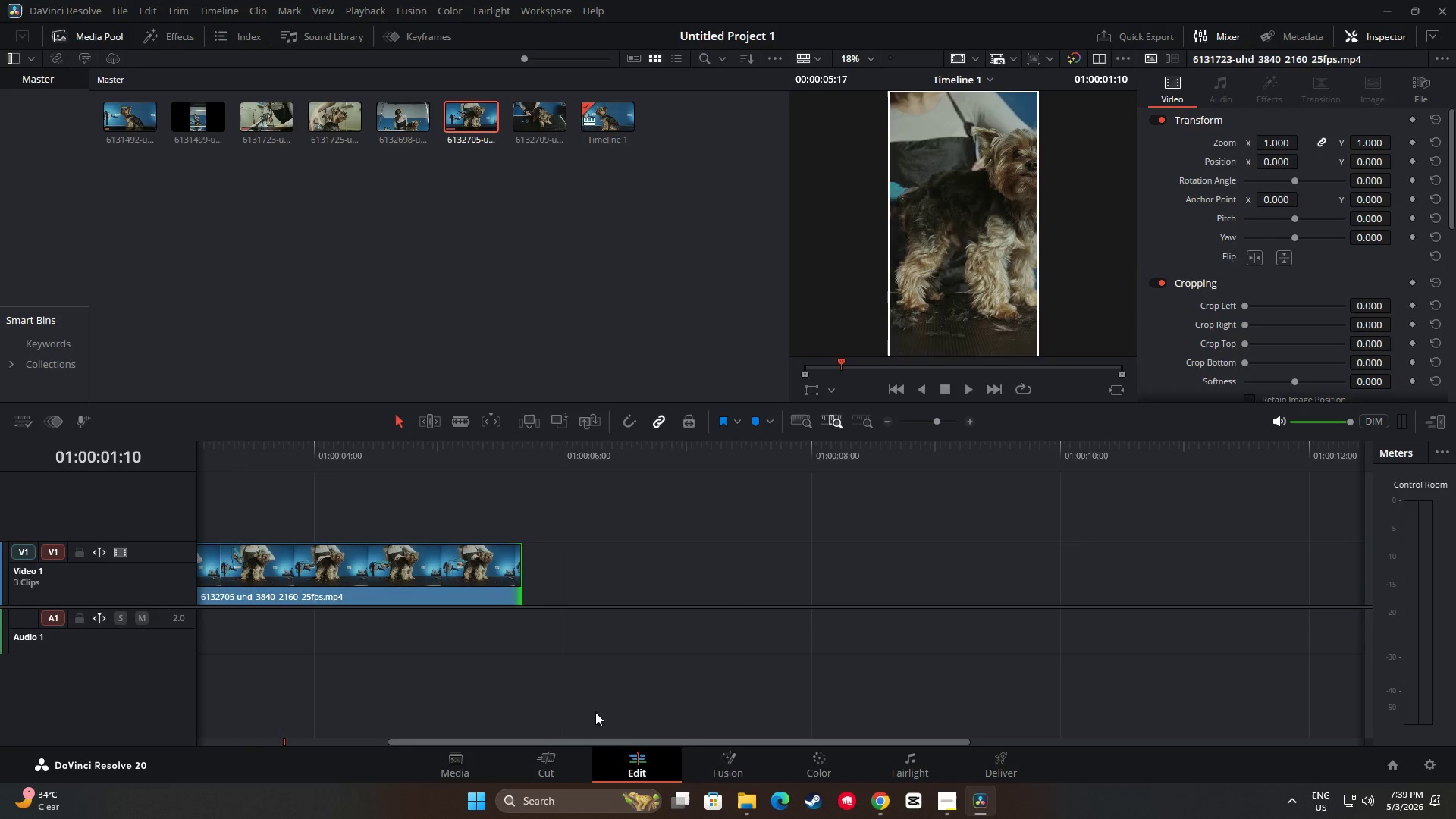 
left_click_drag(start_coordinate=[595, 712], to_coordinate=[632, 723])
 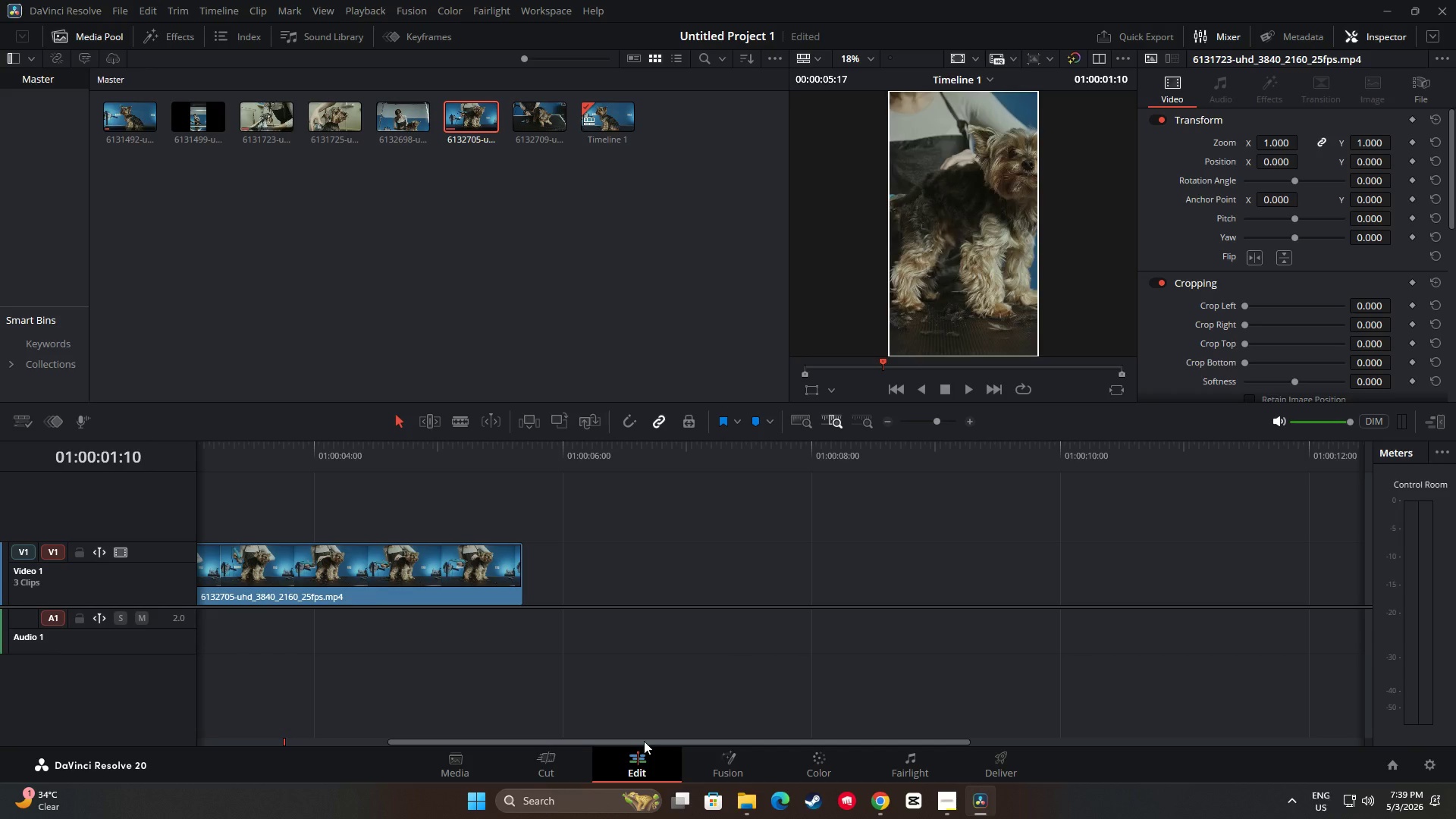 
left_click_drag(start_coordinate=[644, 741], to_coordinate=[413, 727])
 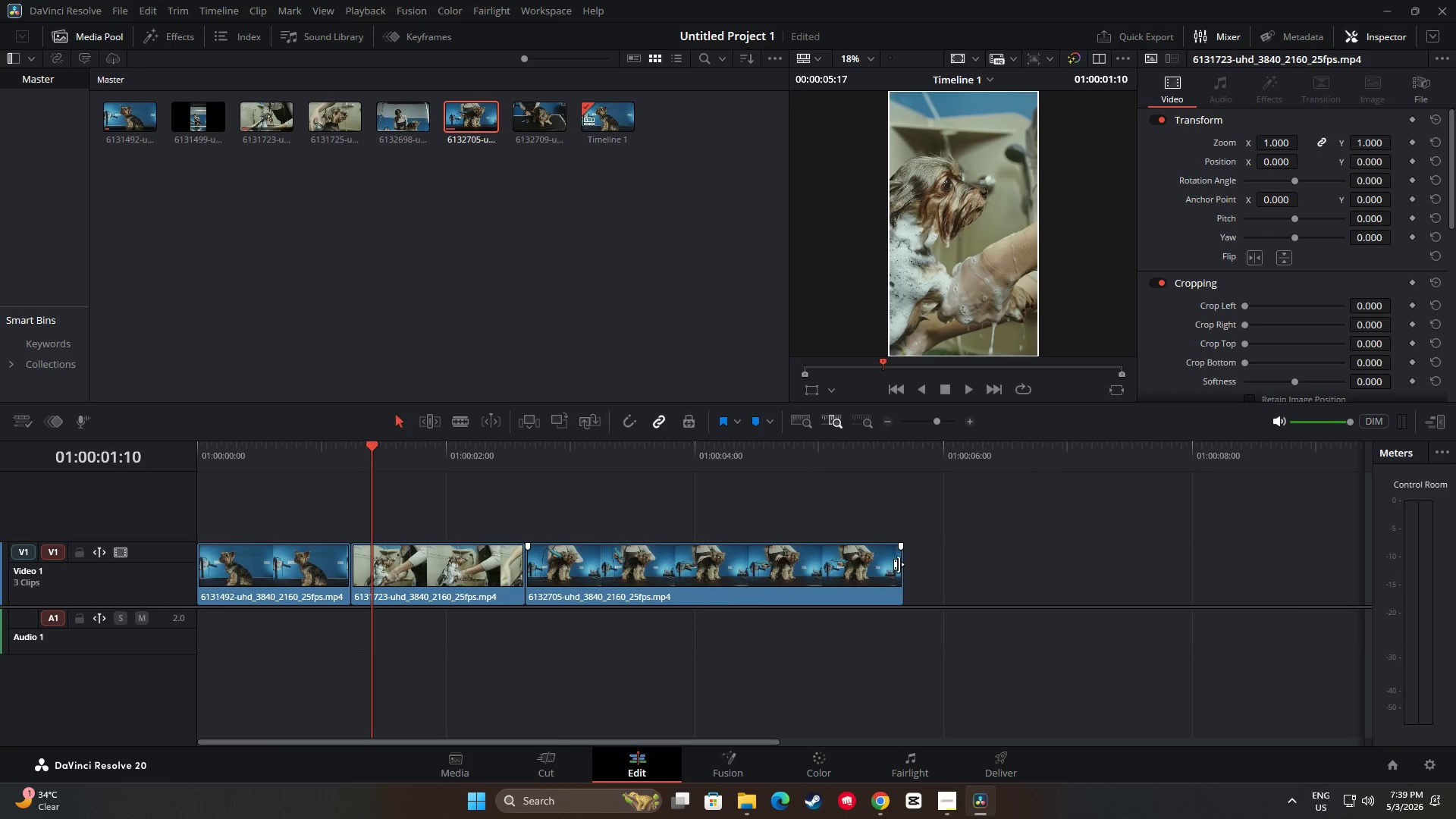 
left_click_drag(start_coordinate=[899, 564], to_coordinate=[677, 569])
 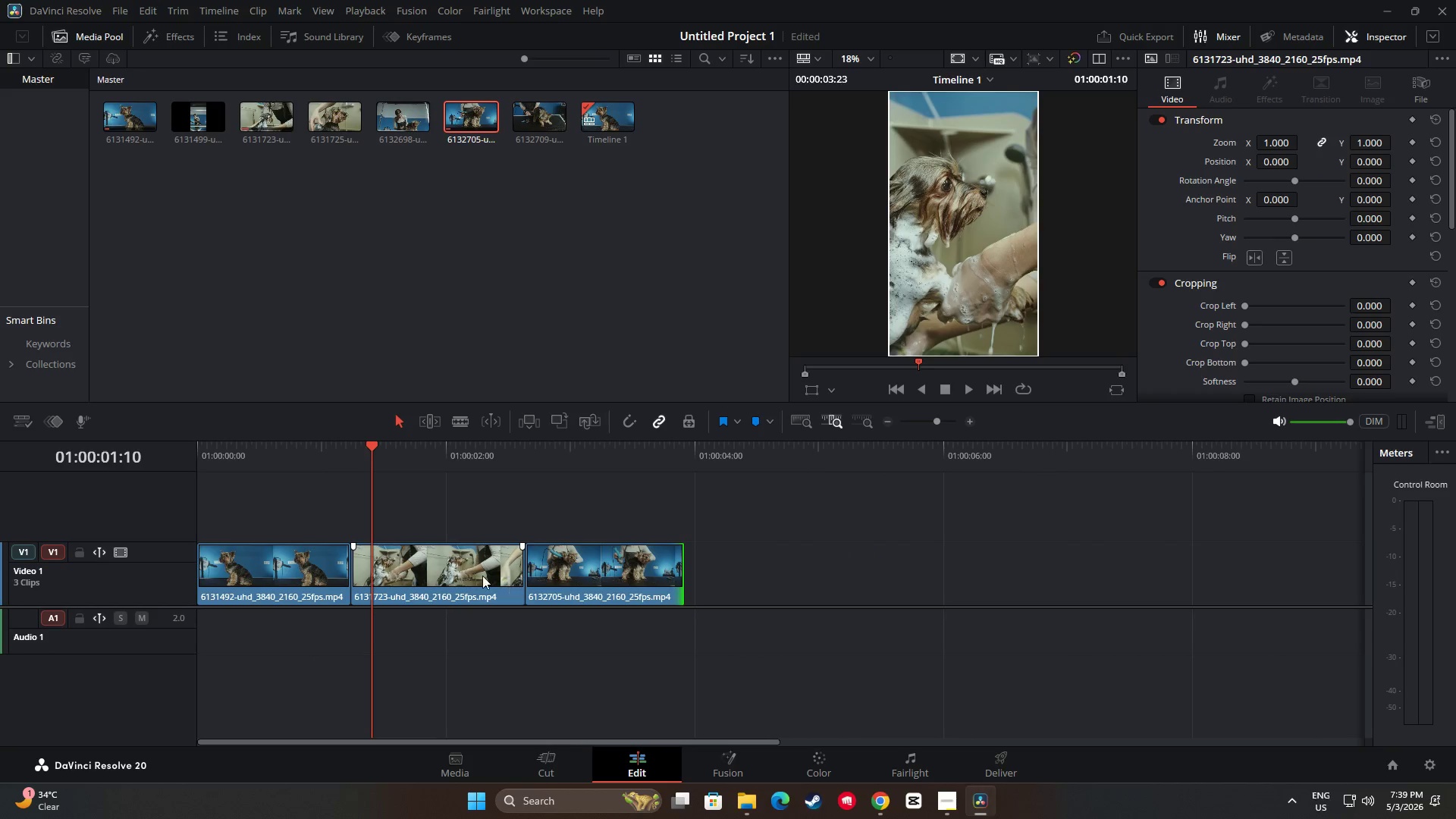 
left_click_drag(start_coordinate=[482, 576], to_coordinate=[827, 576])
 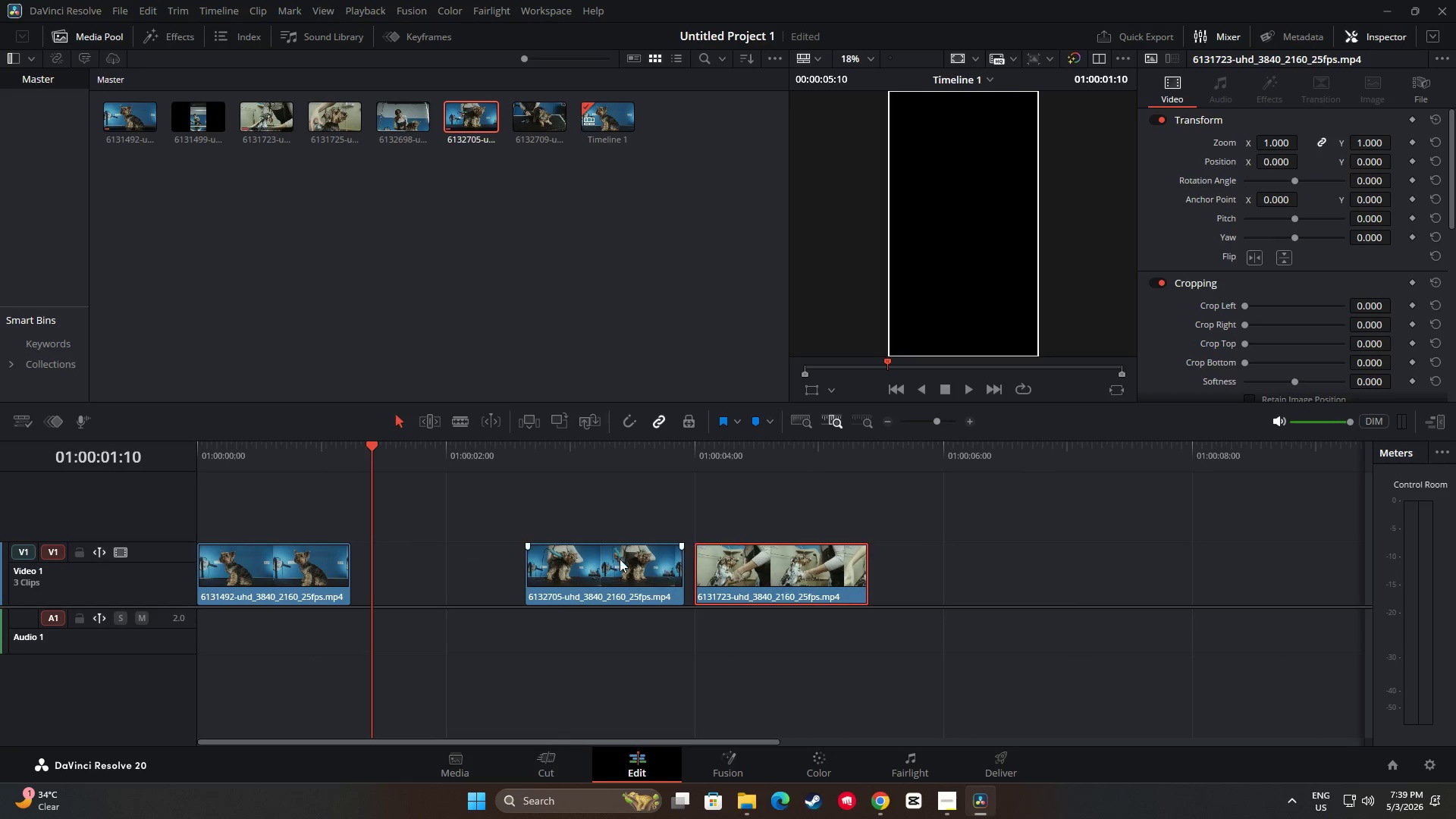 
left_click_drag(start_coordinate=[619, 559], to_coordinate=[439, 559])
 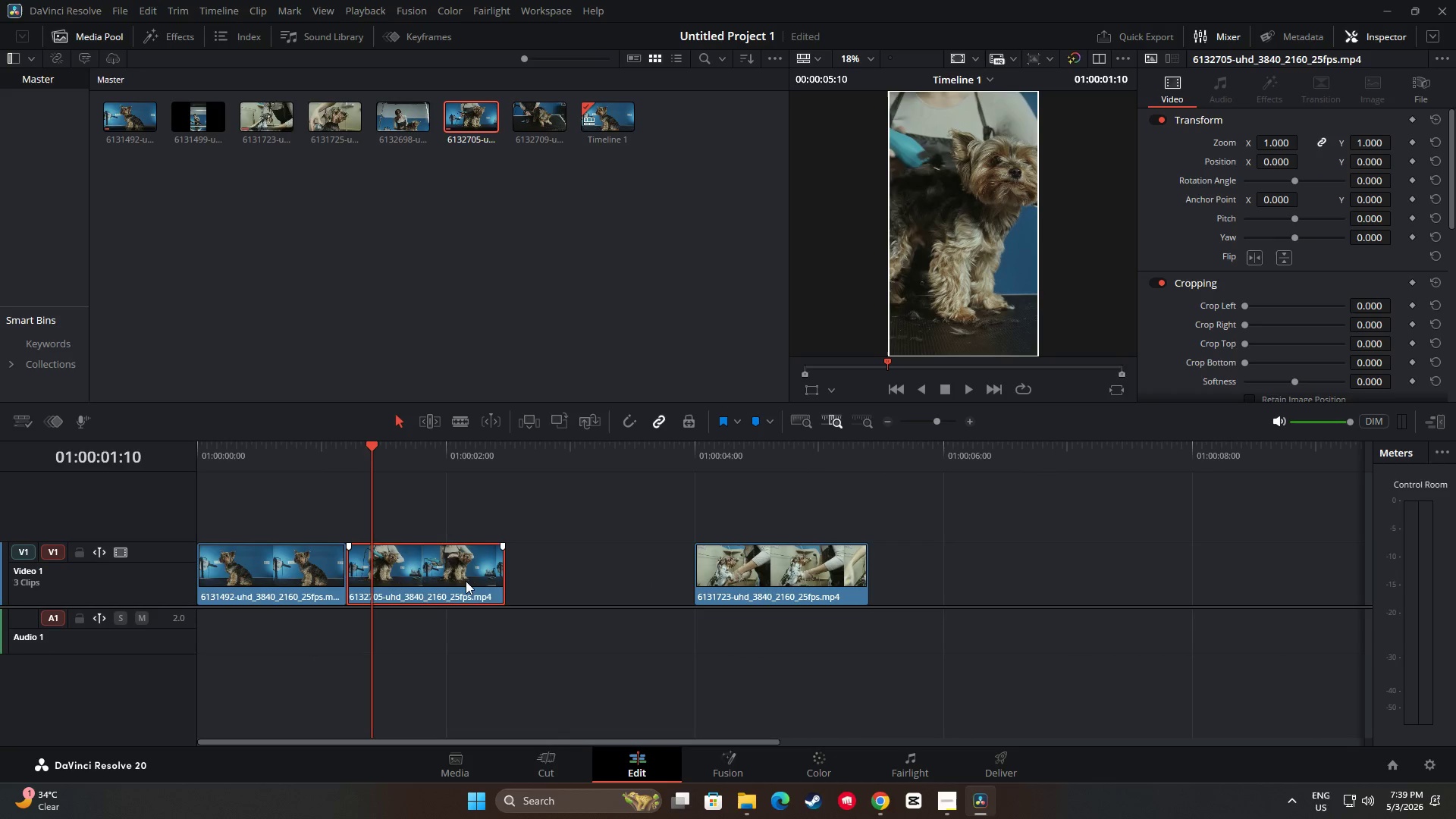 
left_click_drag(start_coordinate=[466, 581], to_coordinate=[471, 581])
 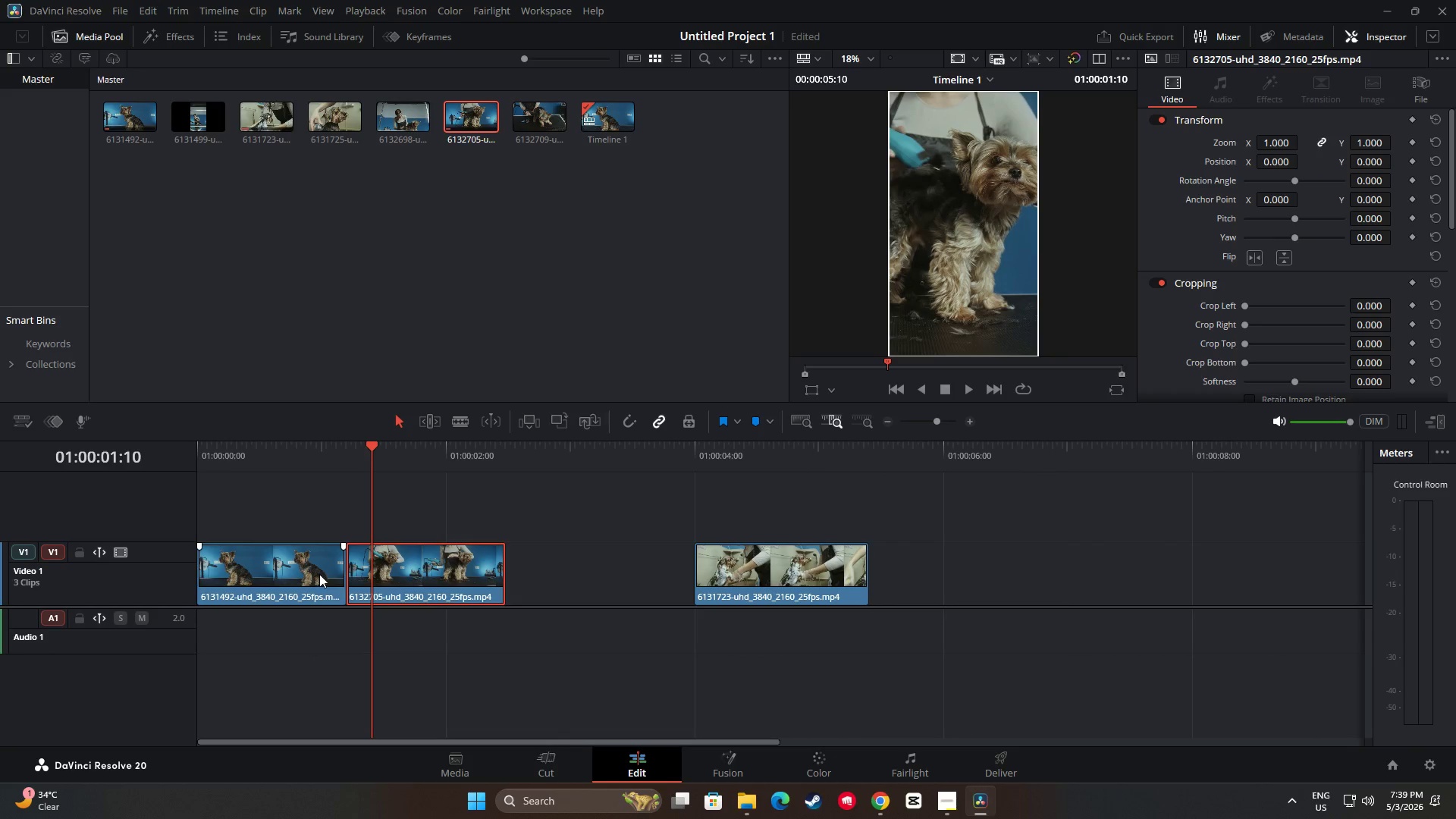 
left_click([319, 574])
 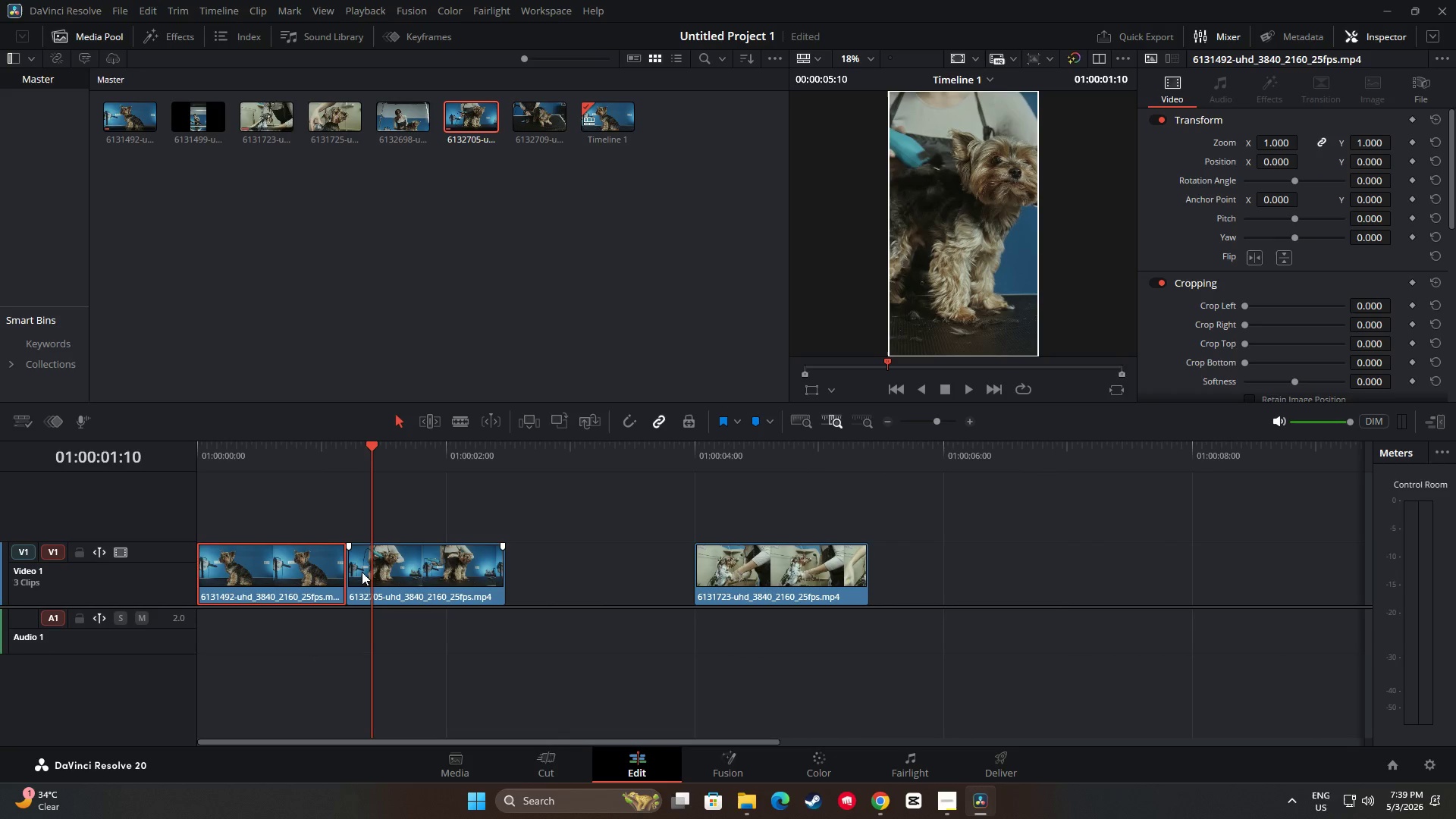 
left_click_drag(start_coordinate=[406, 567], to_coordinate=[413, 570])
 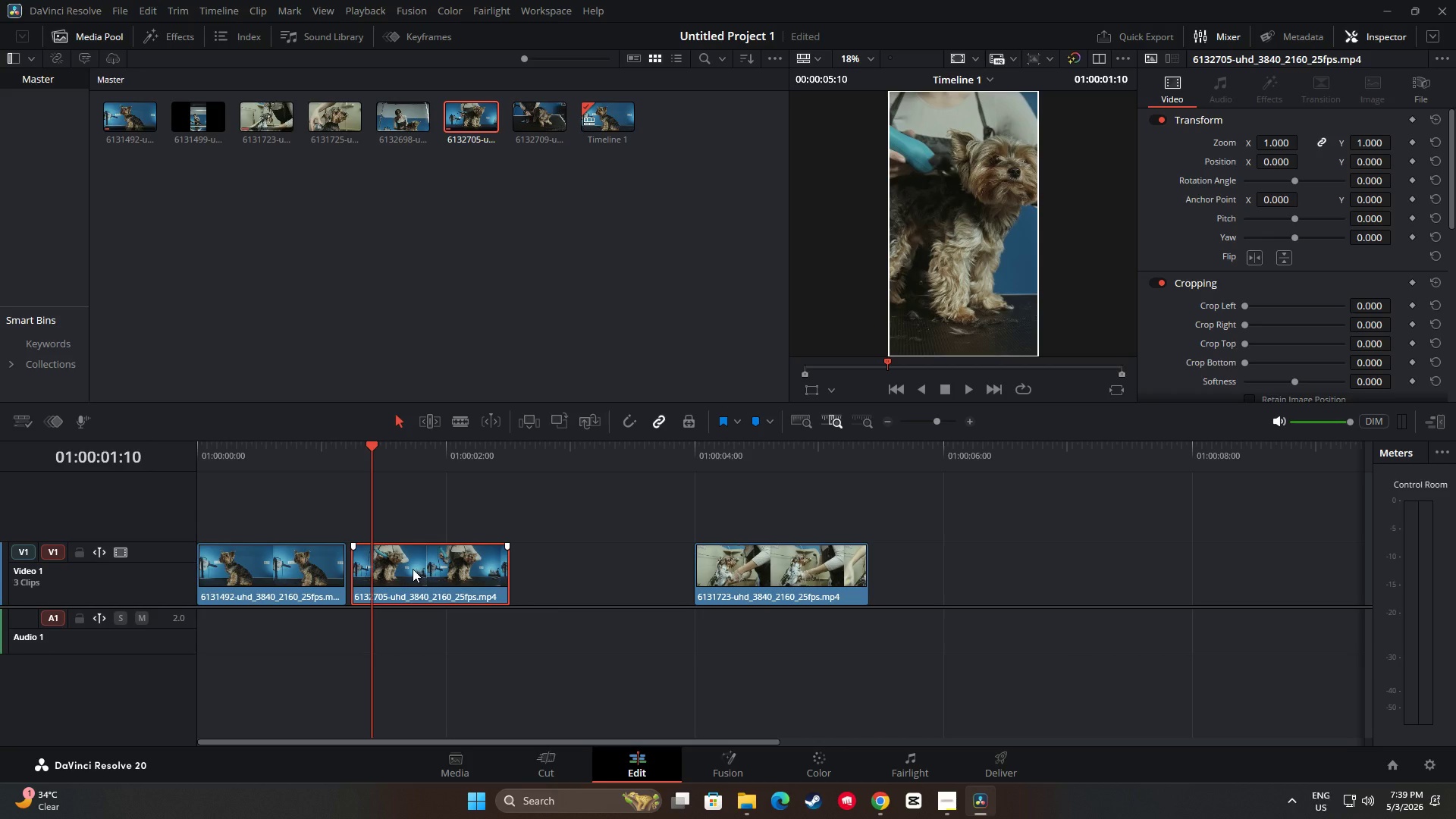 
left_click_drag(start_coordinate=[413, 569], to_coordinate=[404, 568])
 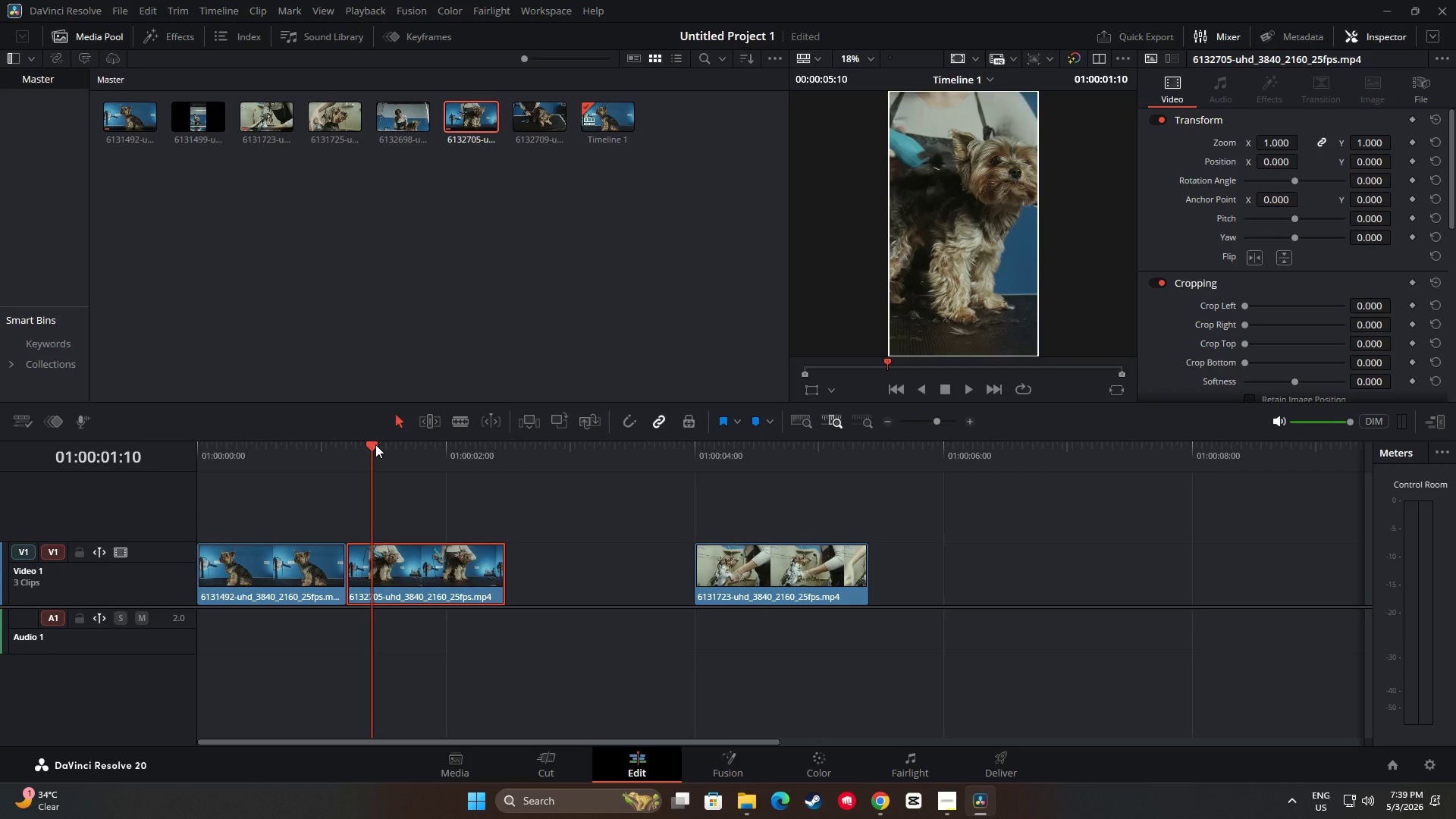 
left_click_drag(start_coordinate=[375, 444], to_coordinate=[570, 468])
 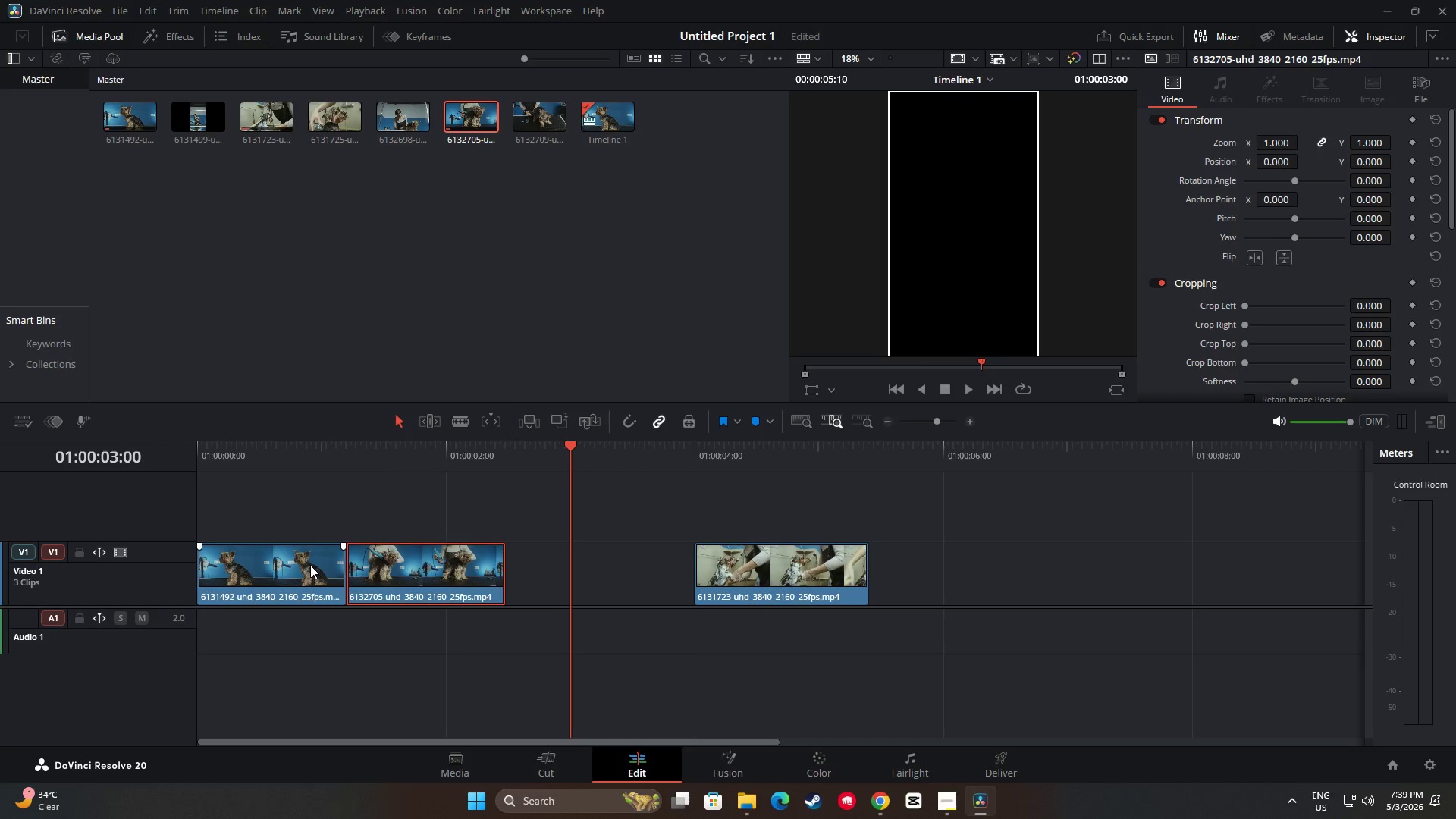 
left_click_drag(start_coordinate=[310, 565], to_coordinate=[308, 570])
 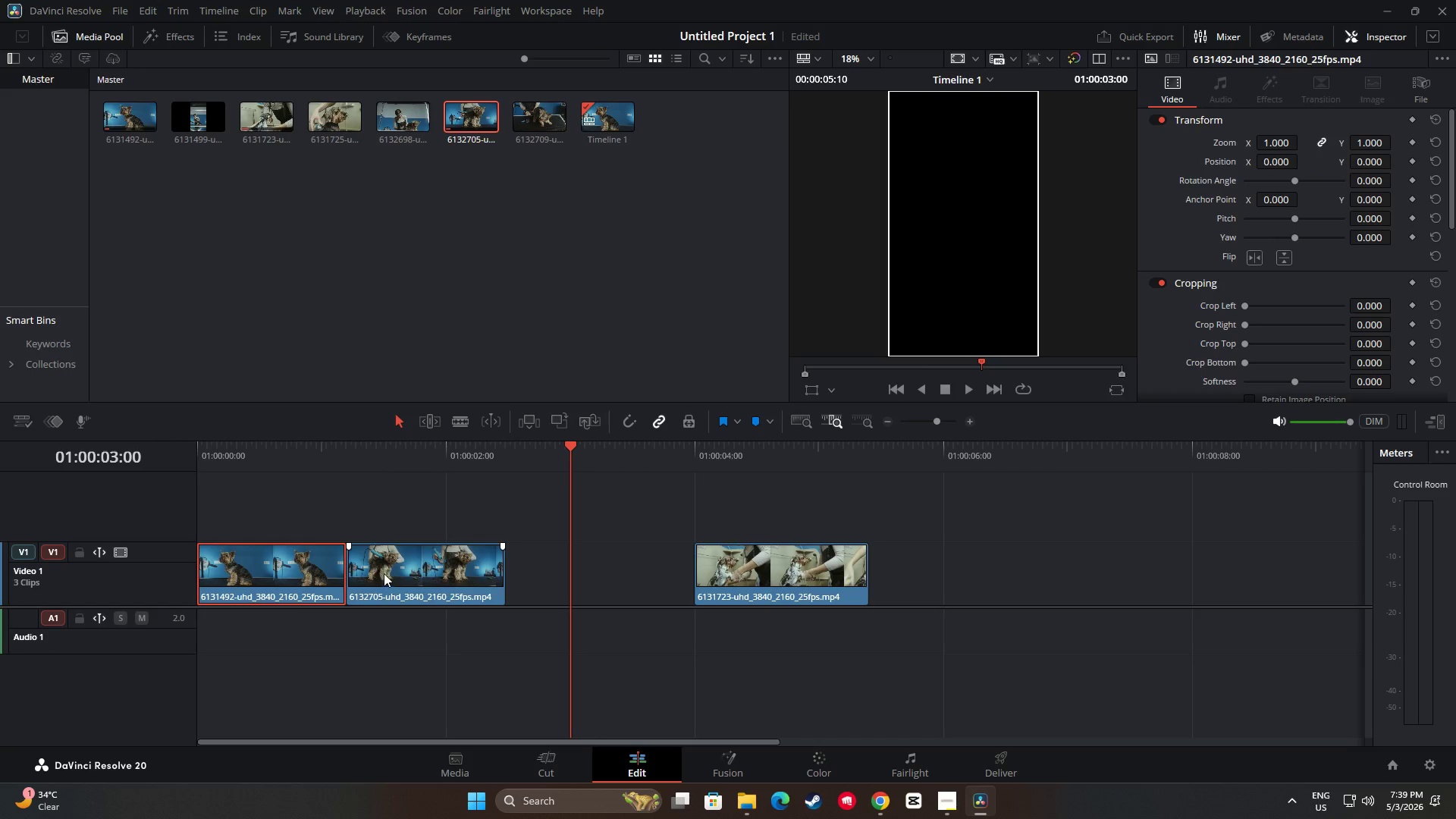 
left_click_drag(start_coordinate=[384, 573], to_coordinate=[569, 579])
 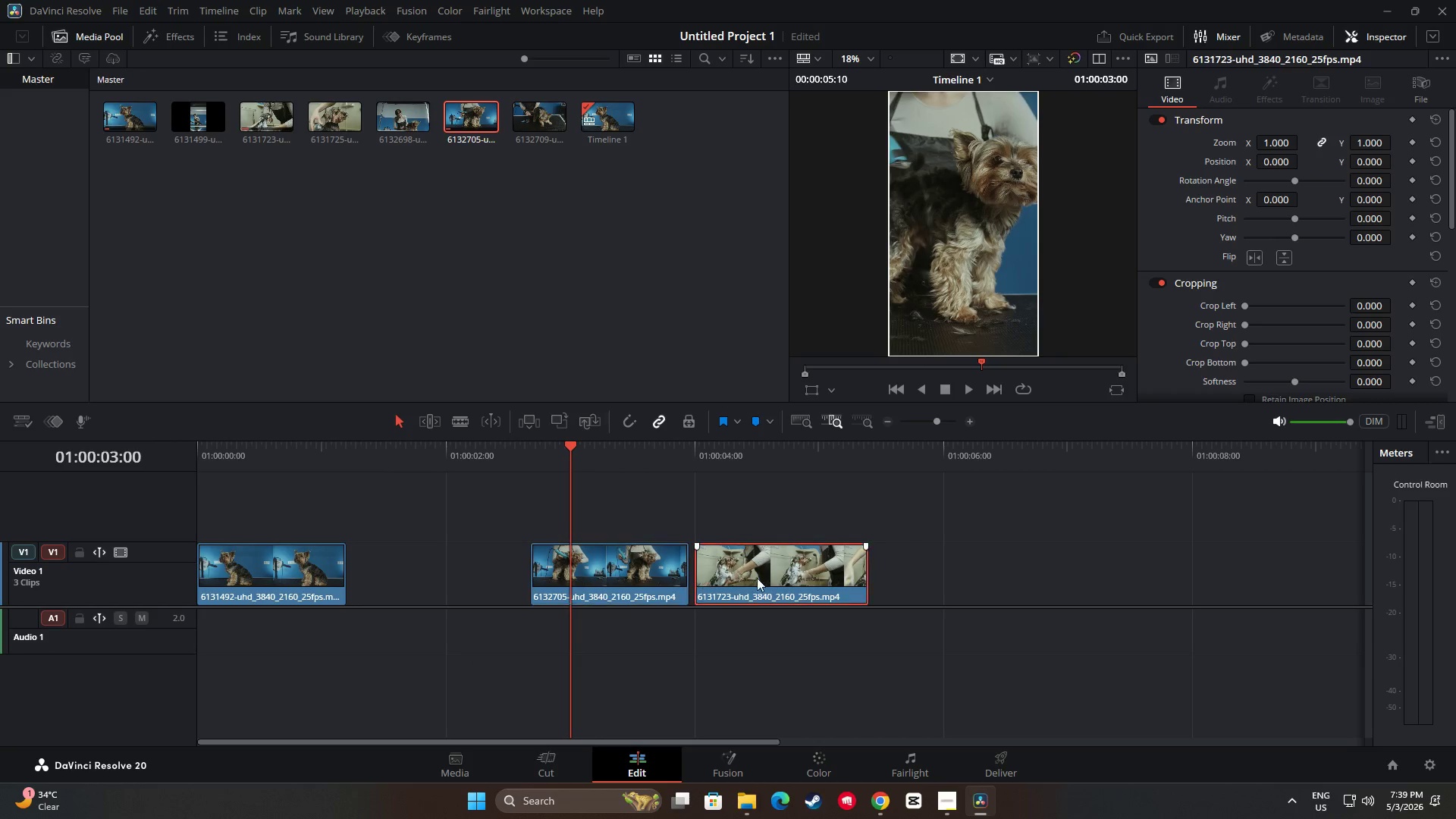 
left_click_drag(start_coordinate=[749, 578], to_coordinate=[829, 583])
 